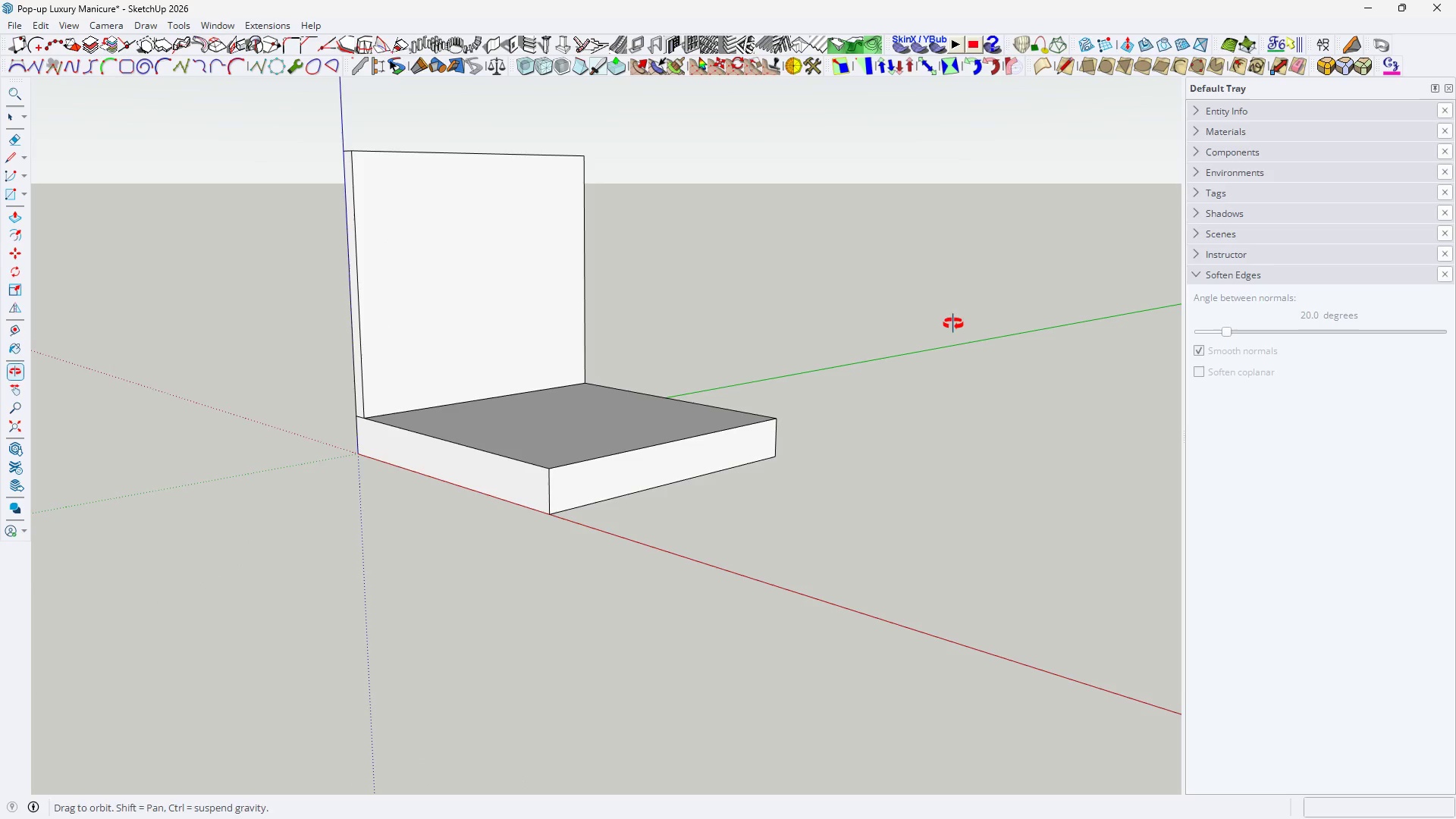 
key(H)
 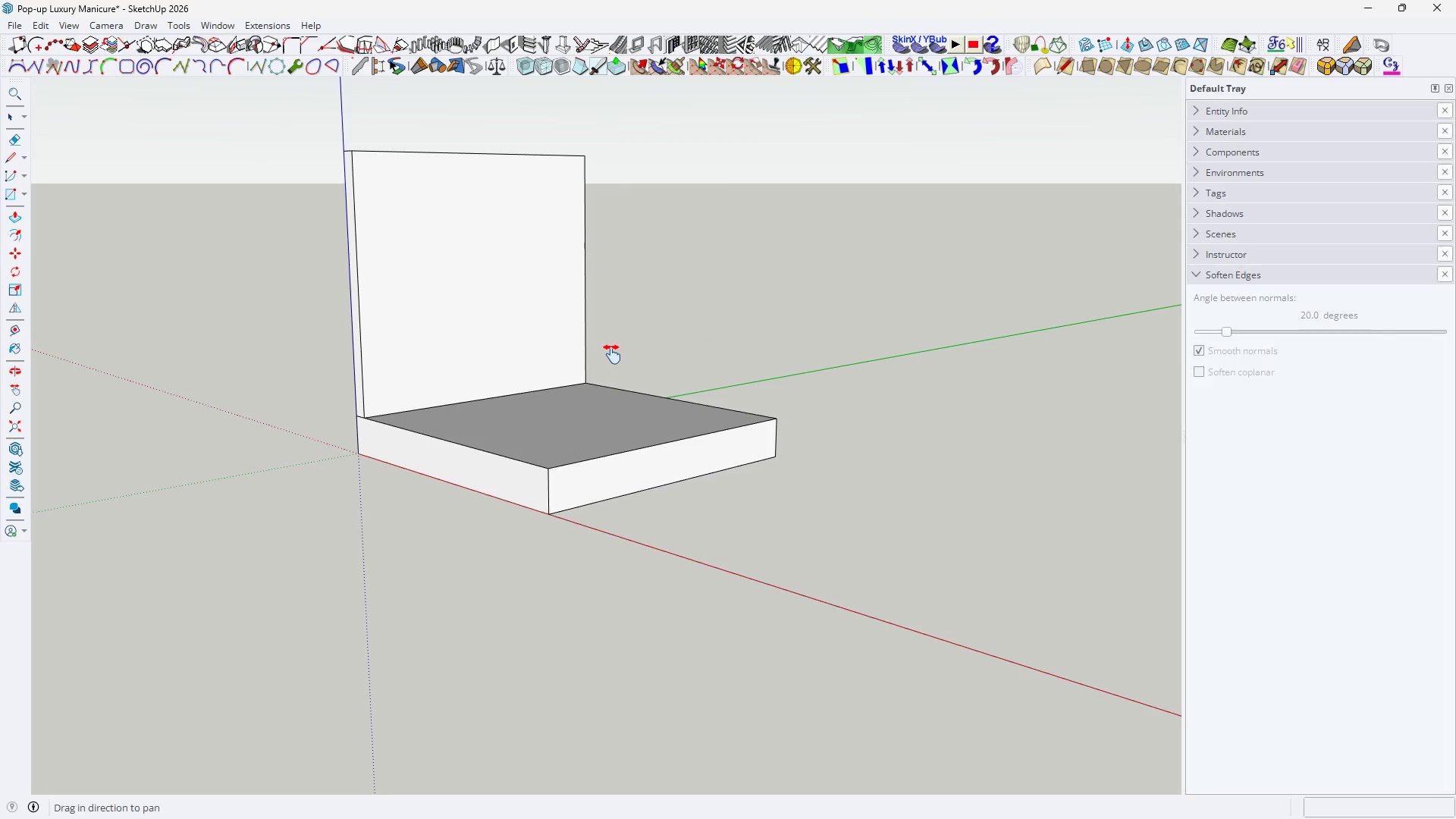 
left_click_drag(start_coordinate=[610, 354], to_coordinate=[606, 356])
 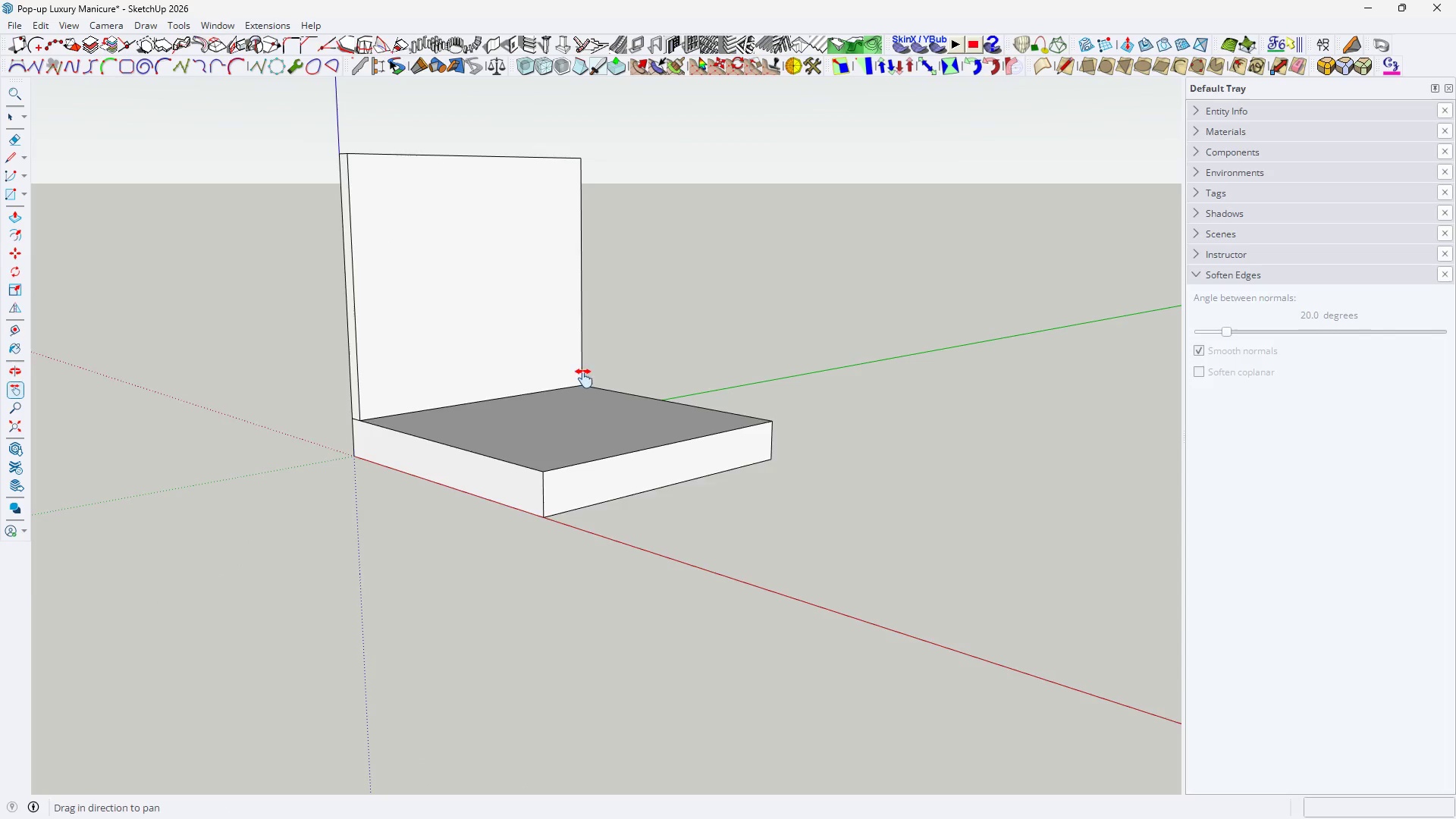 
key(Space)
 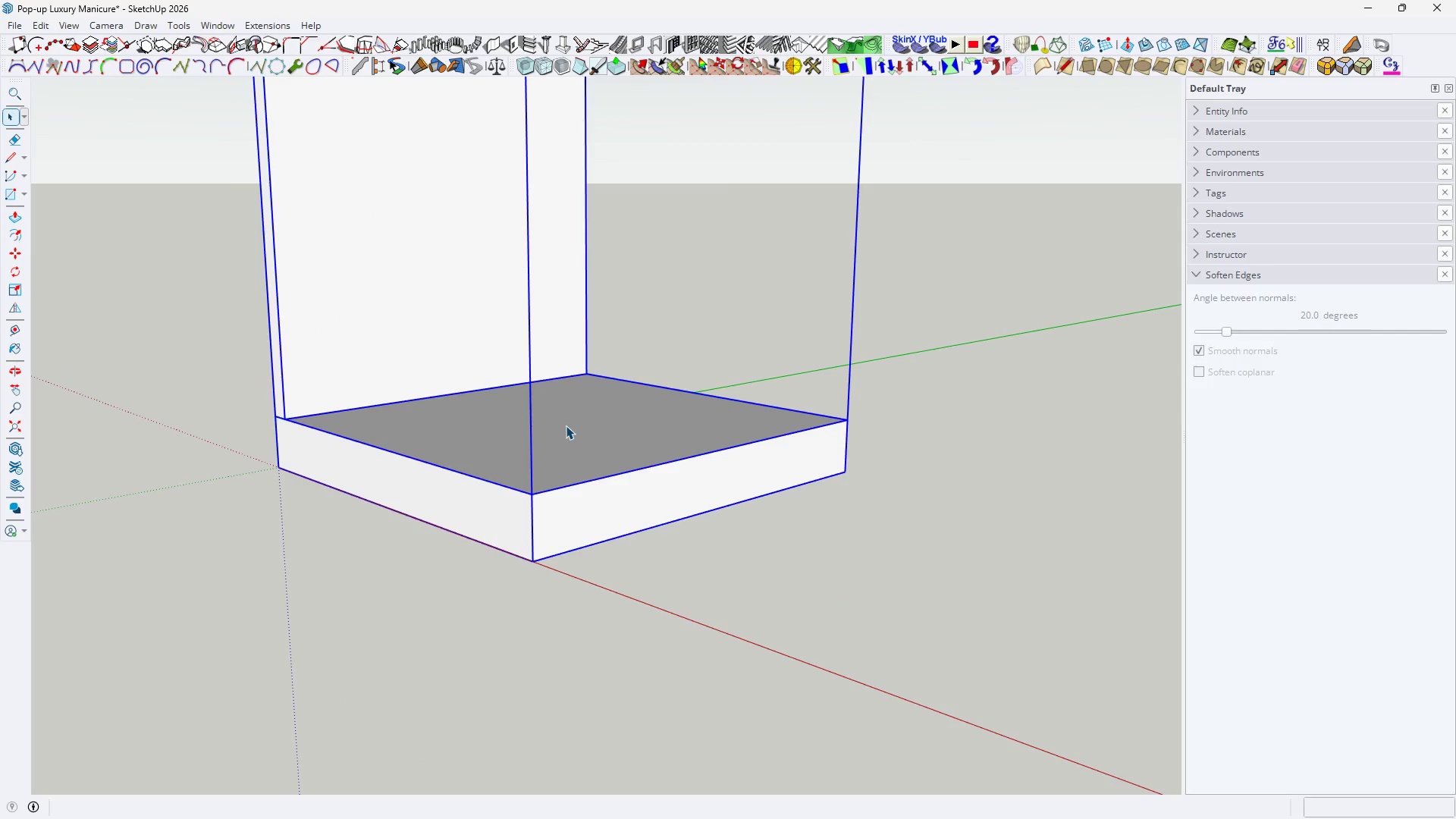 
double_click([566, 425])
 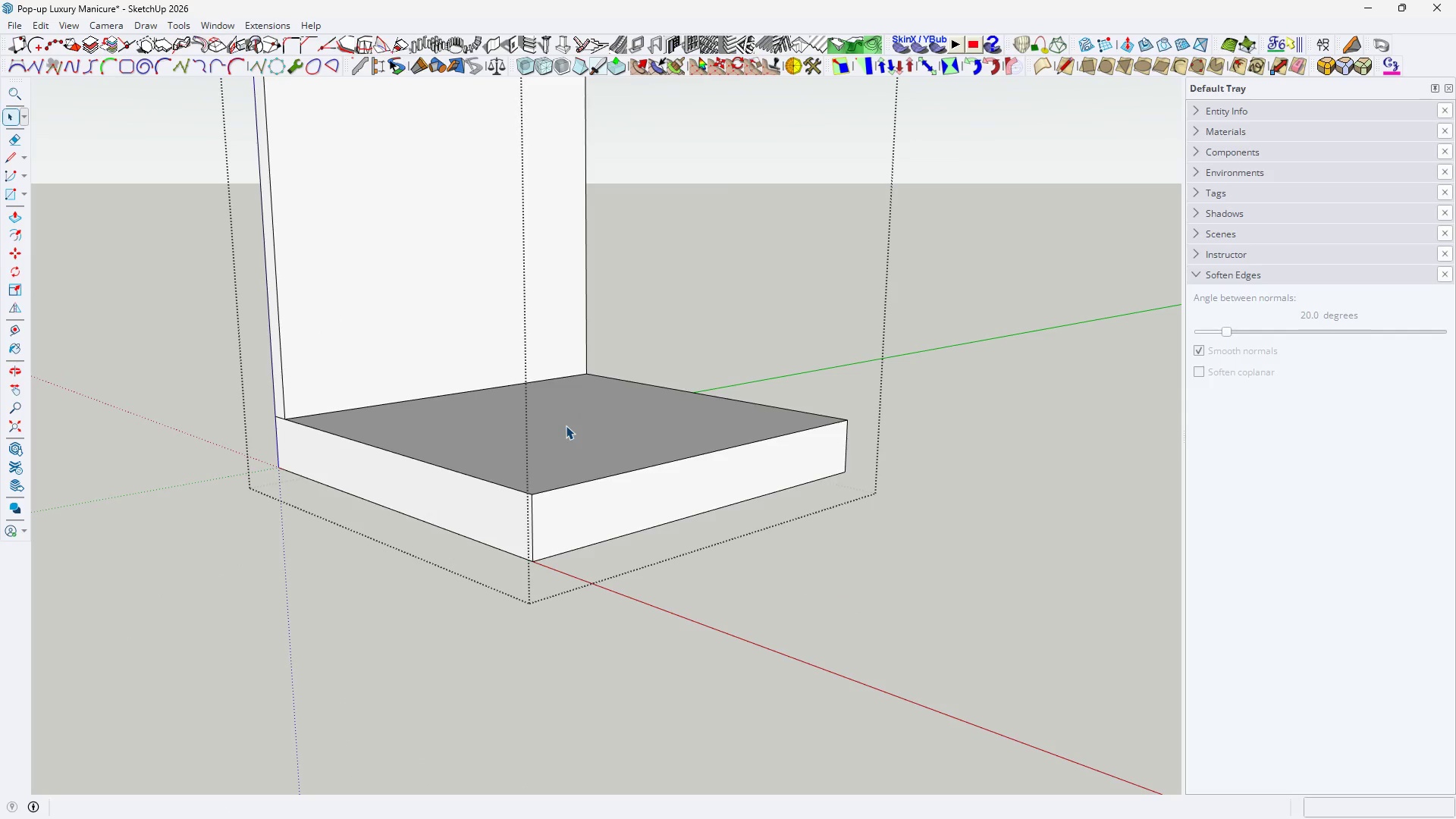 
triple_click([566, 425])
 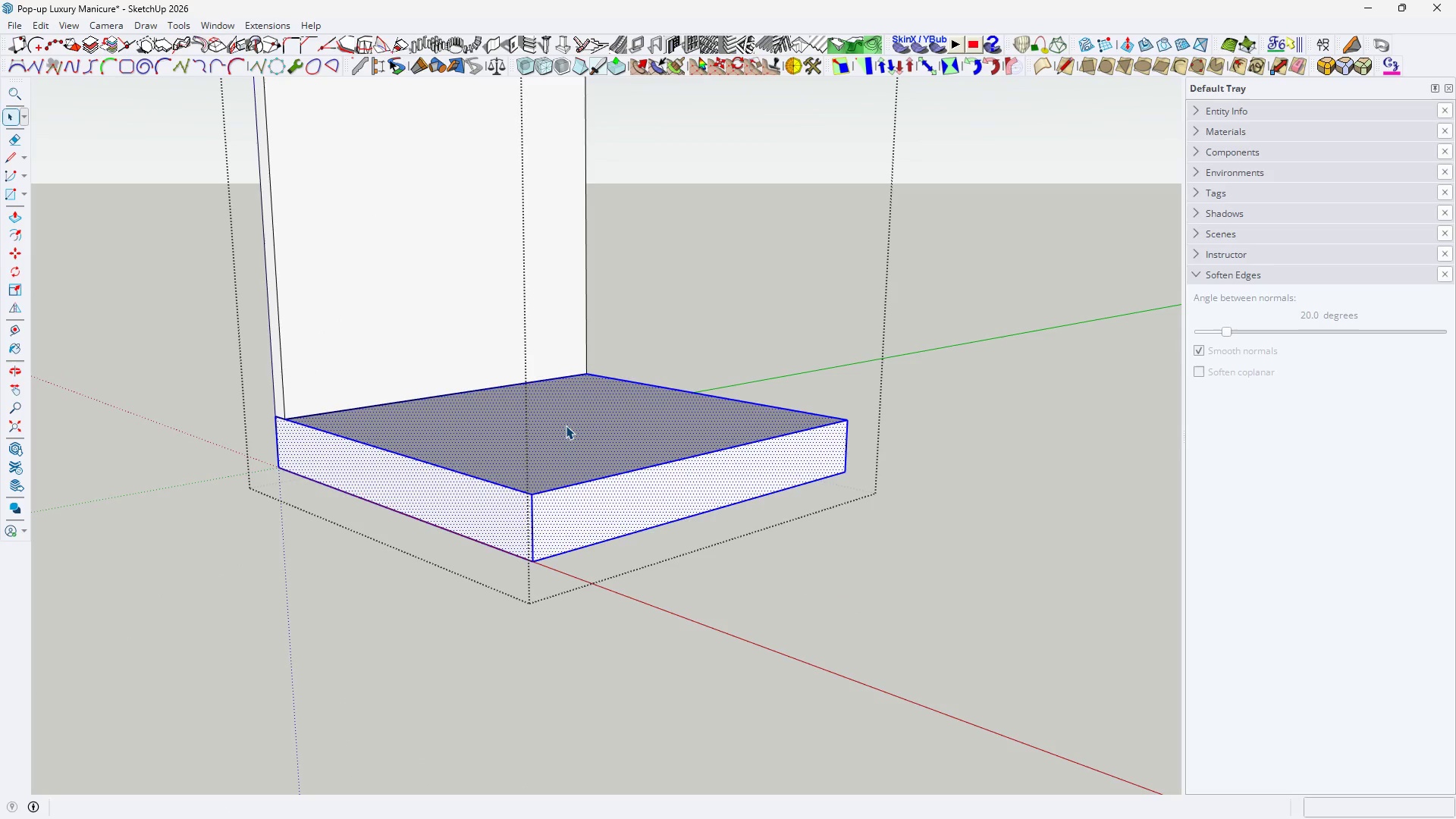 
scroll: coordinate [566, 425], scroll_direction: up, amount: 3.0
 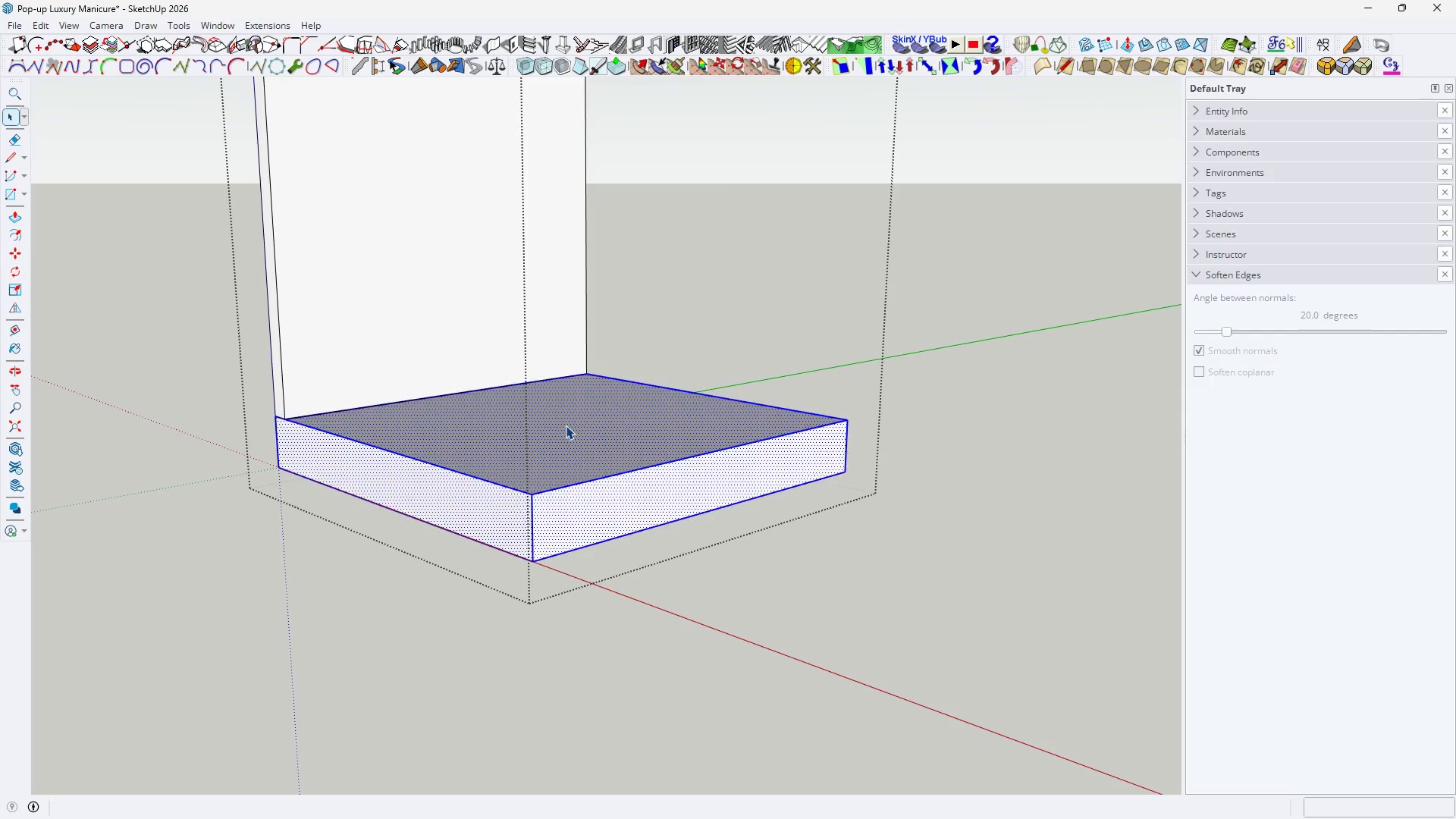 
triple_click([566, 425])
 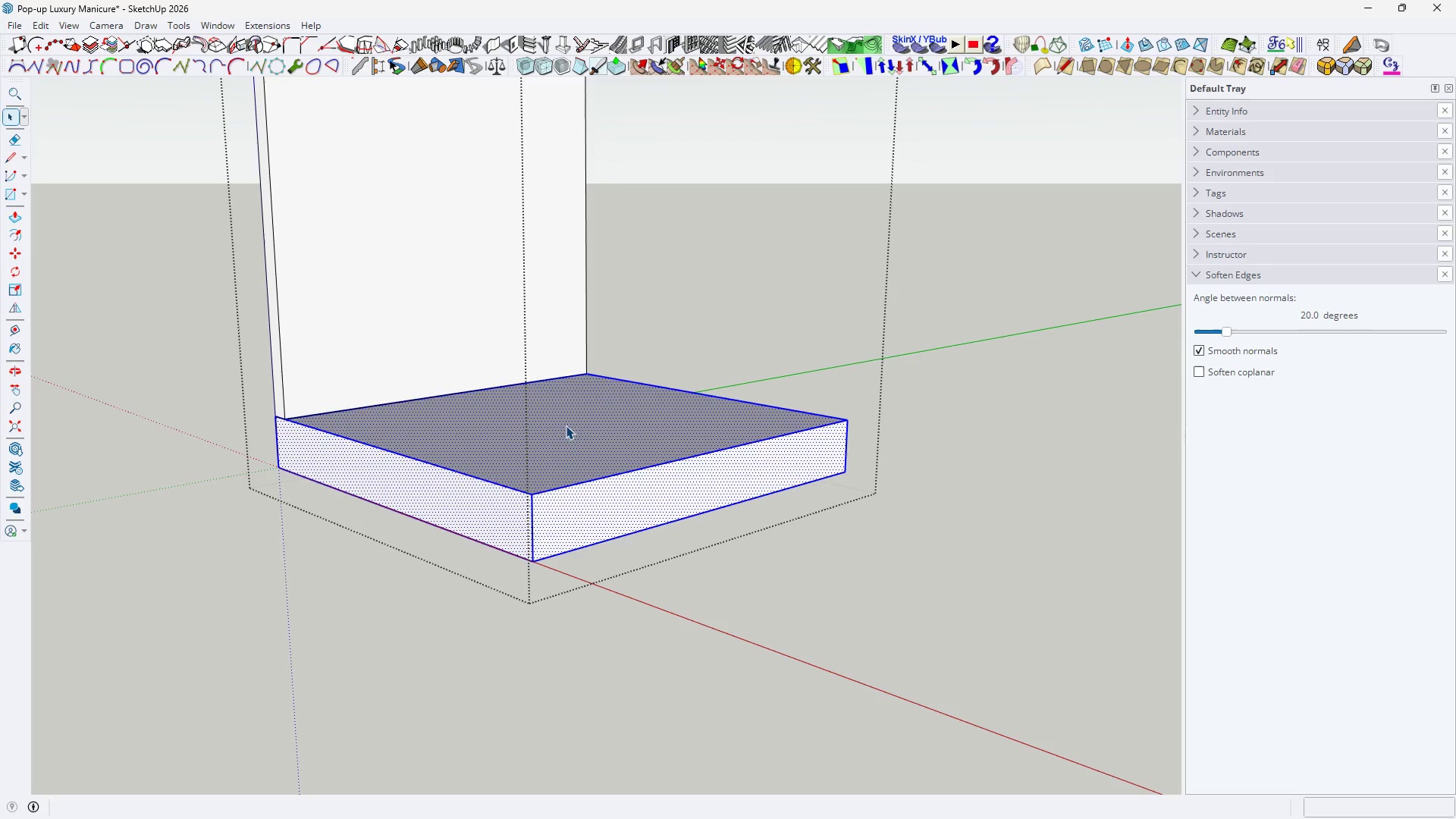 
key(Space)
 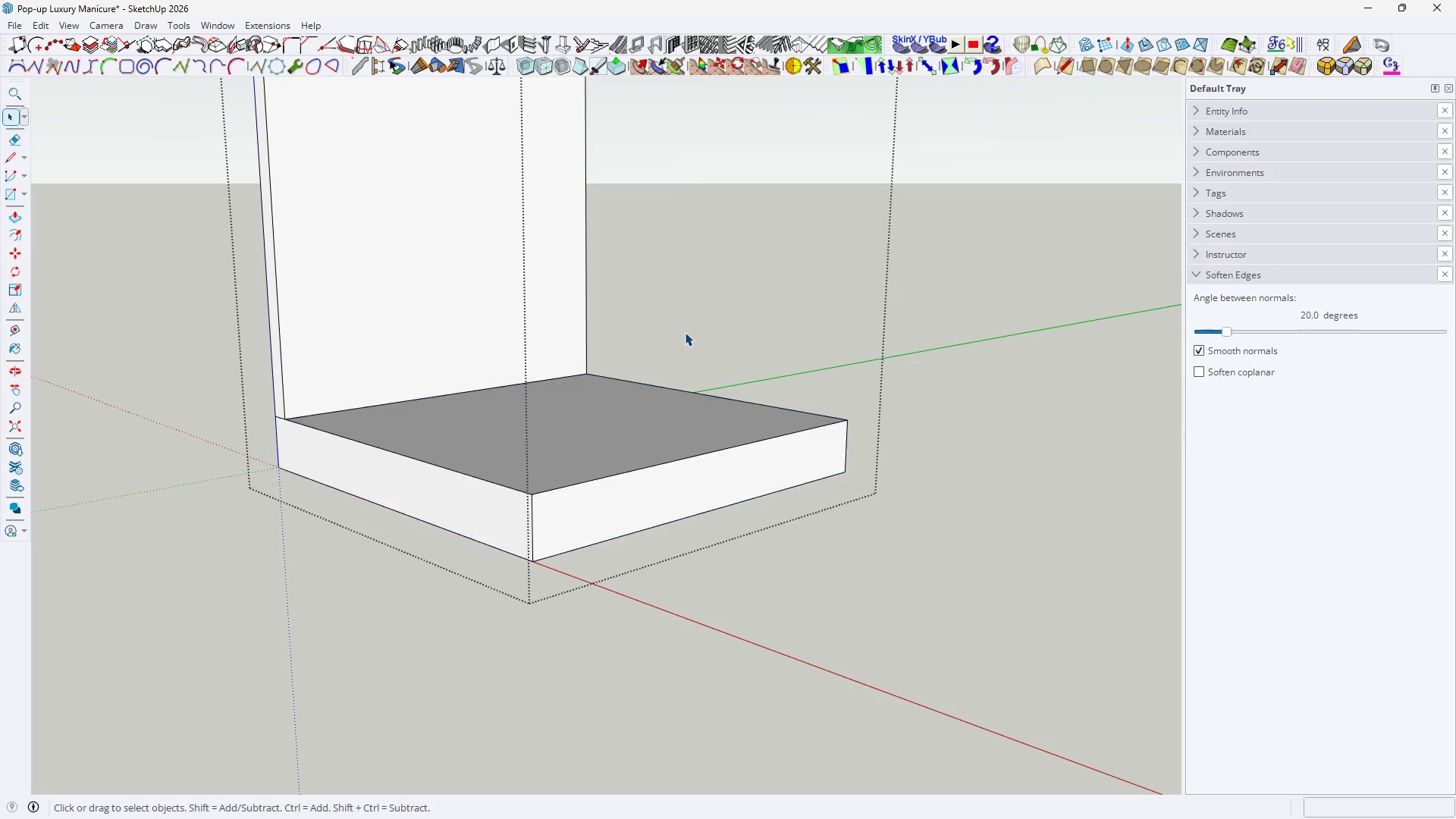 
double_click([685, 332])
 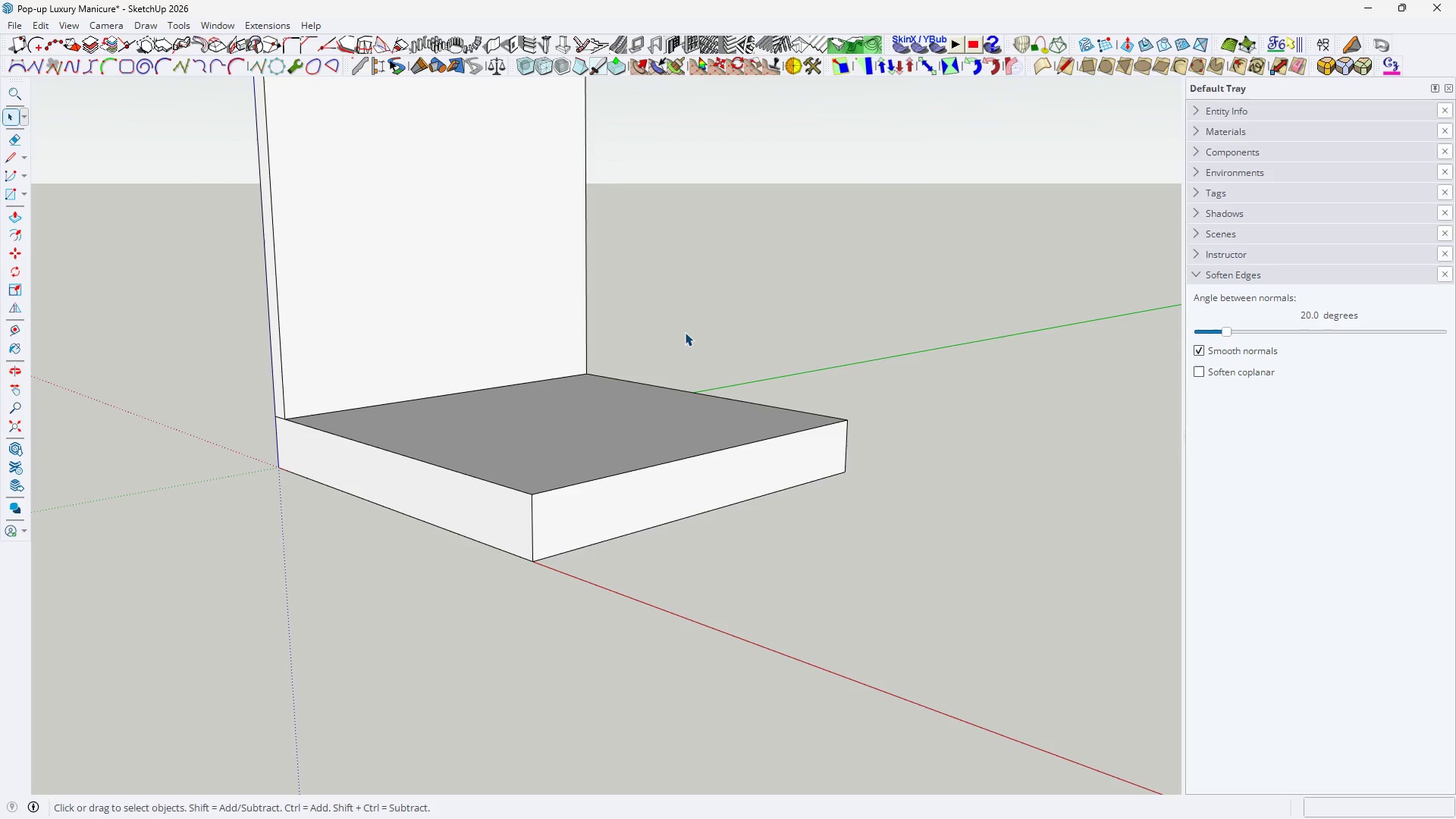 
triple_click([685, 332])
 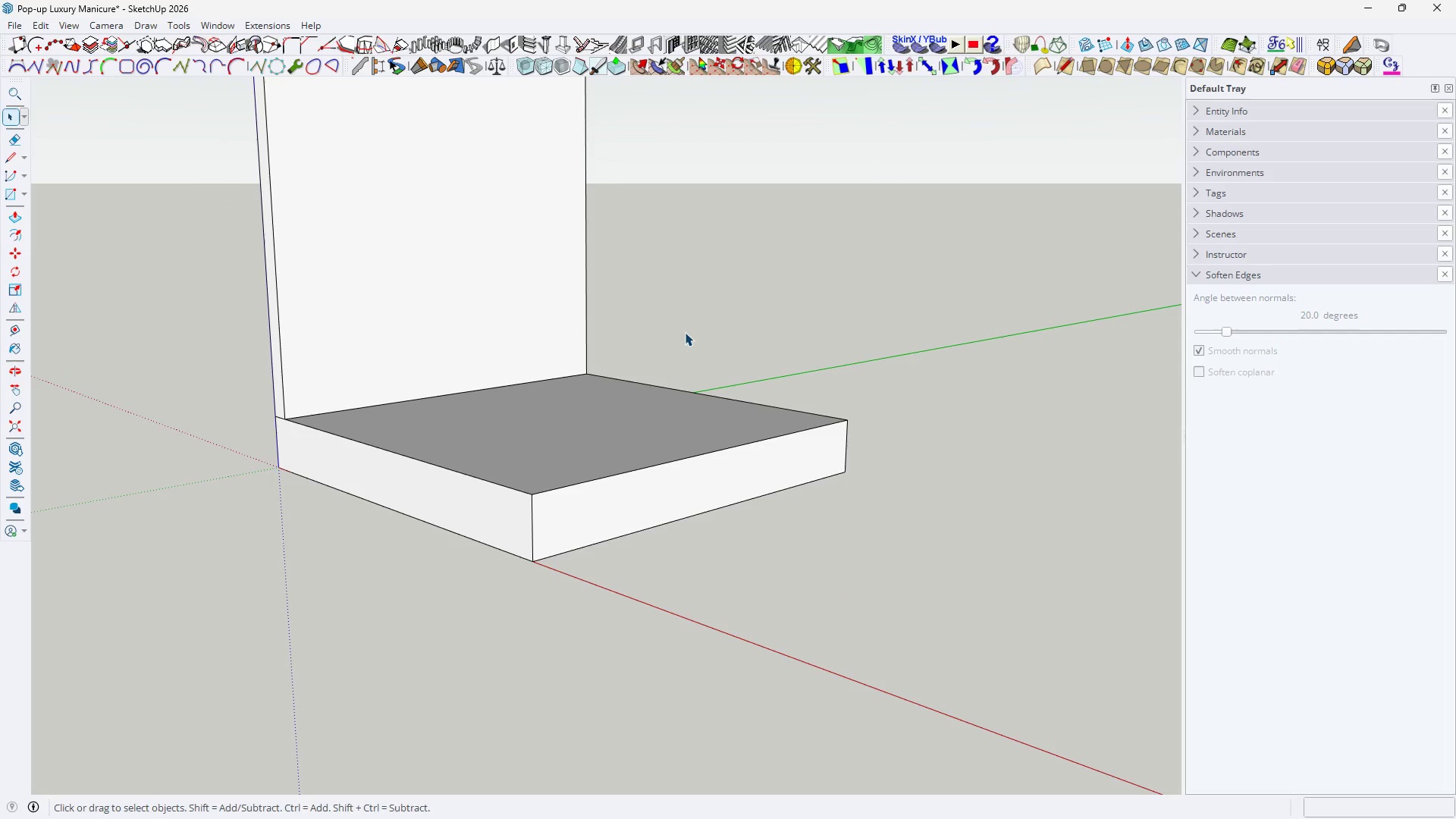 
hold_key(key=H, duration=0.41)
 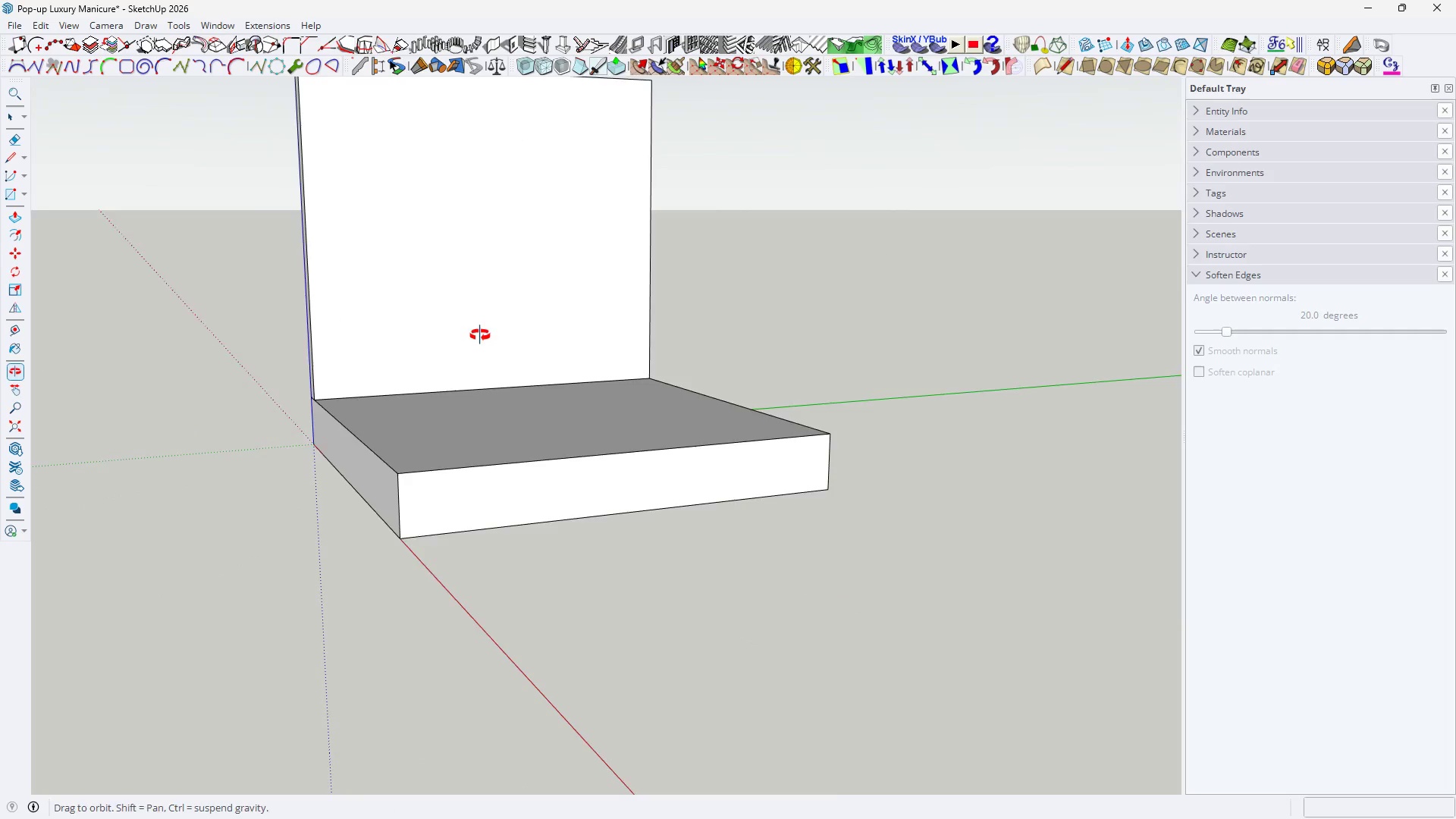 
left_click_drag(start_coordinate=[484, 342], to_coordinate=[485, 395])
 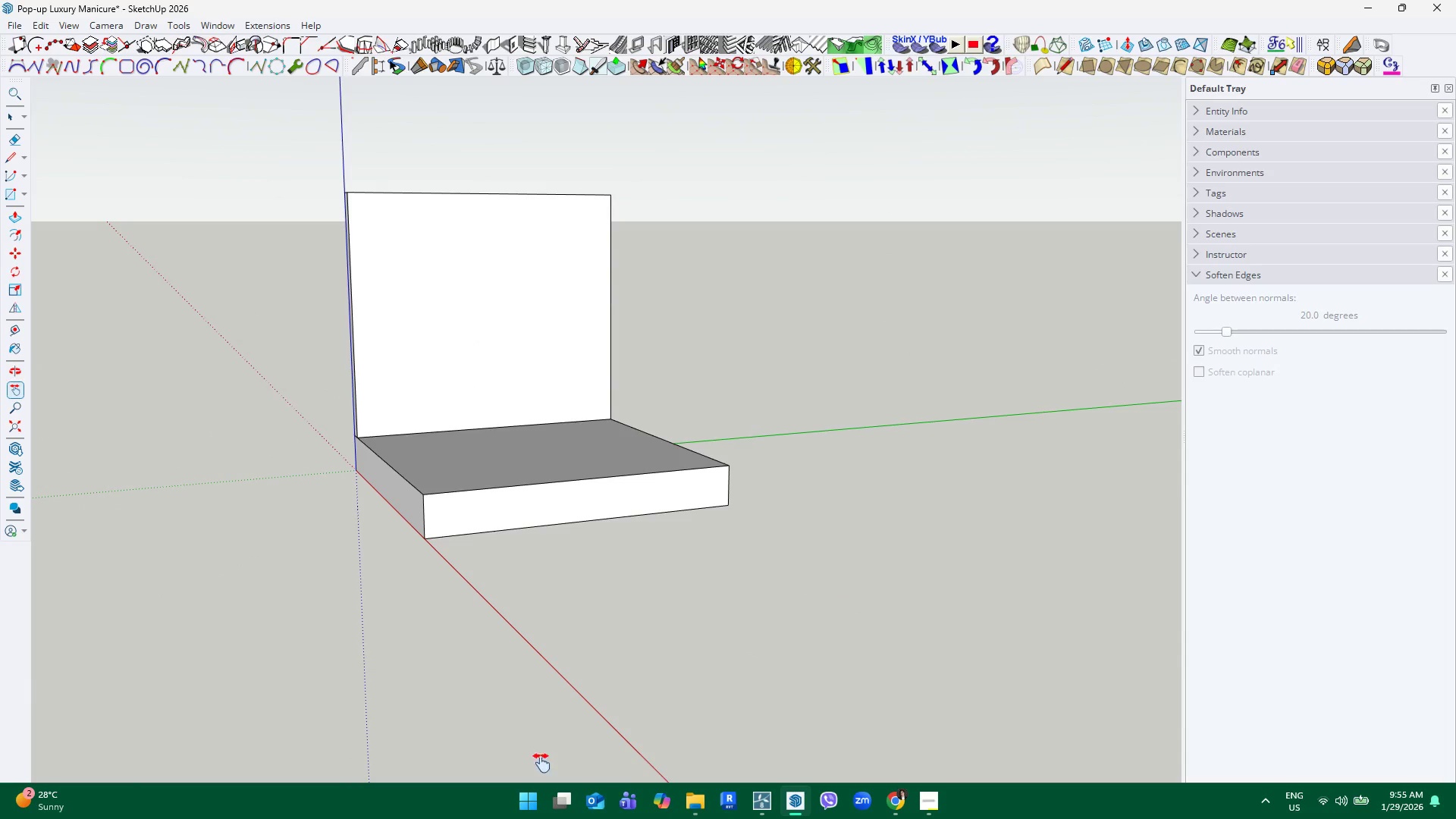 
scroll: coordinate [477, 331], scroll_direction: down, amount: 3.0
 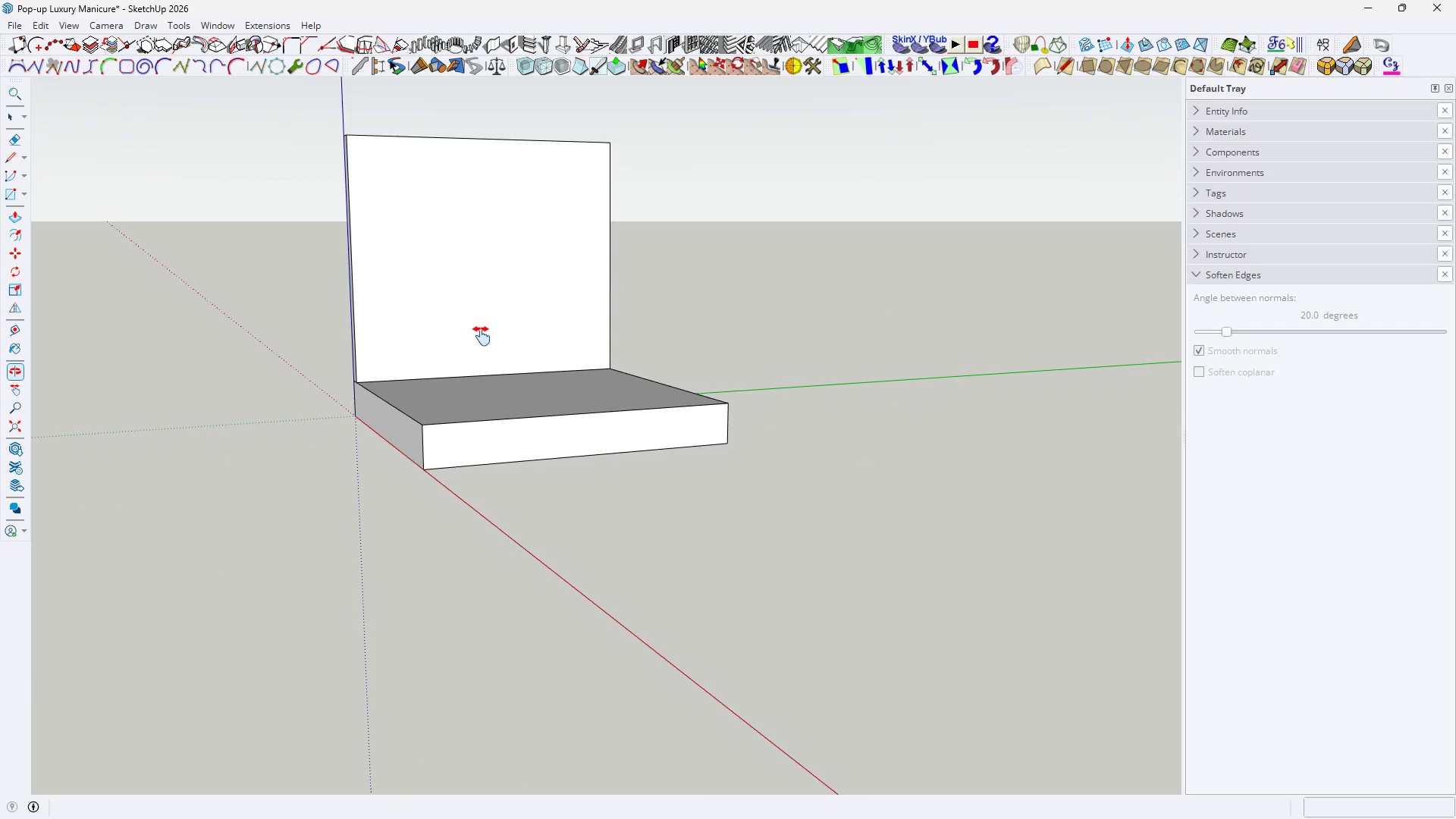 
left_click([698, 797])
 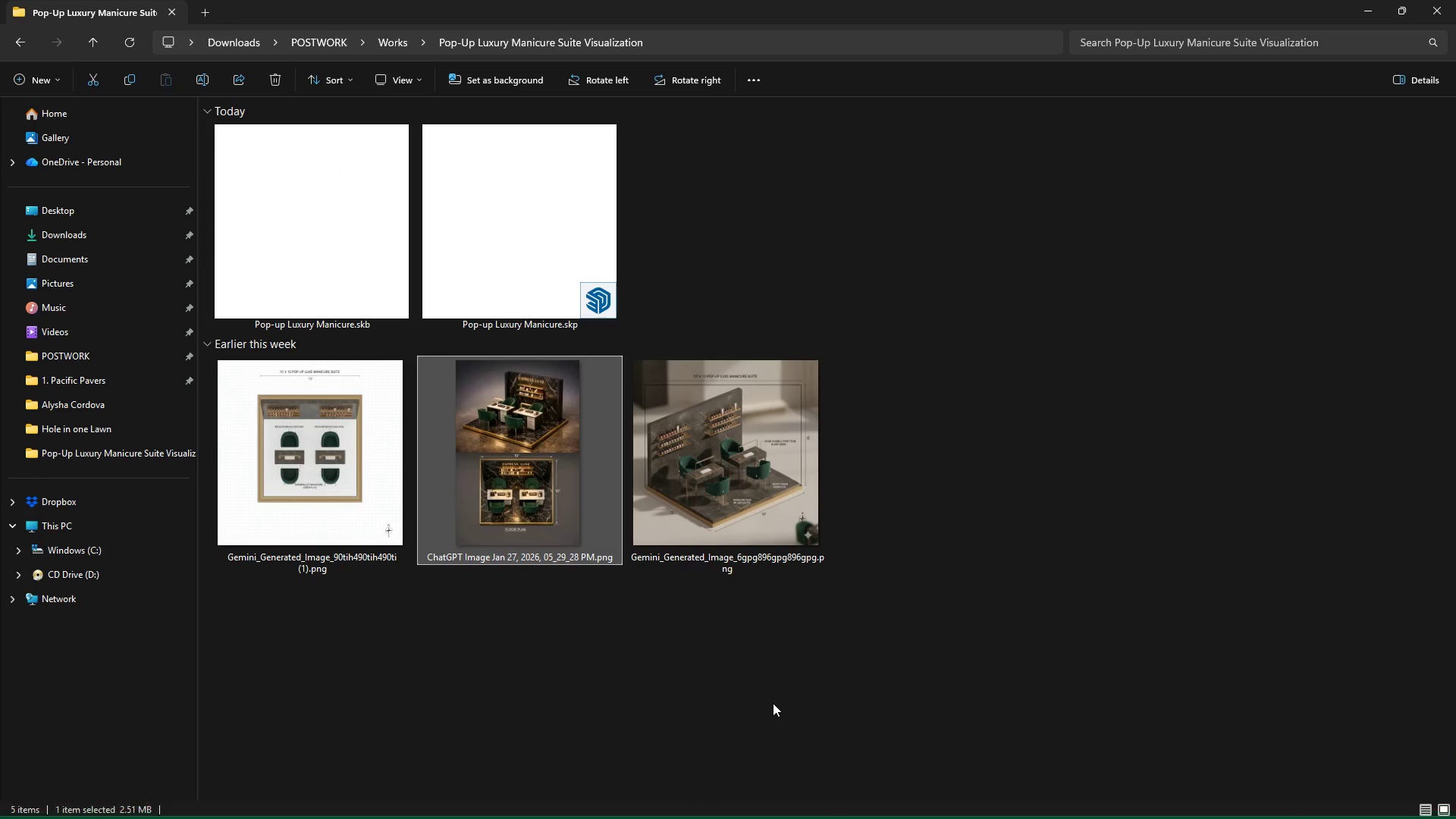 
double_click([582, 483])
 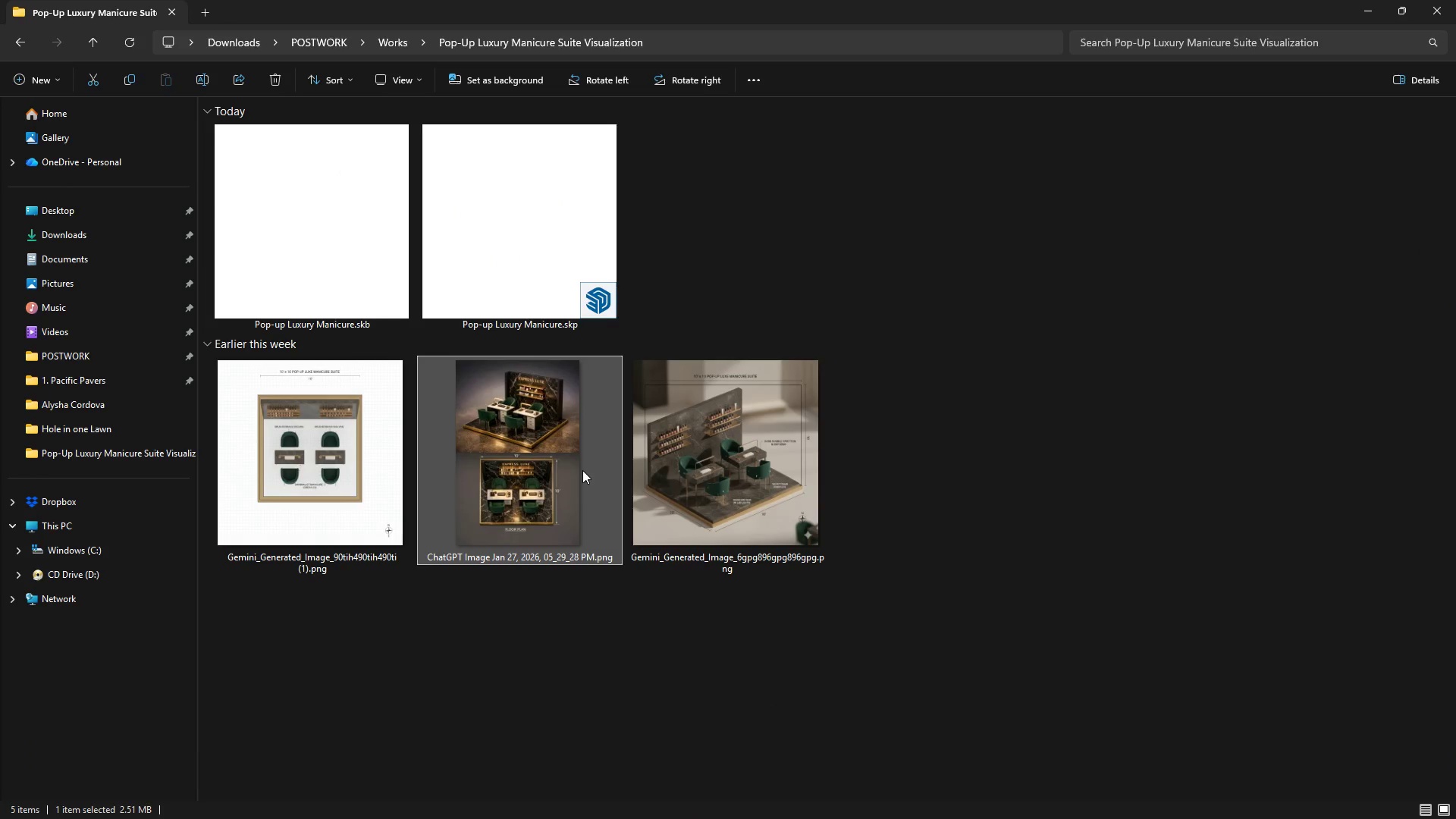 
left_click_drag(start_coordinate=[584, 482], to_coordinate=[798, 725])
 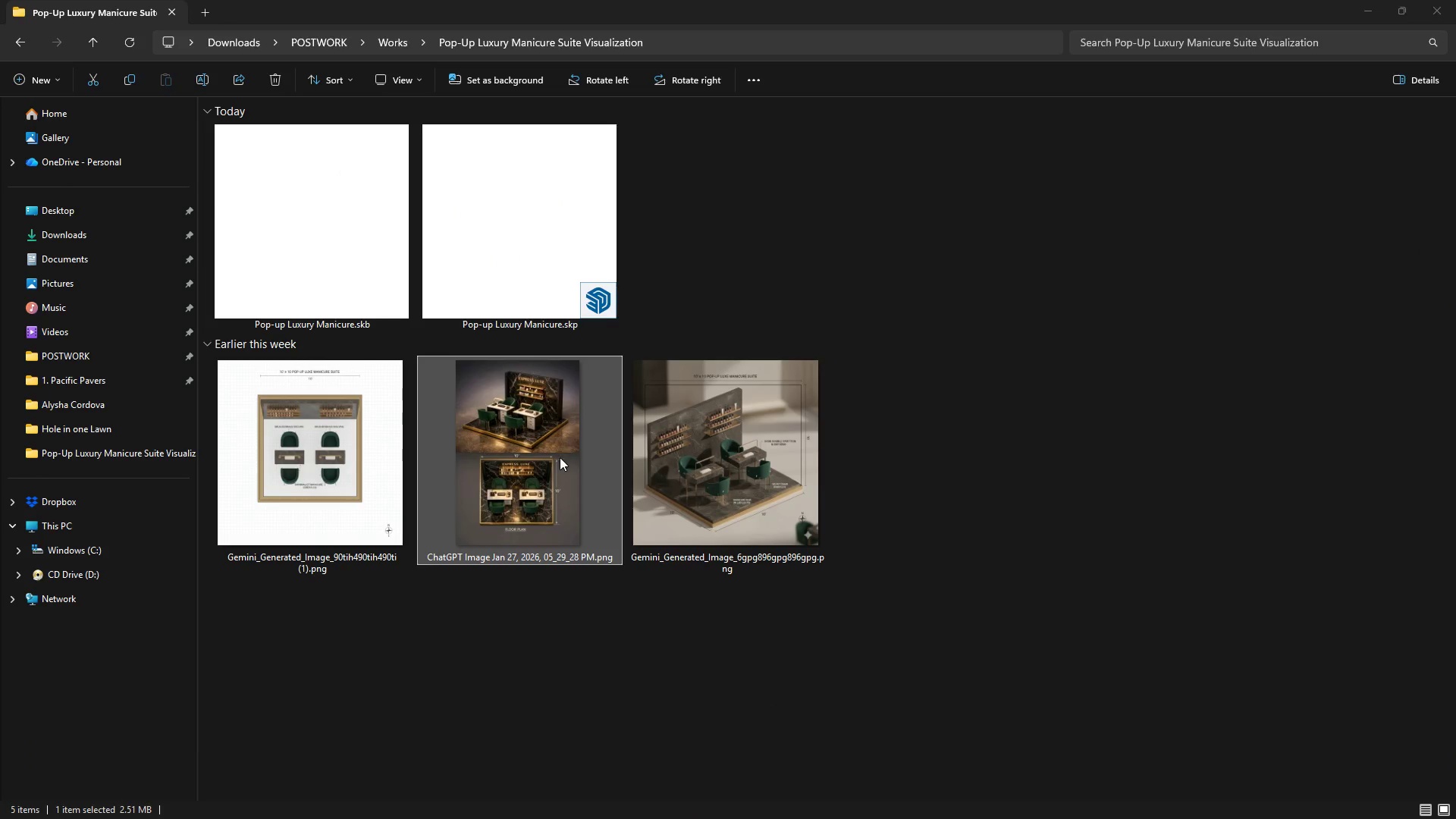 
left_click([558, 459])
 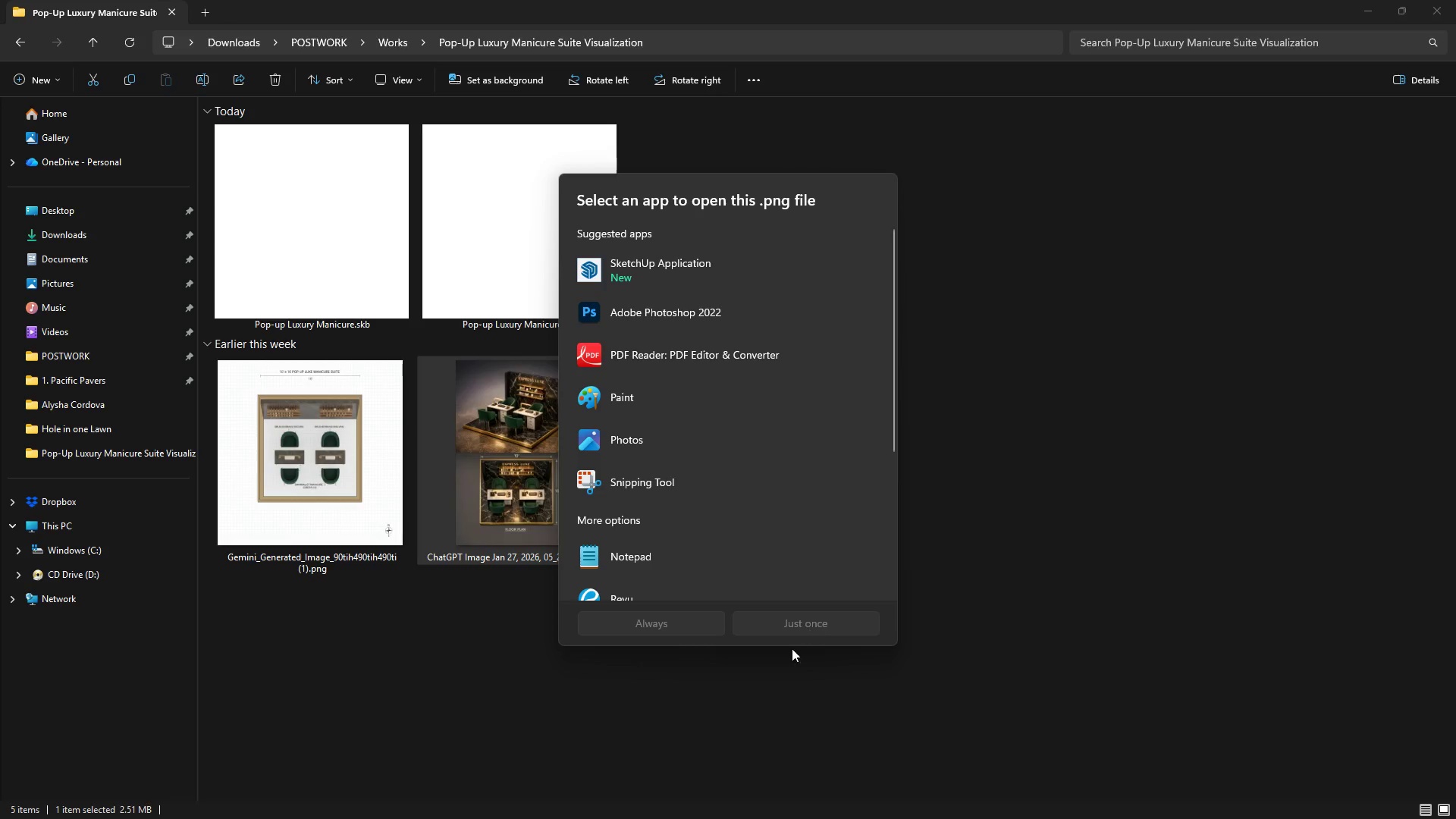 
double_click([771, 672])
 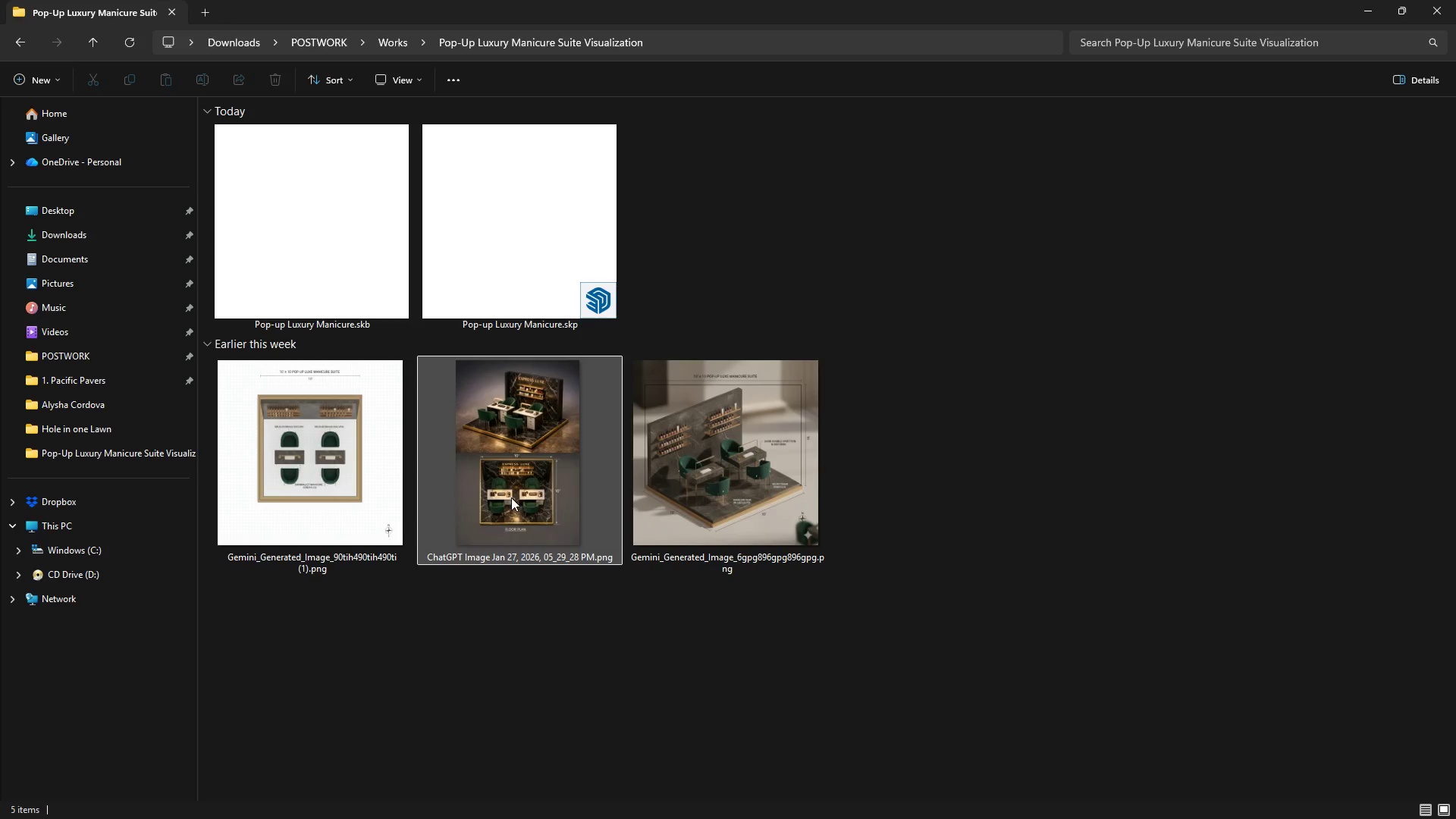 
triple_click([511, 497])
 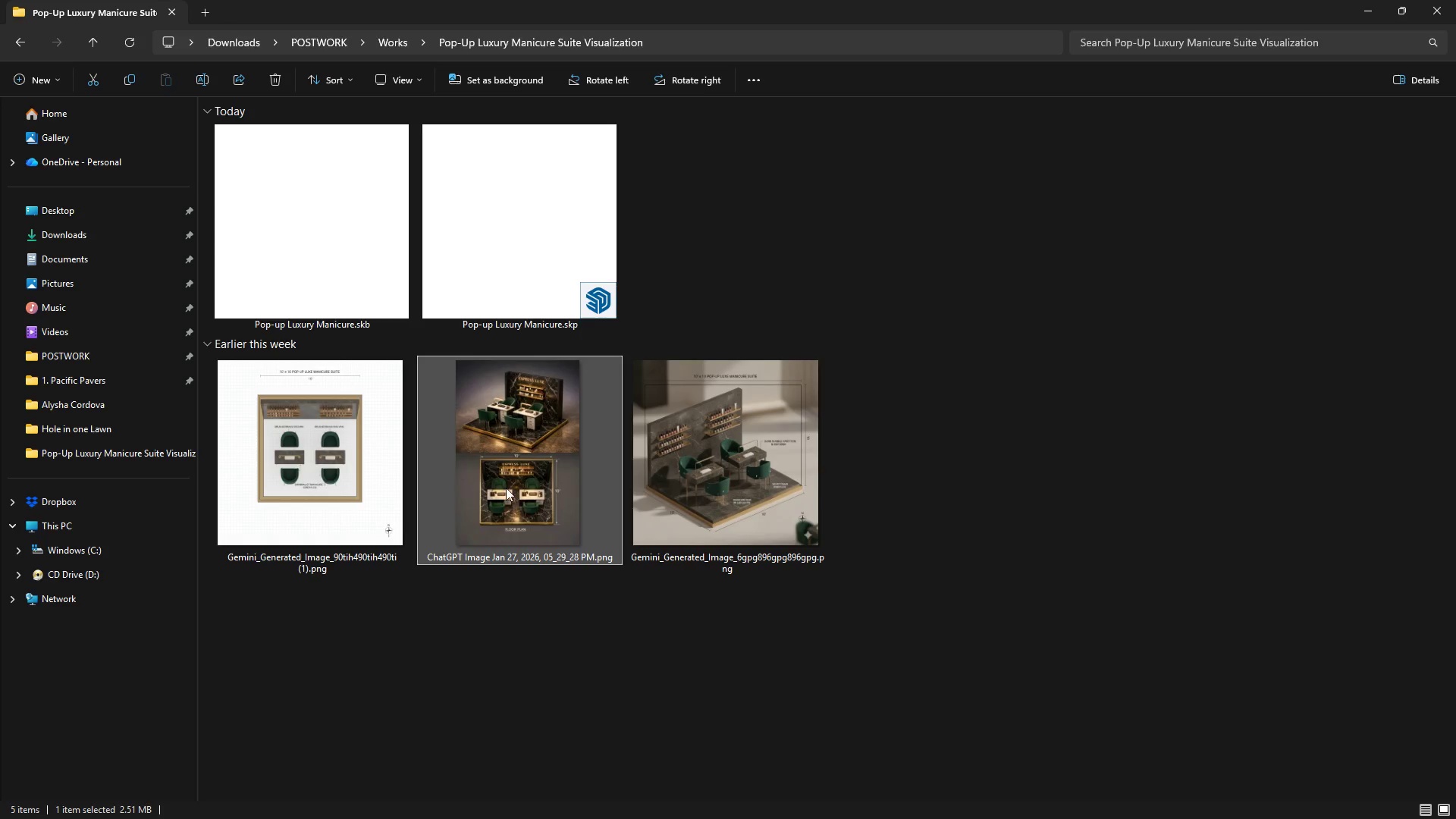 
left_click_drag(start_coordinate=[506, 488], to_coordinate=[546, 369])
 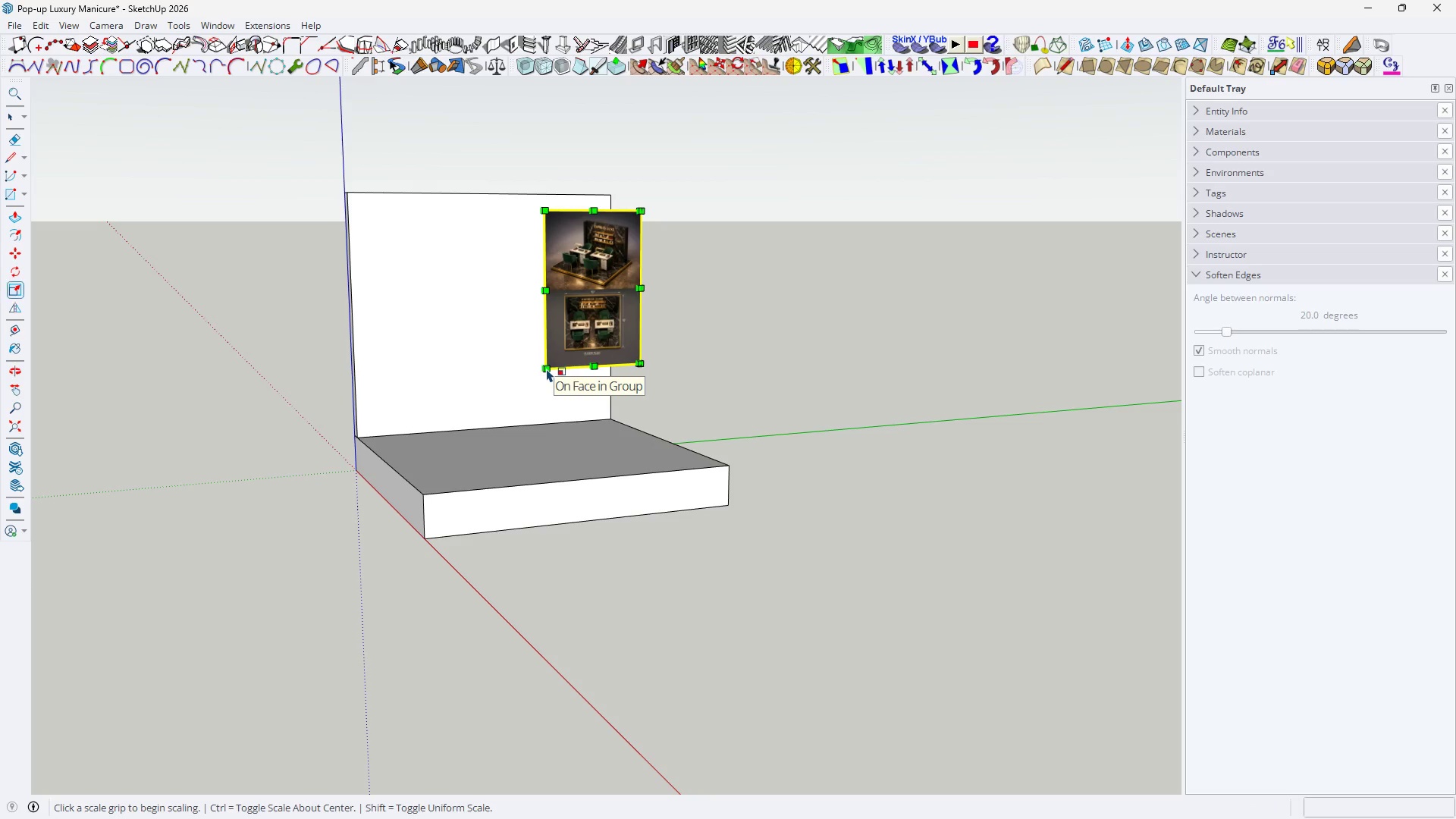 
left_click([546, 369])
 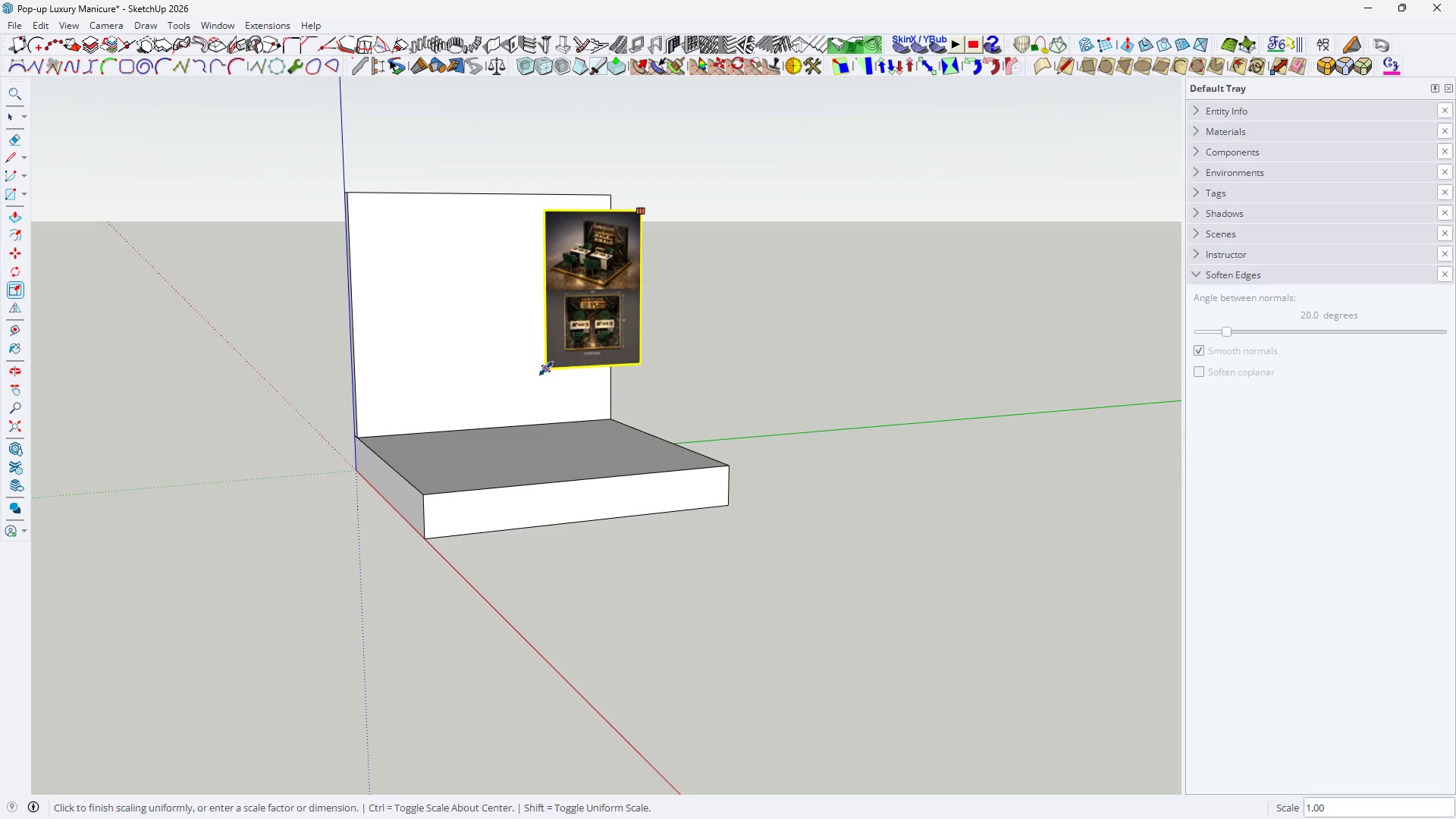 
key(Space)
 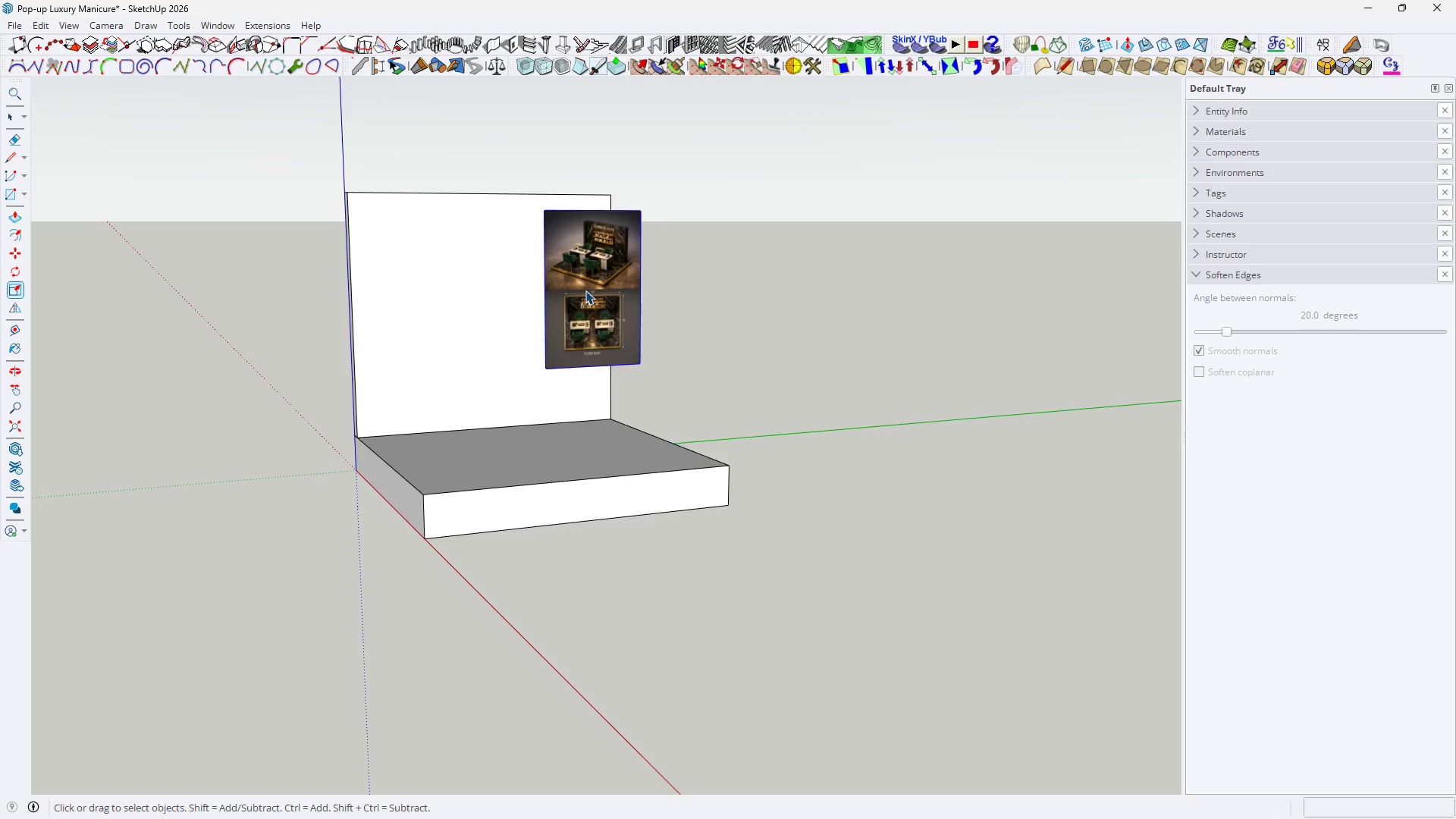 
key(Space)
 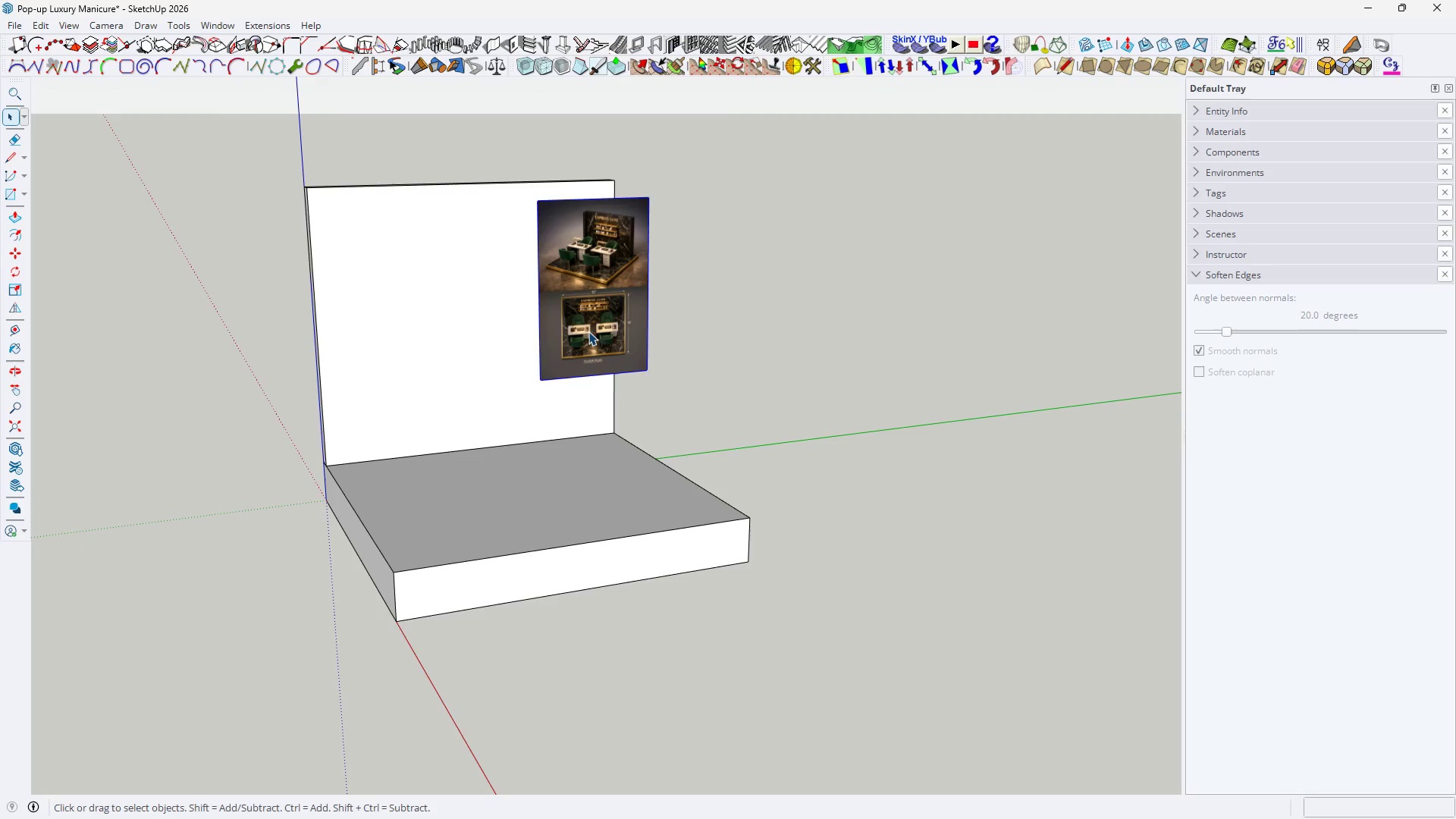 
left_click([588, 331])
 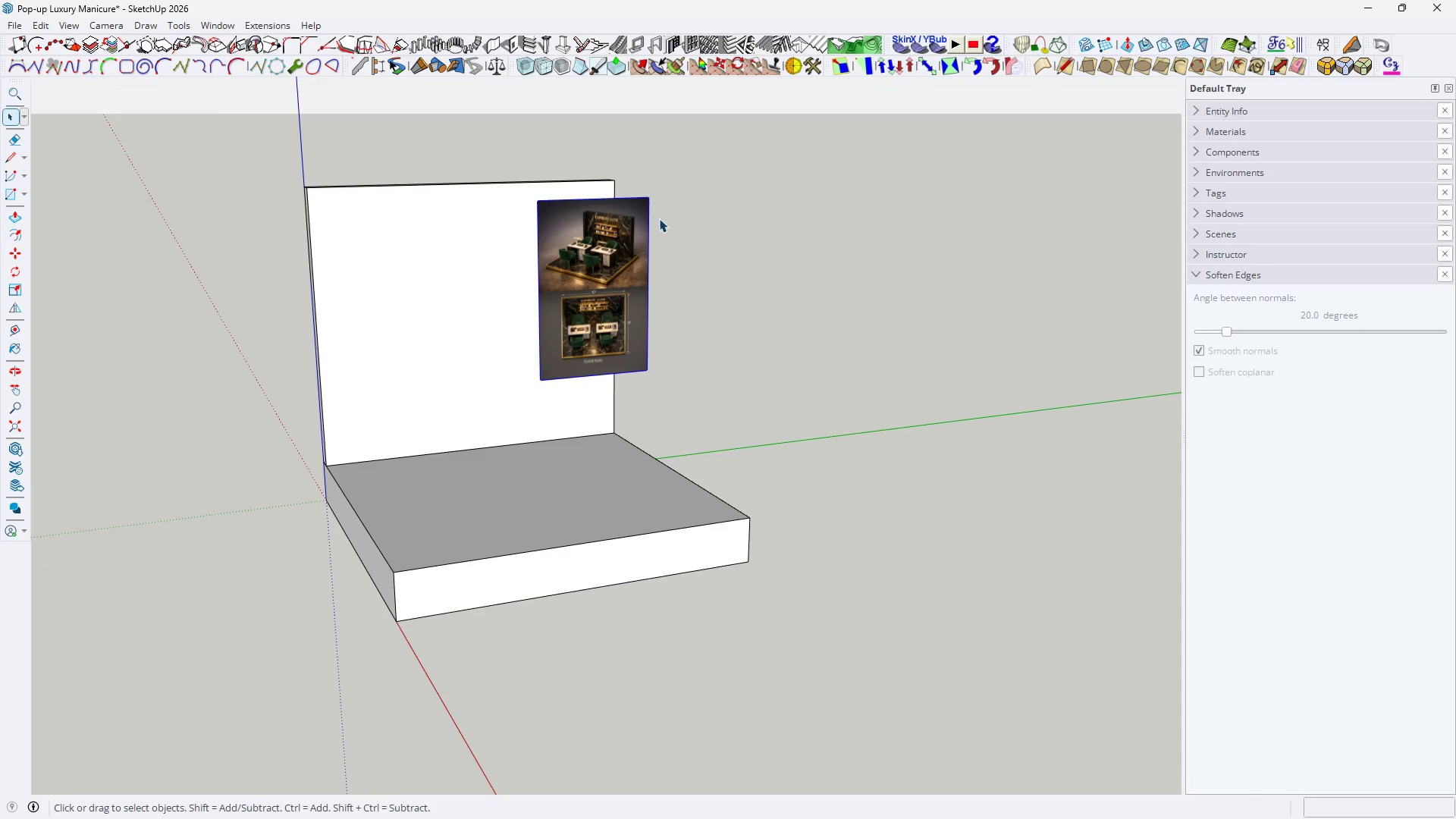 
scroll: coordinate [588, 331], scroll_direction: up, amount: 1.0
 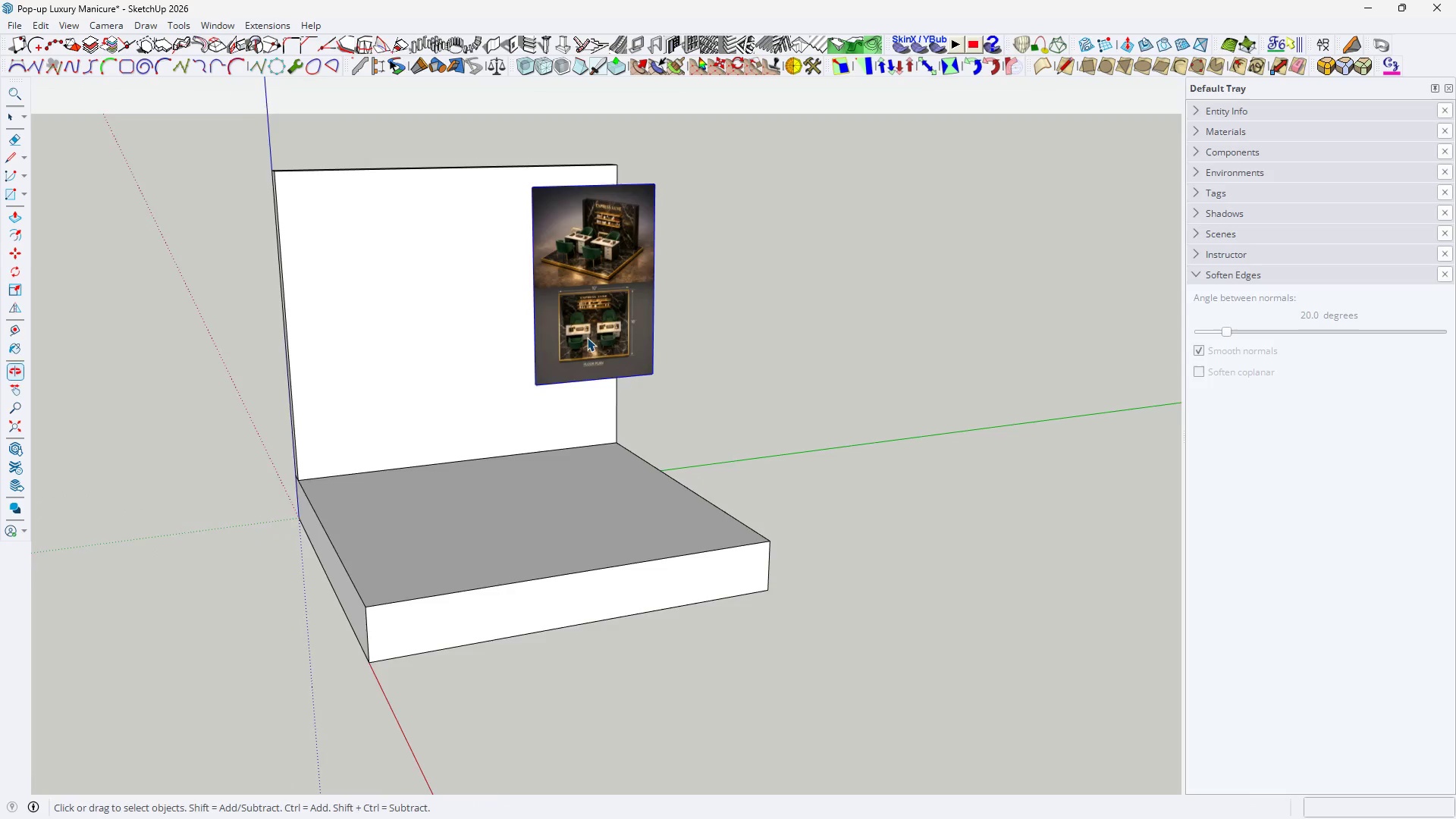 
key(S)
 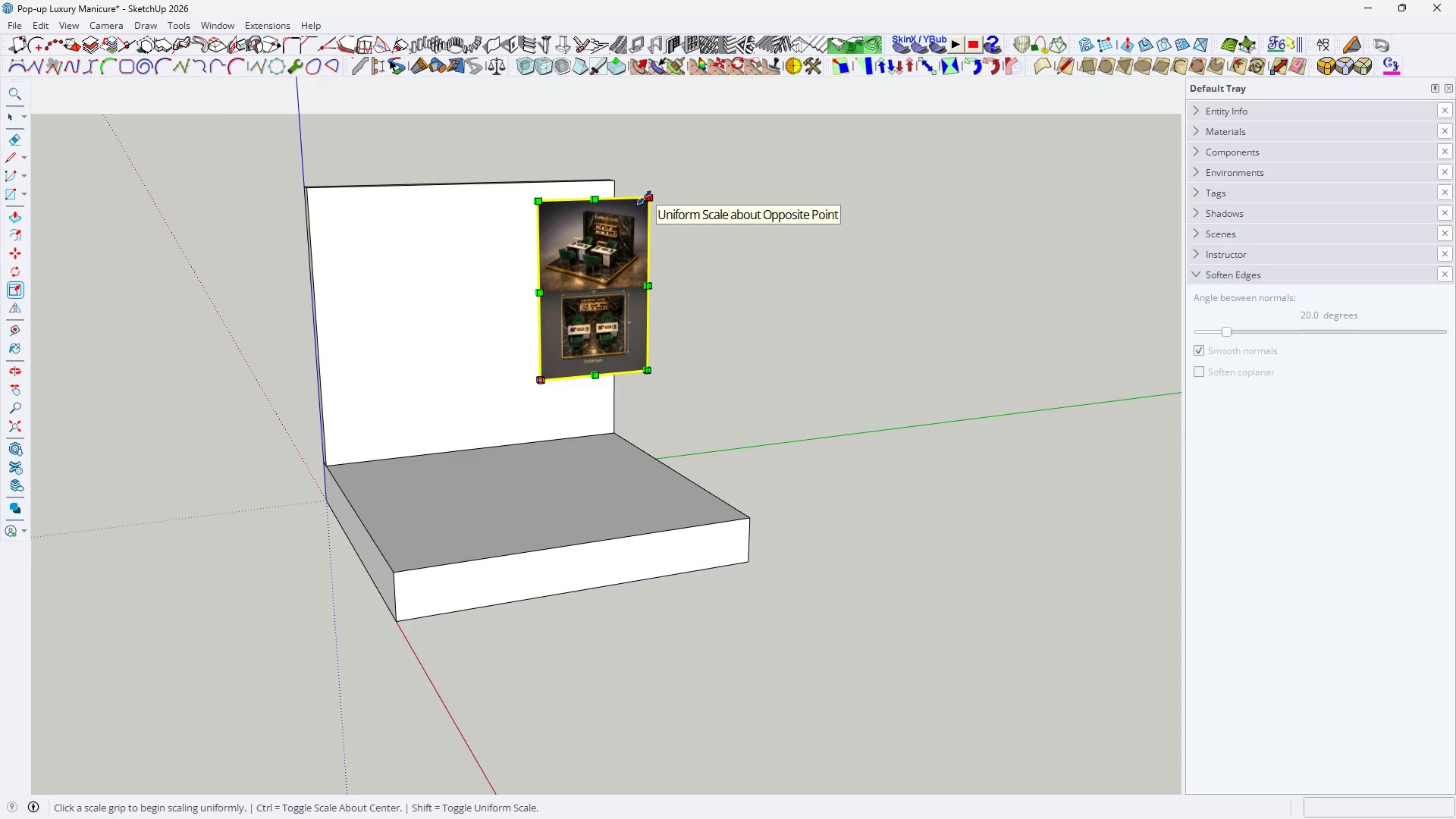 
left_click([645, 197])
 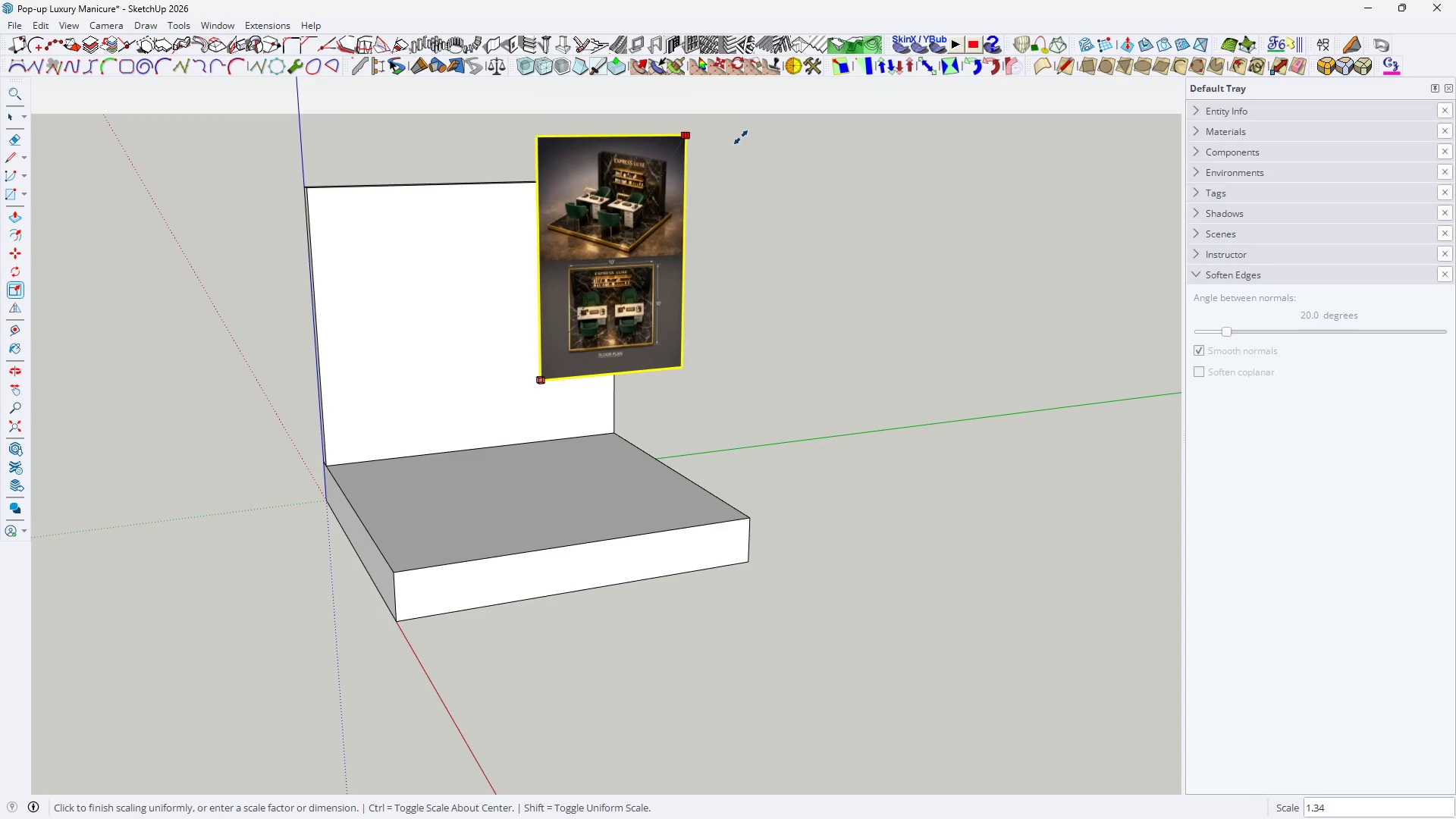 
left_click([742, 134])
 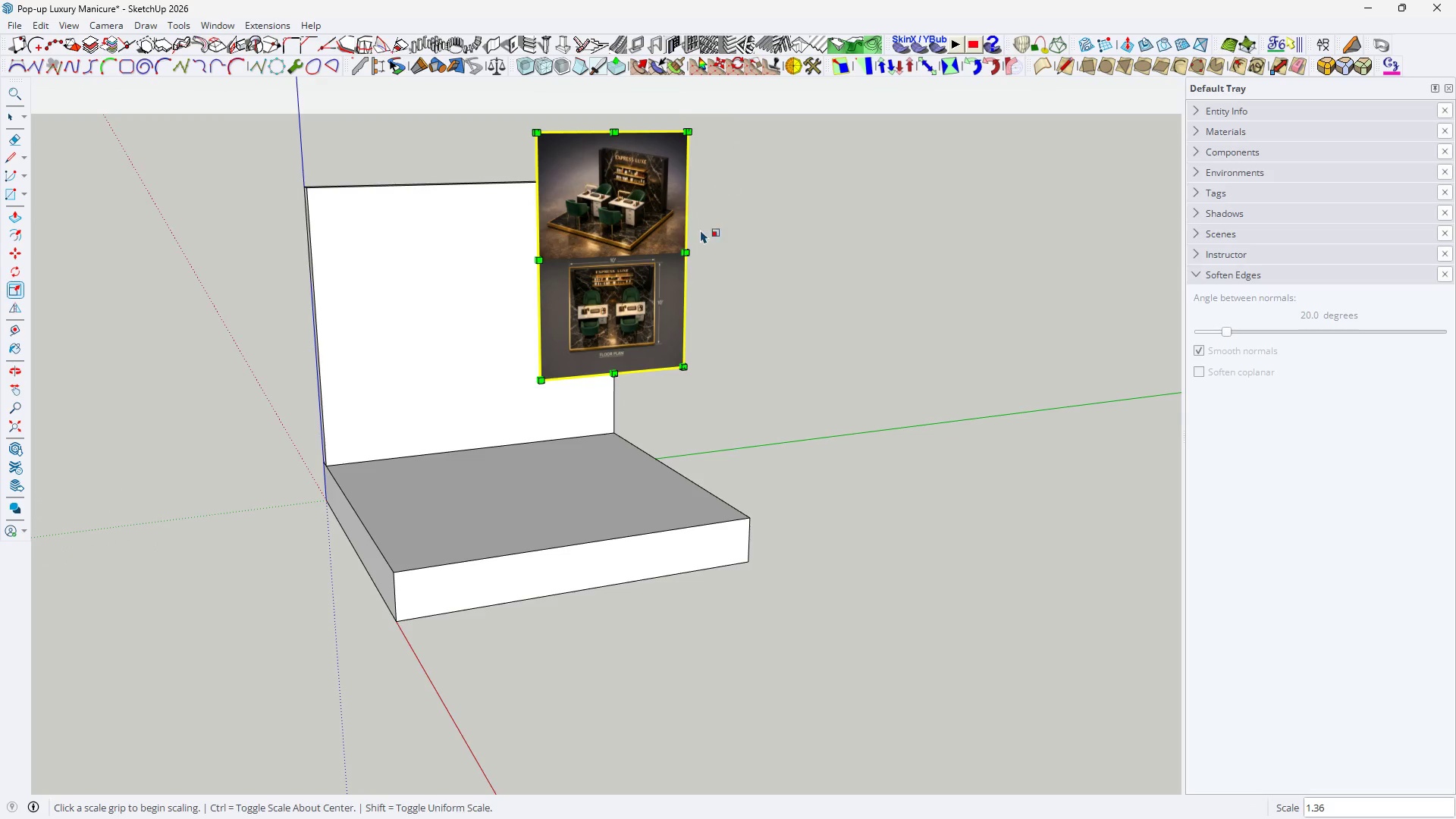 
key(Space)
 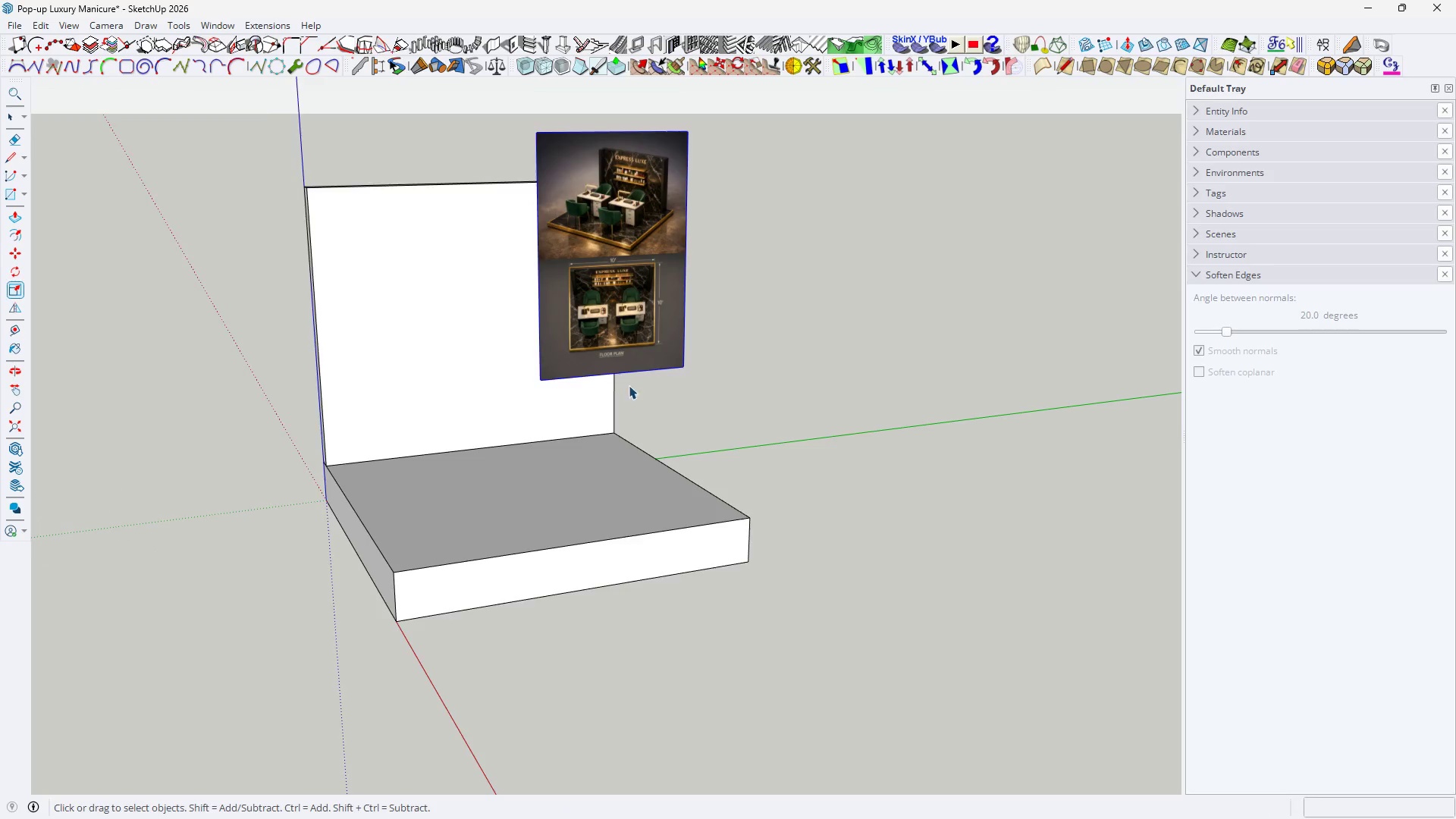 
key(Q)
 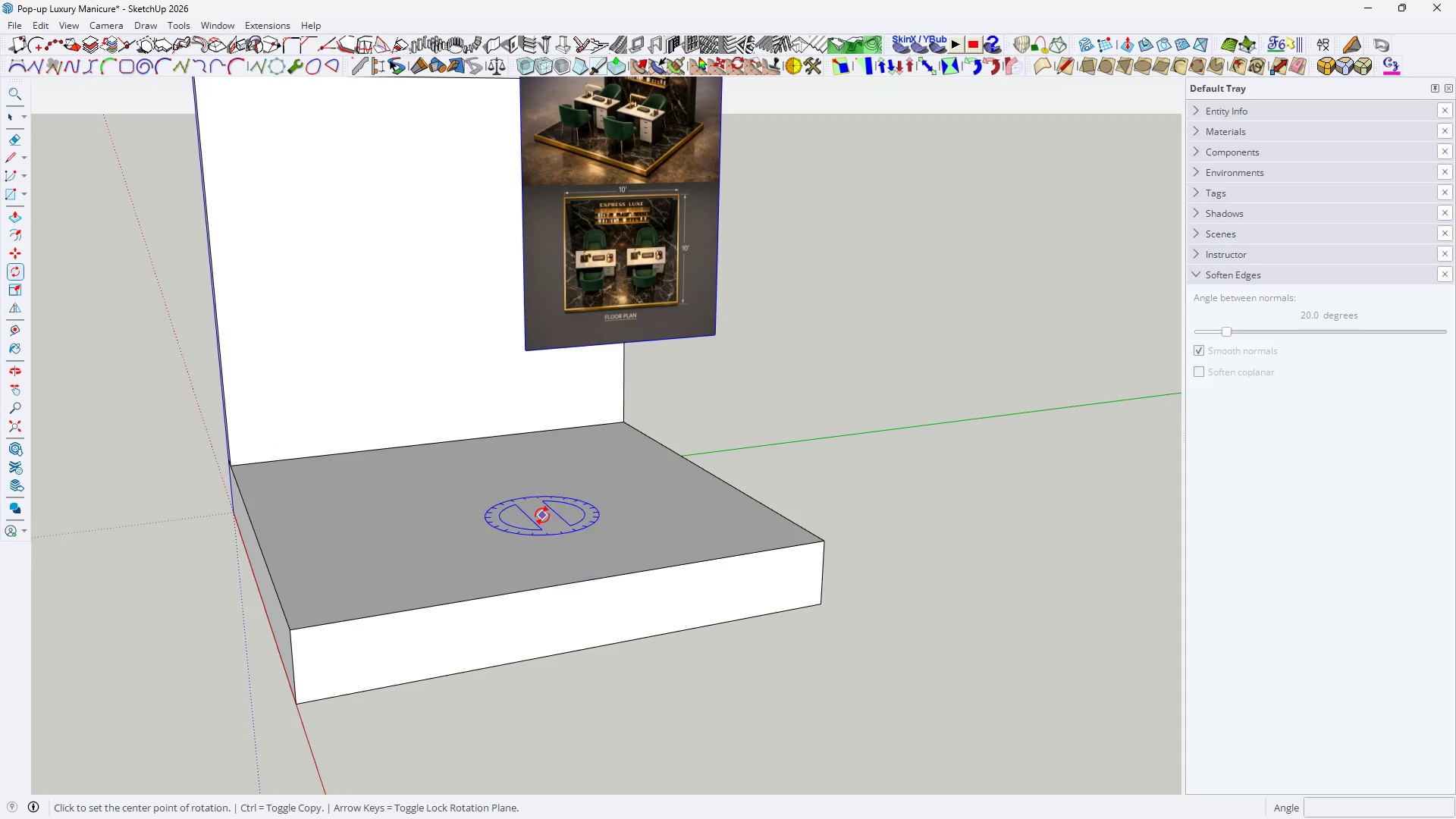 
left_click([542, 515])
 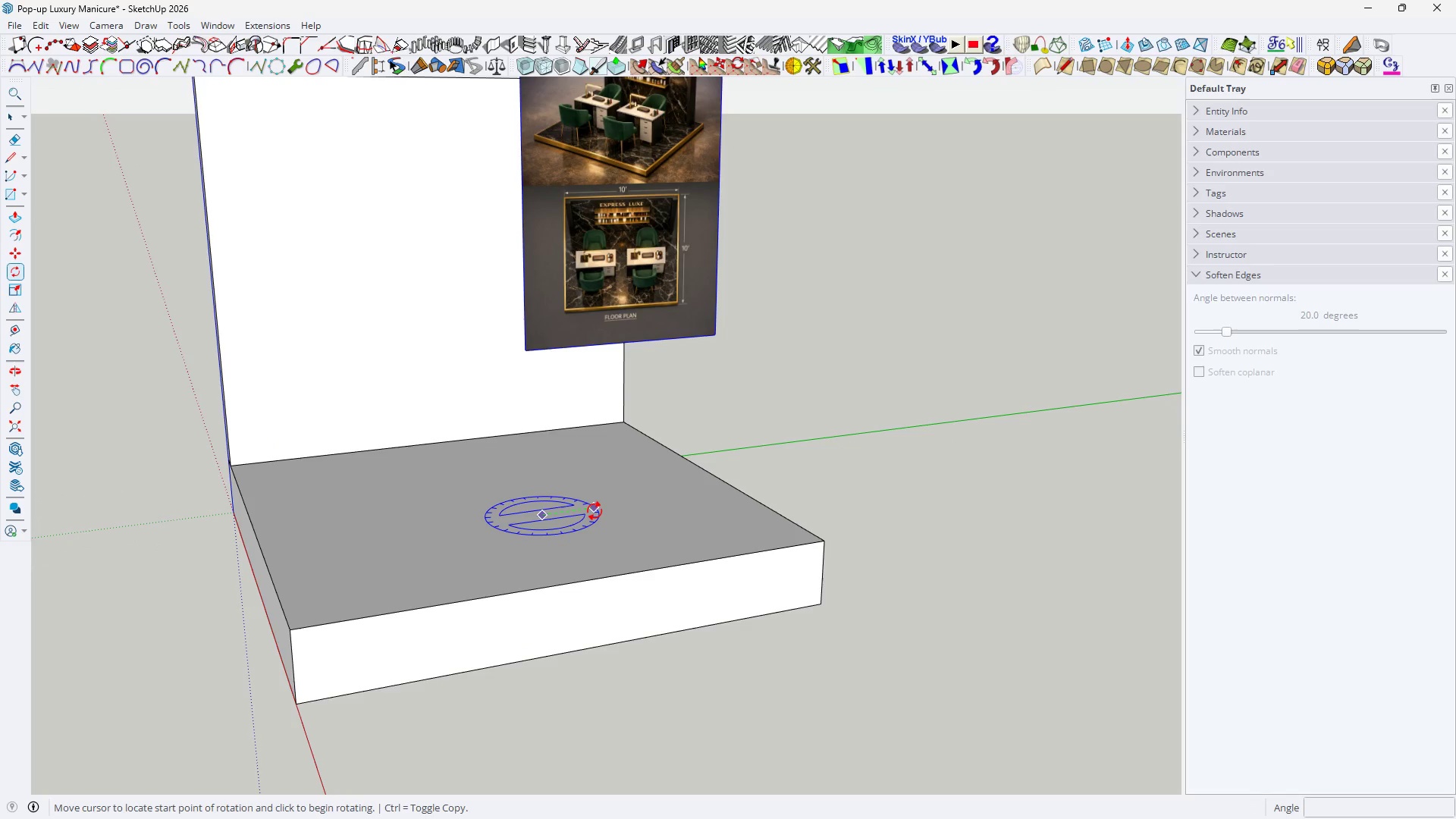 
scroll: coordinate [575, 481], scroll_direction: up, amount: 3.0
 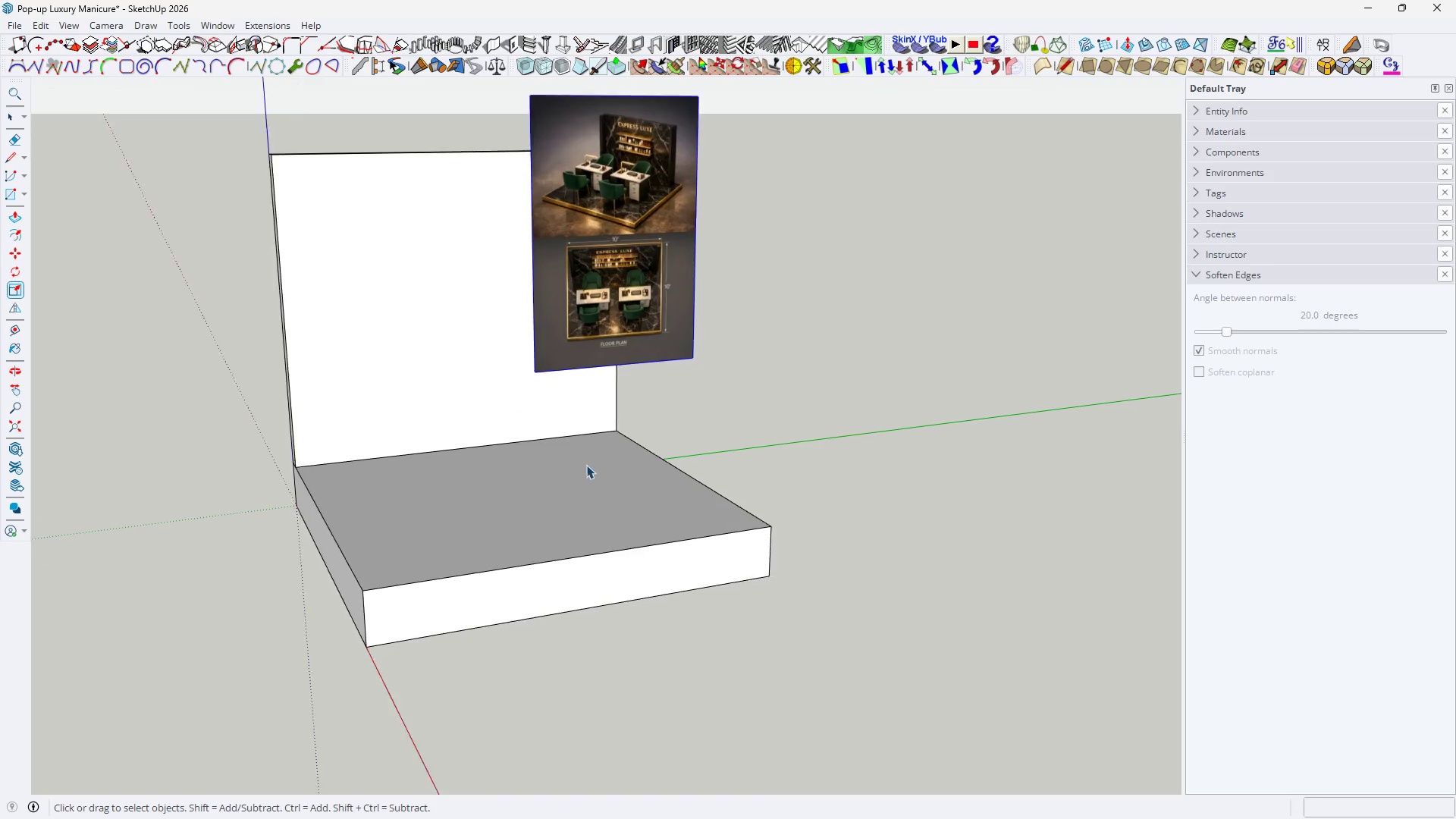 
left_click([595, 510])
 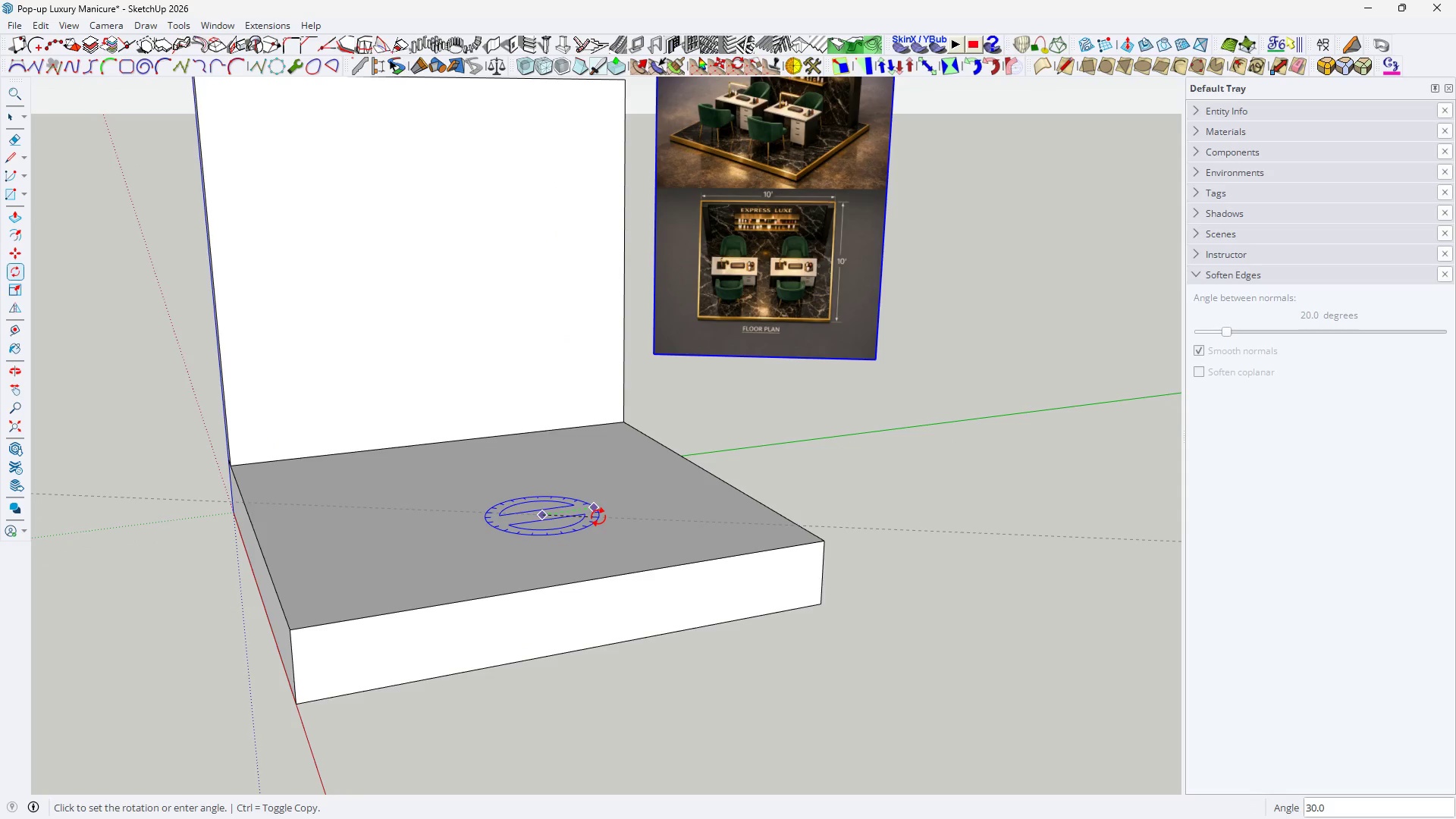 
hold_key(key=6, duration=0.31)
 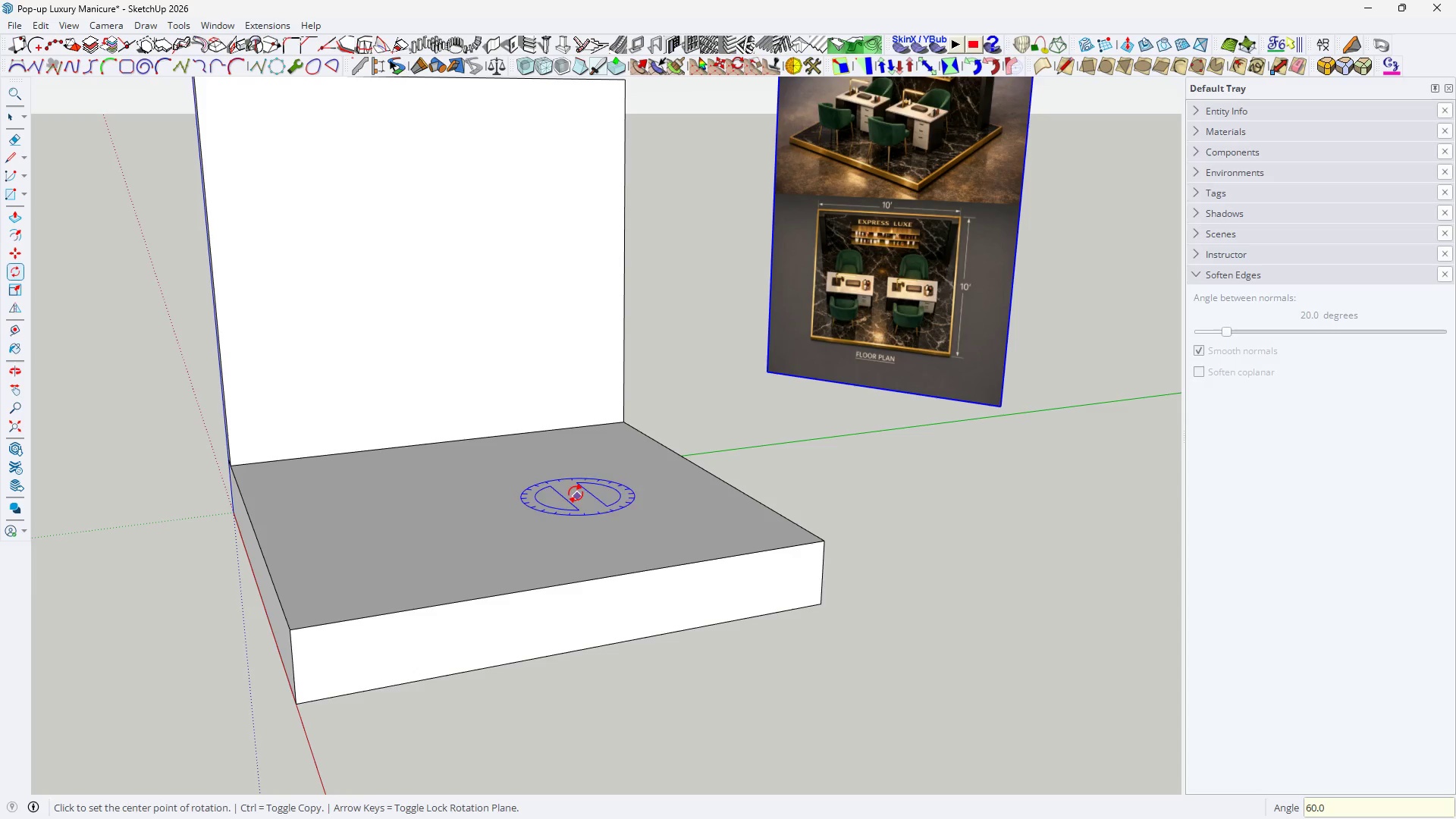 
key(0)
 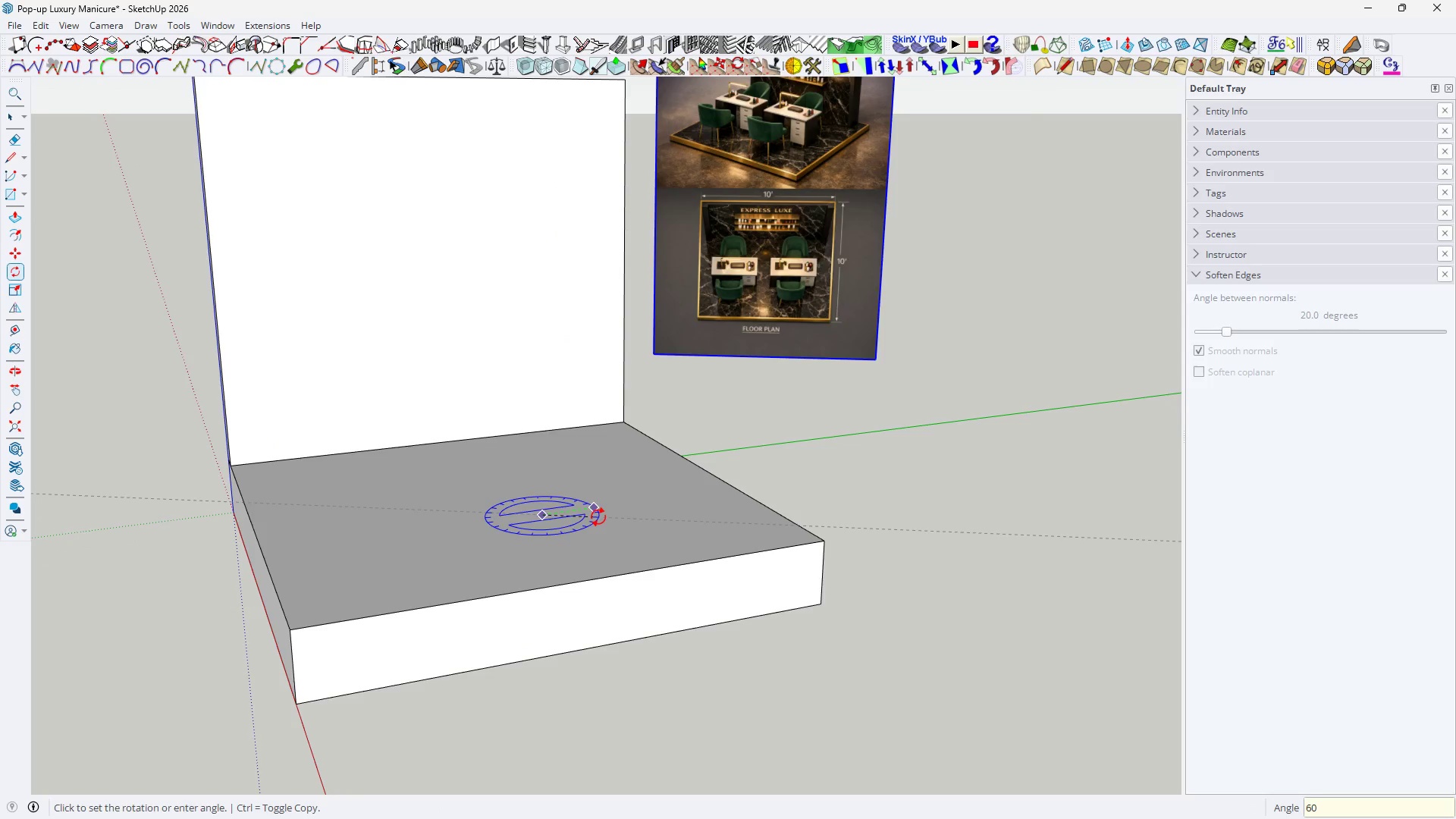 
key(Enter)
 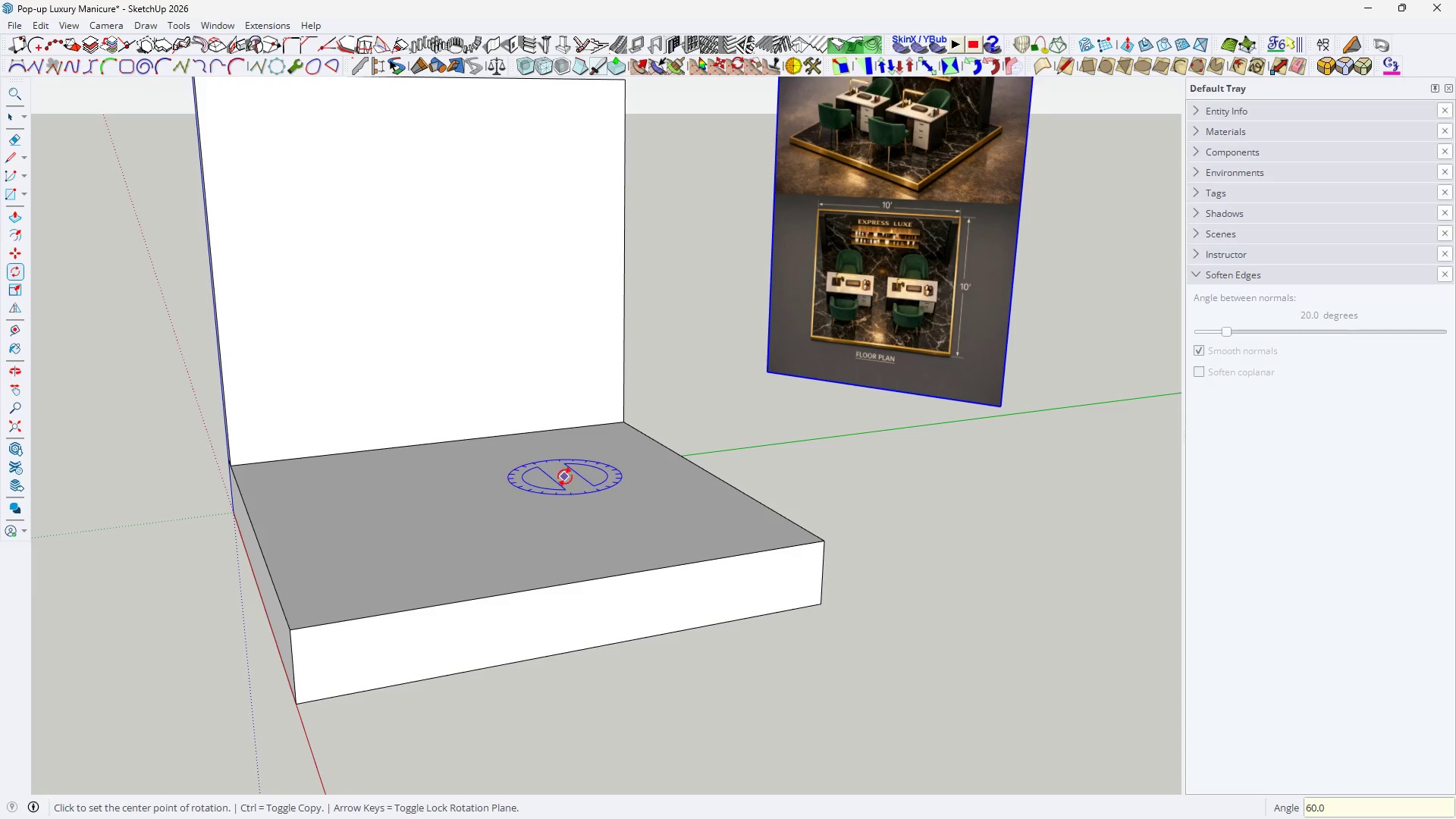 
key(Space)
 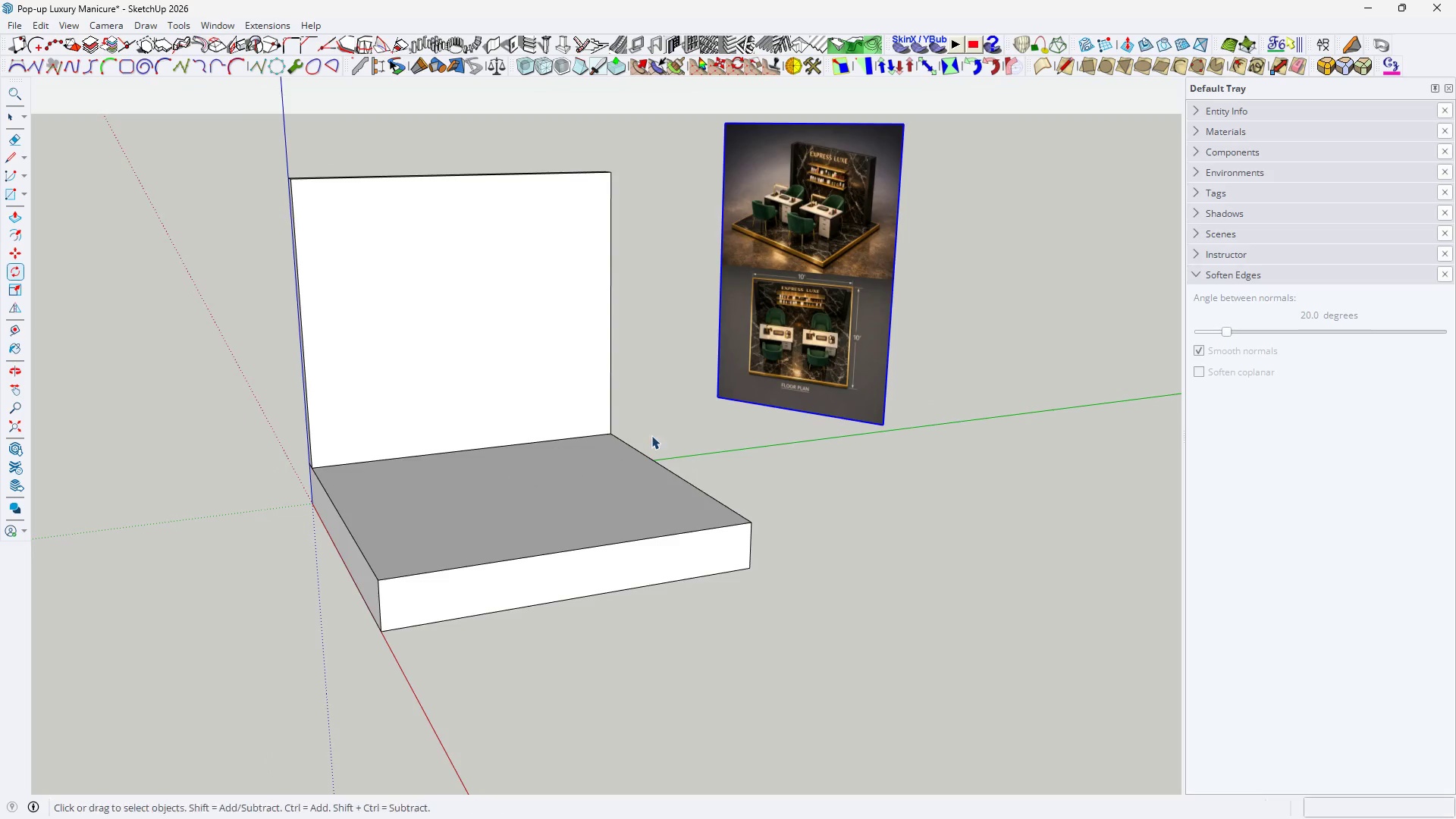 
key(H)
 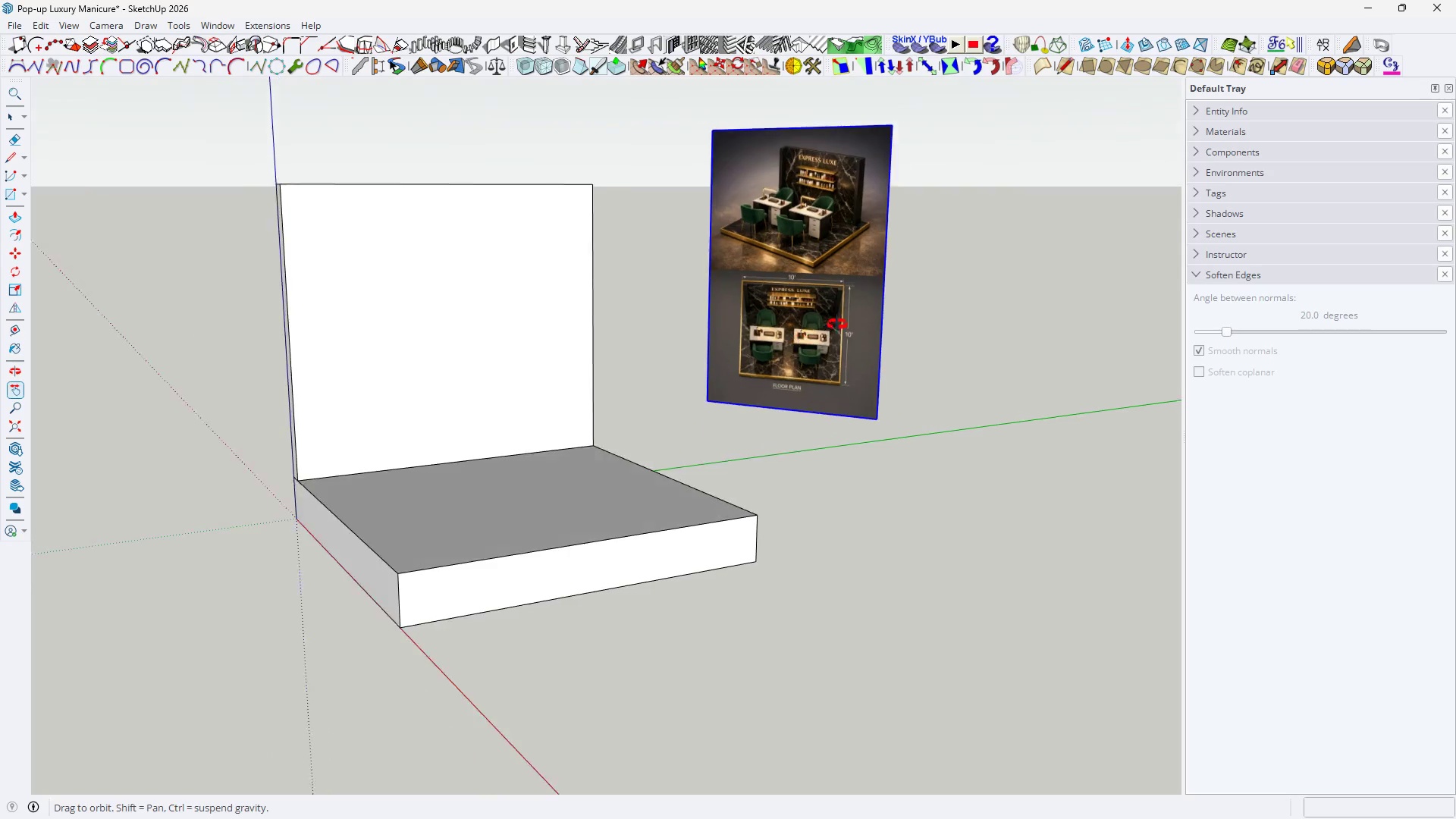 
scroll: coordinate [564, 473], scroll_direction: down, amount: 3.0
 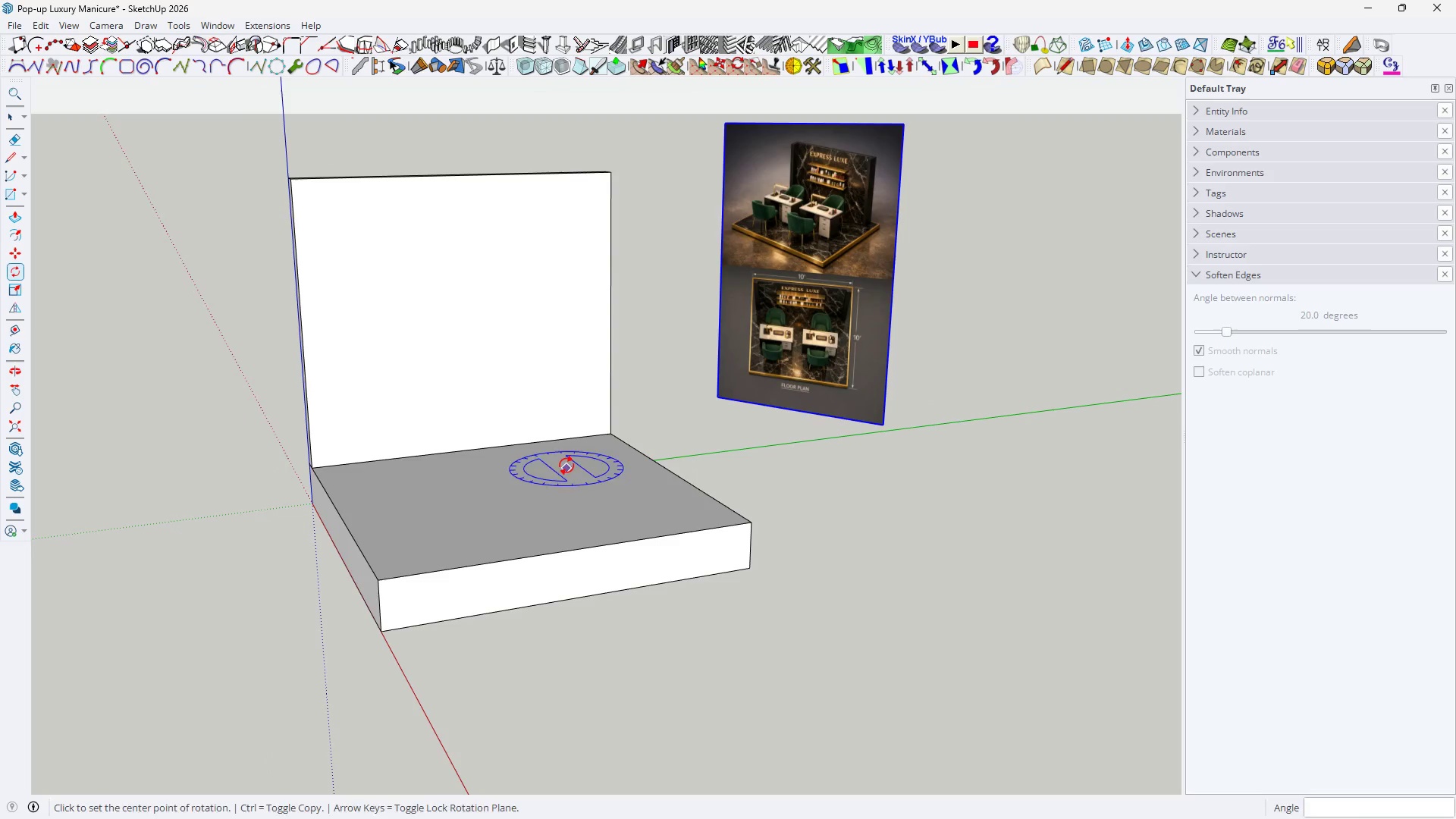 
type(hh s)
 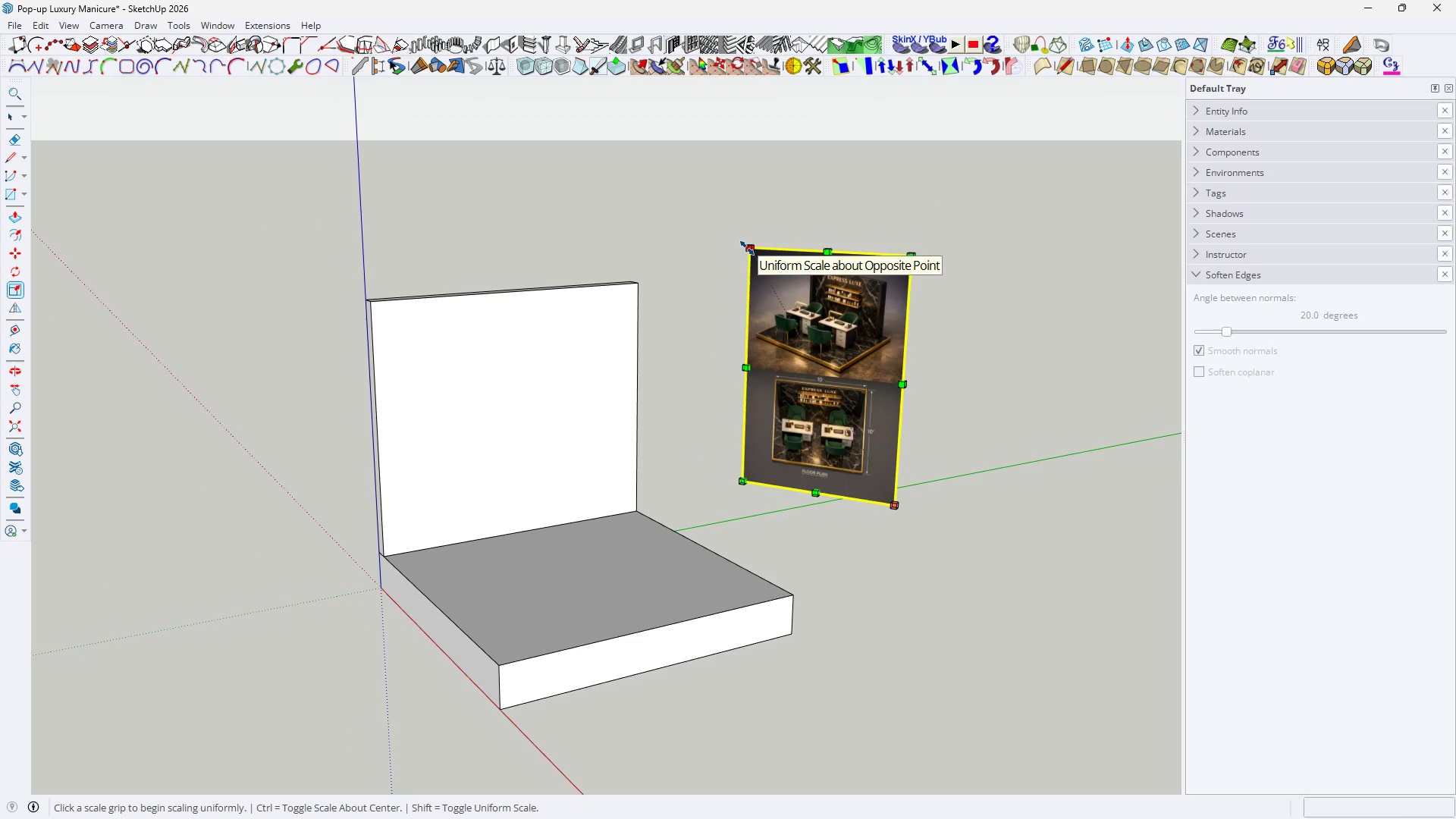 
scroll: coordinate [838, 391], scroll_direction: down, amount: 2.0
 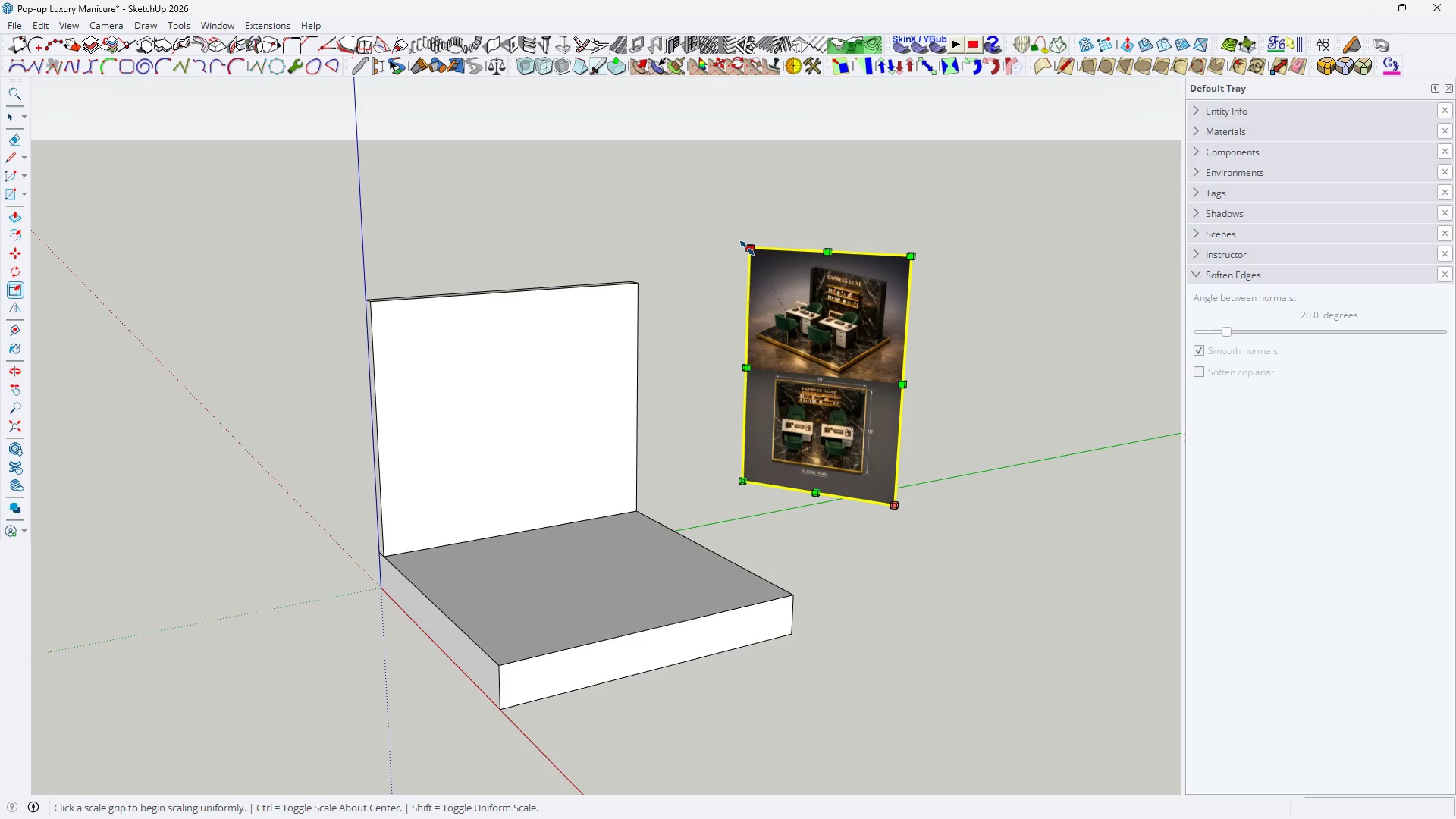 
left_click([747, 248])
 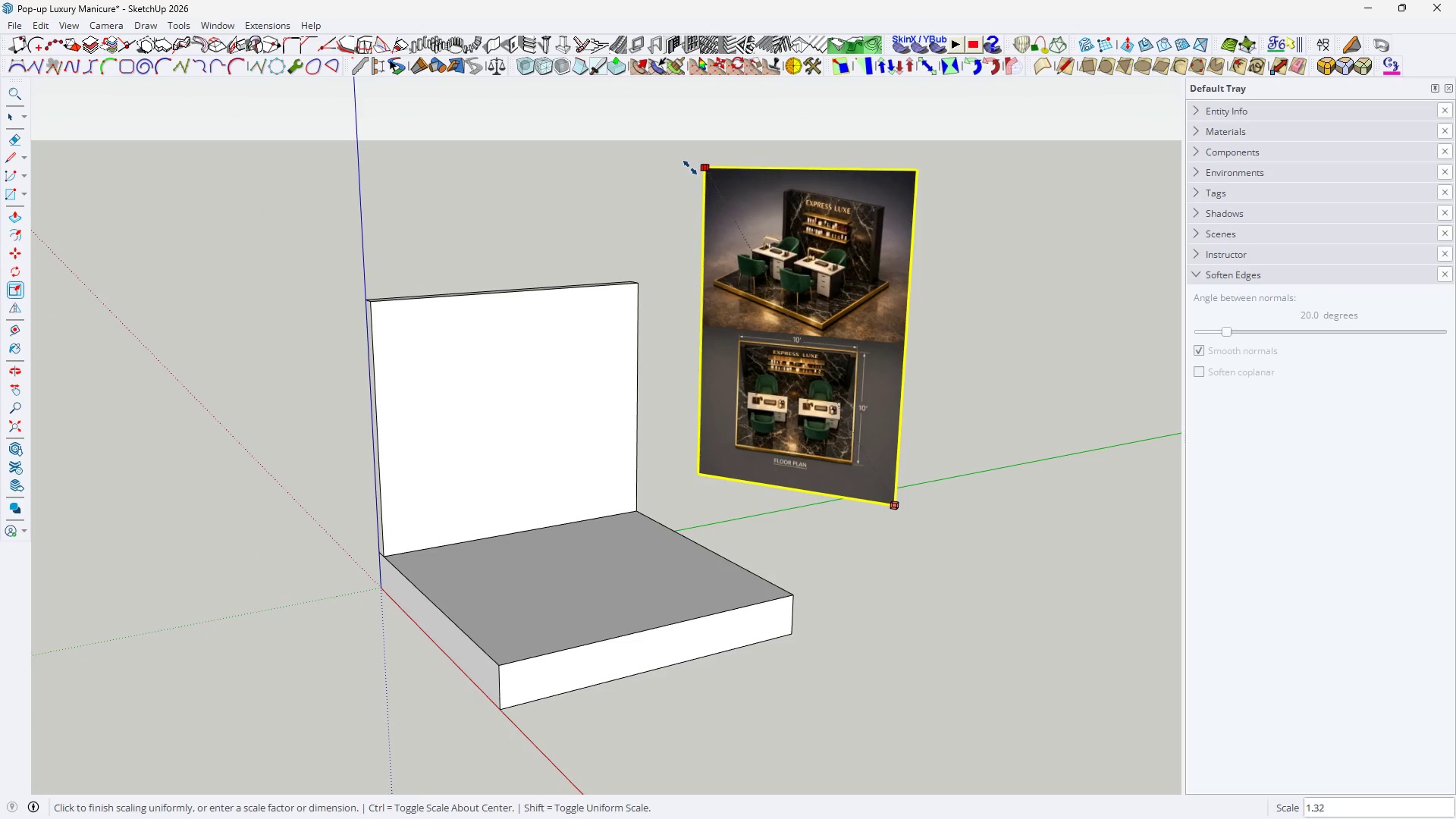 
left_click([690, 168])
 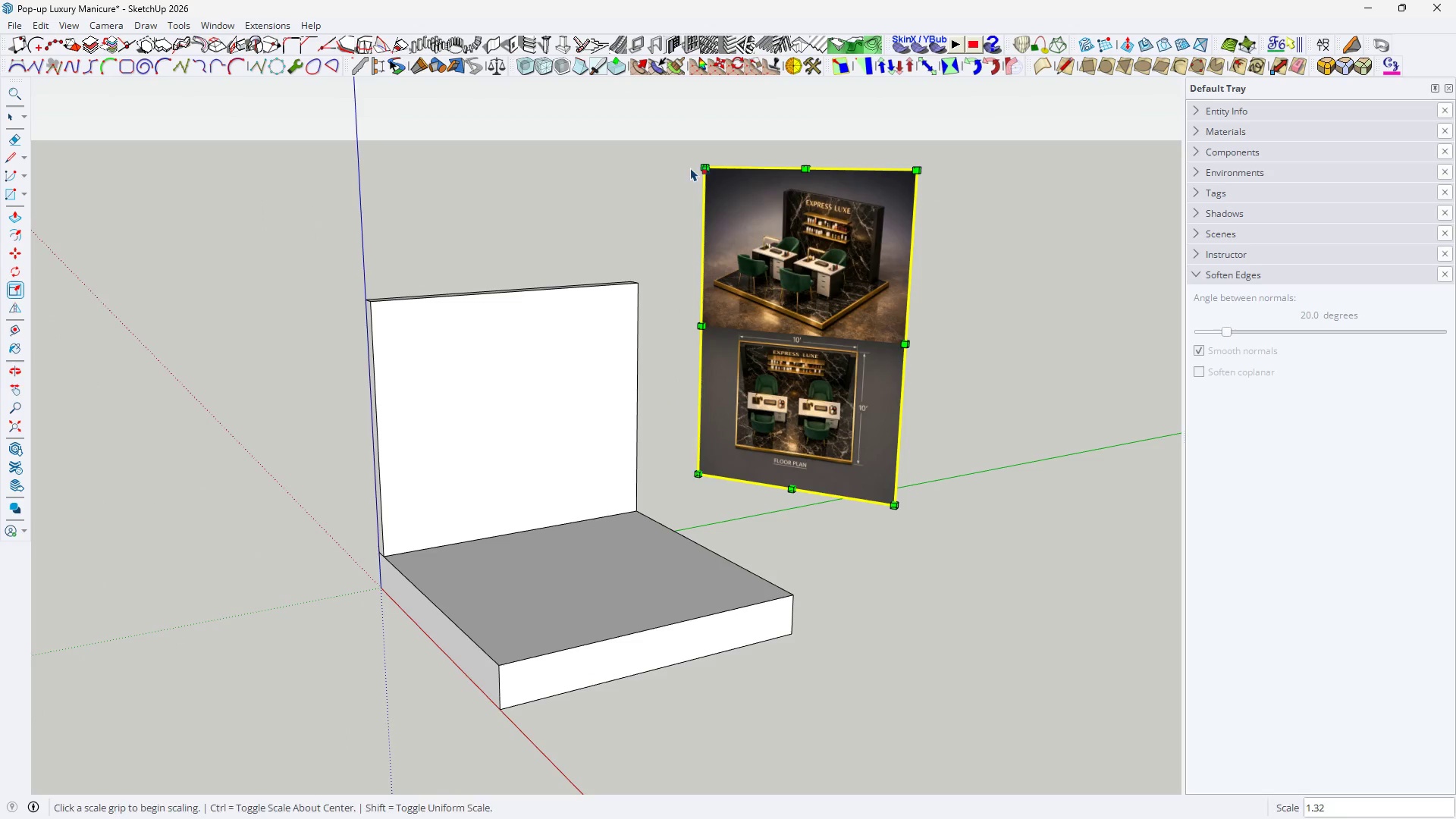 
type(hm)
 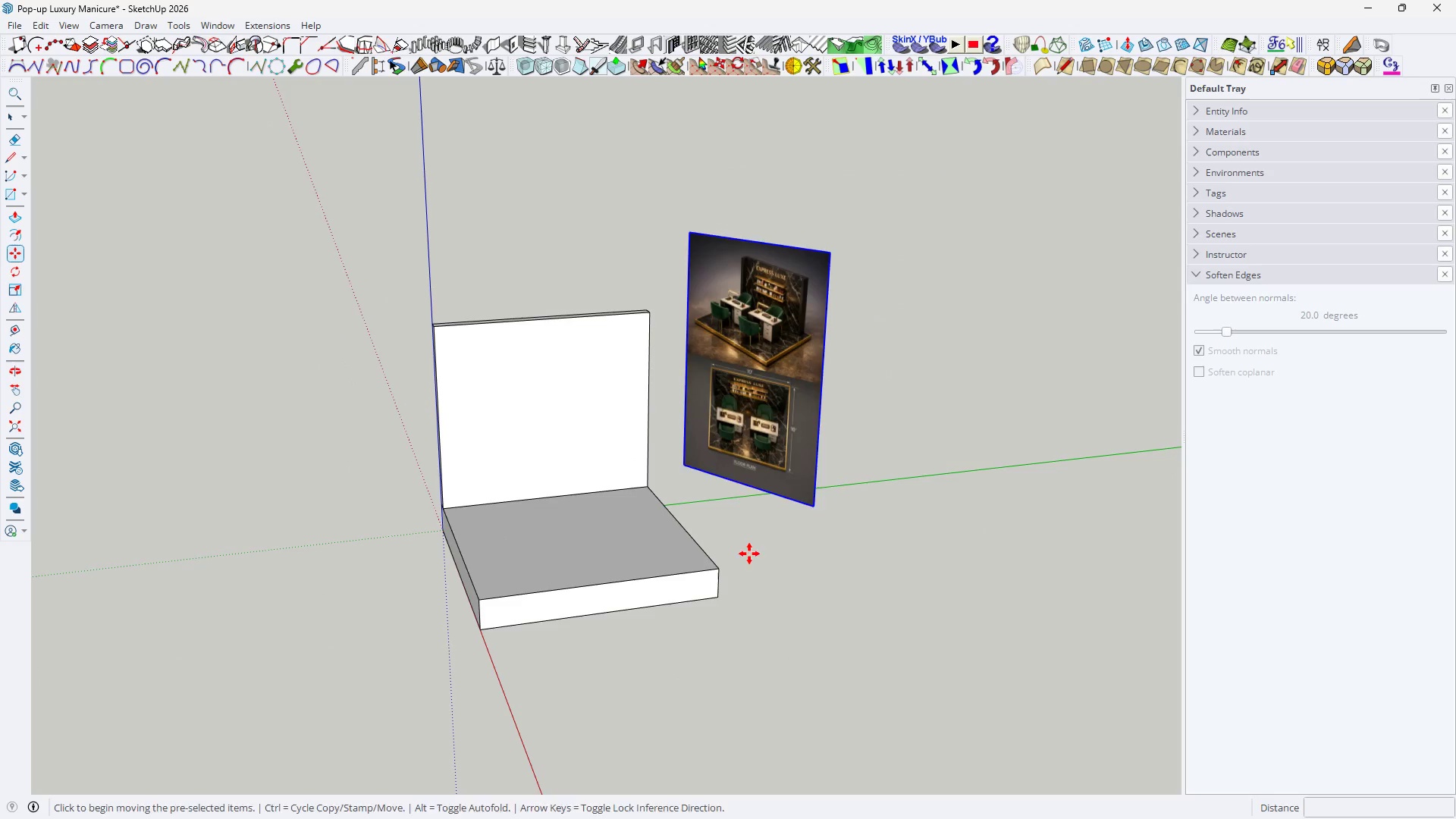 
left_click([749, 554])
 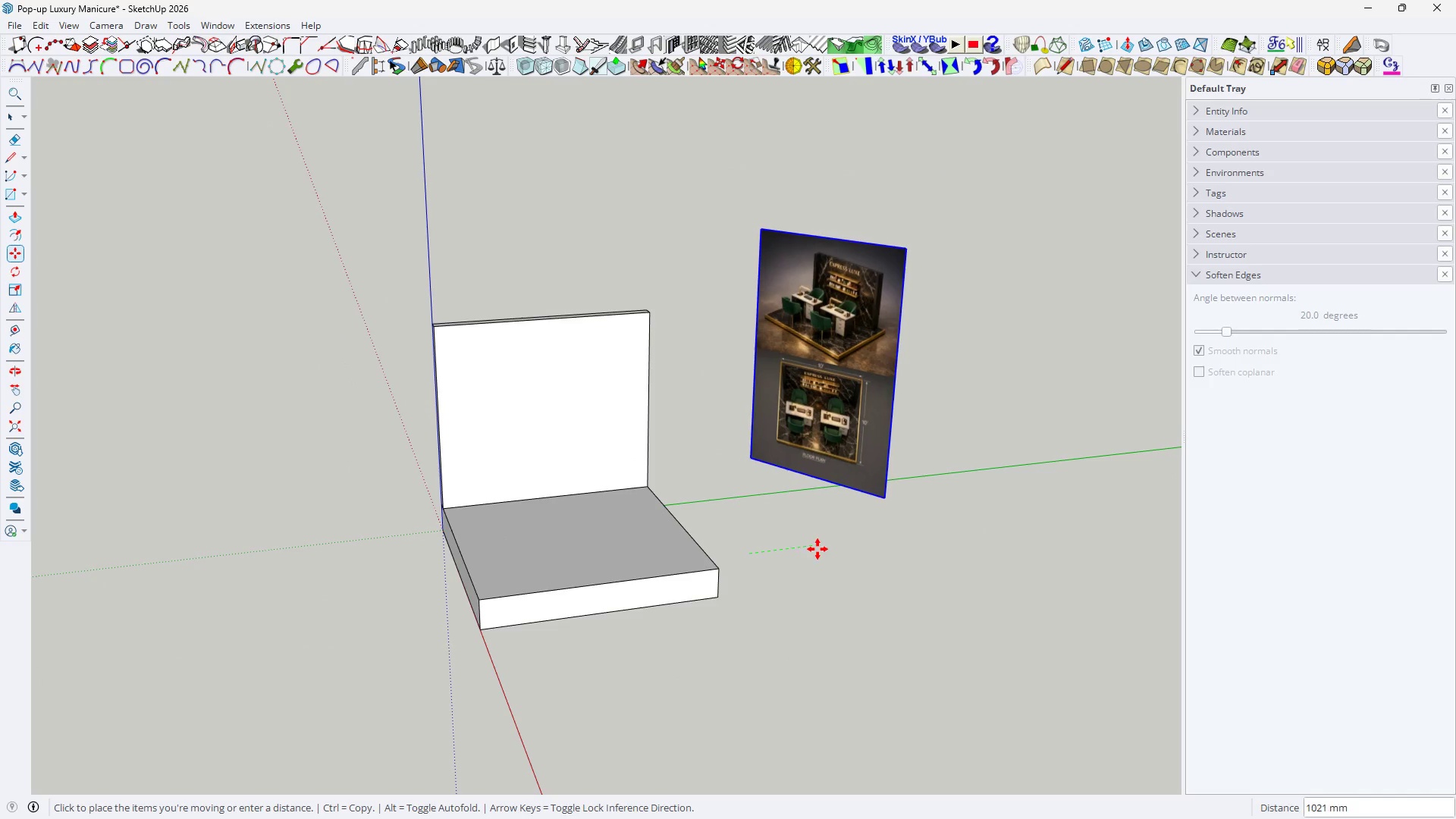 
scroll: coordinate [739, 534], scroll_direction: down, amount: 3.0
 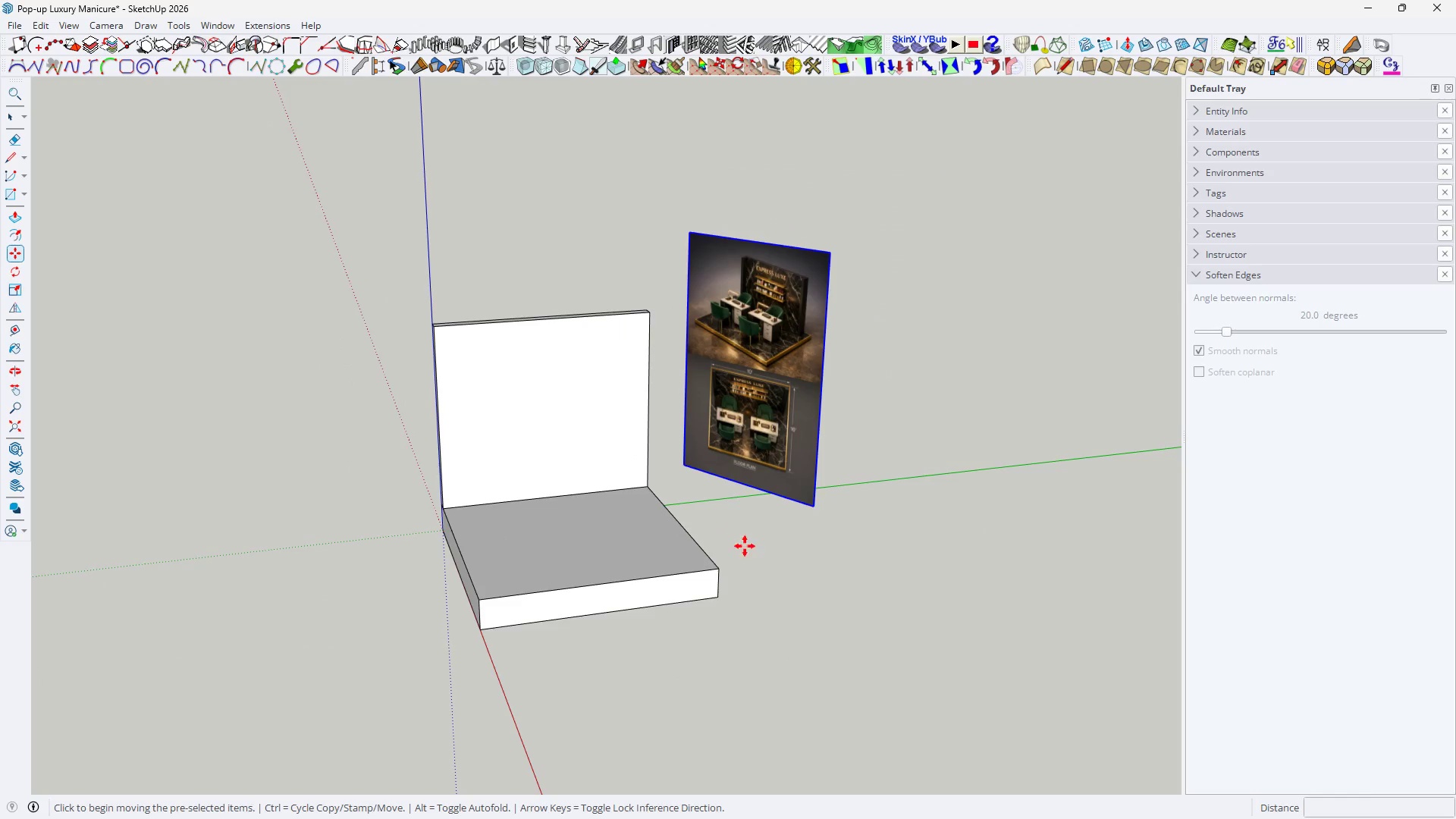 
left_click([818, 550])
 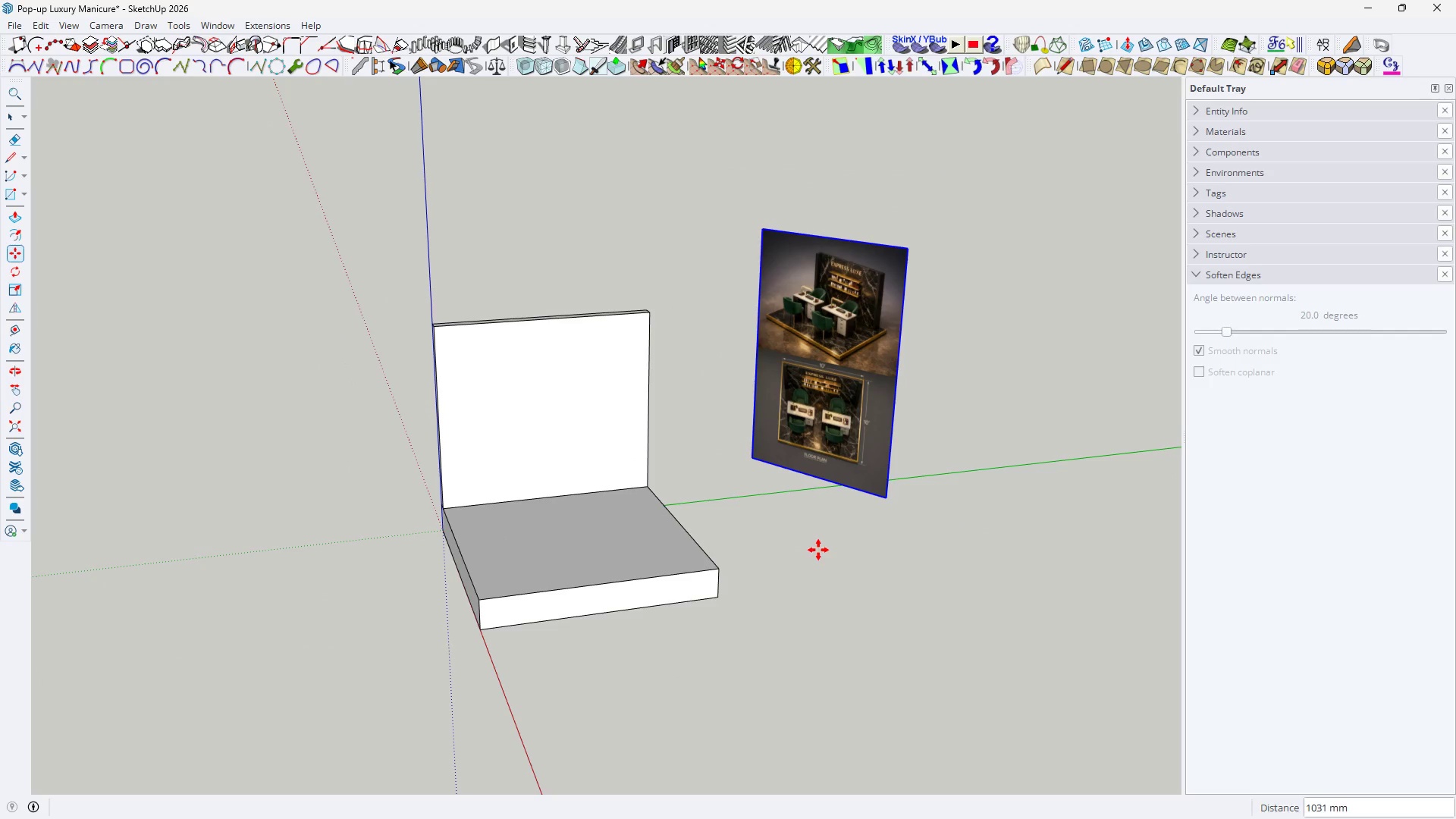 
key(H)
 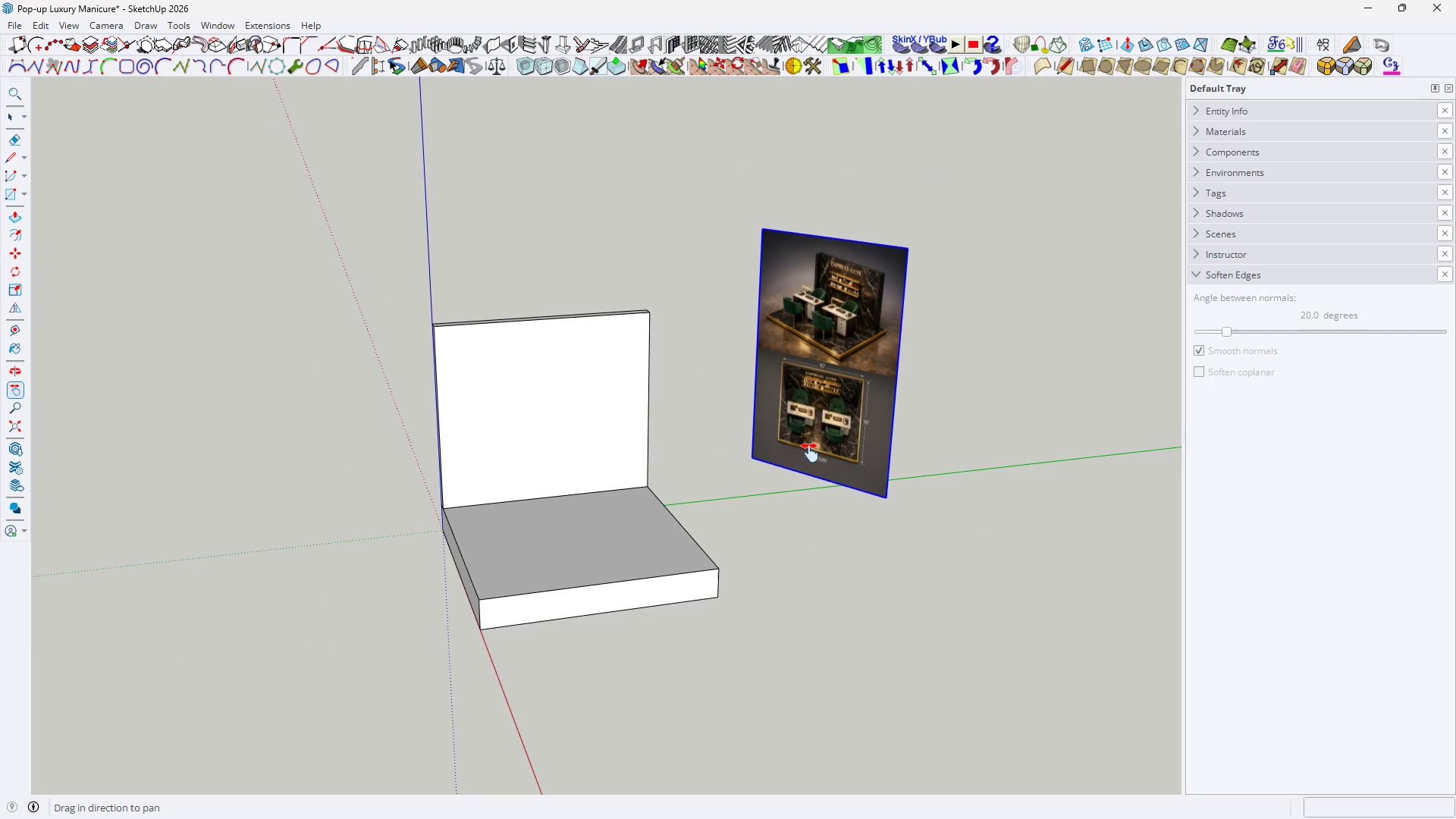 
scroll: coordinate [821, 416], scroll_direction: up, amount: 1.0
 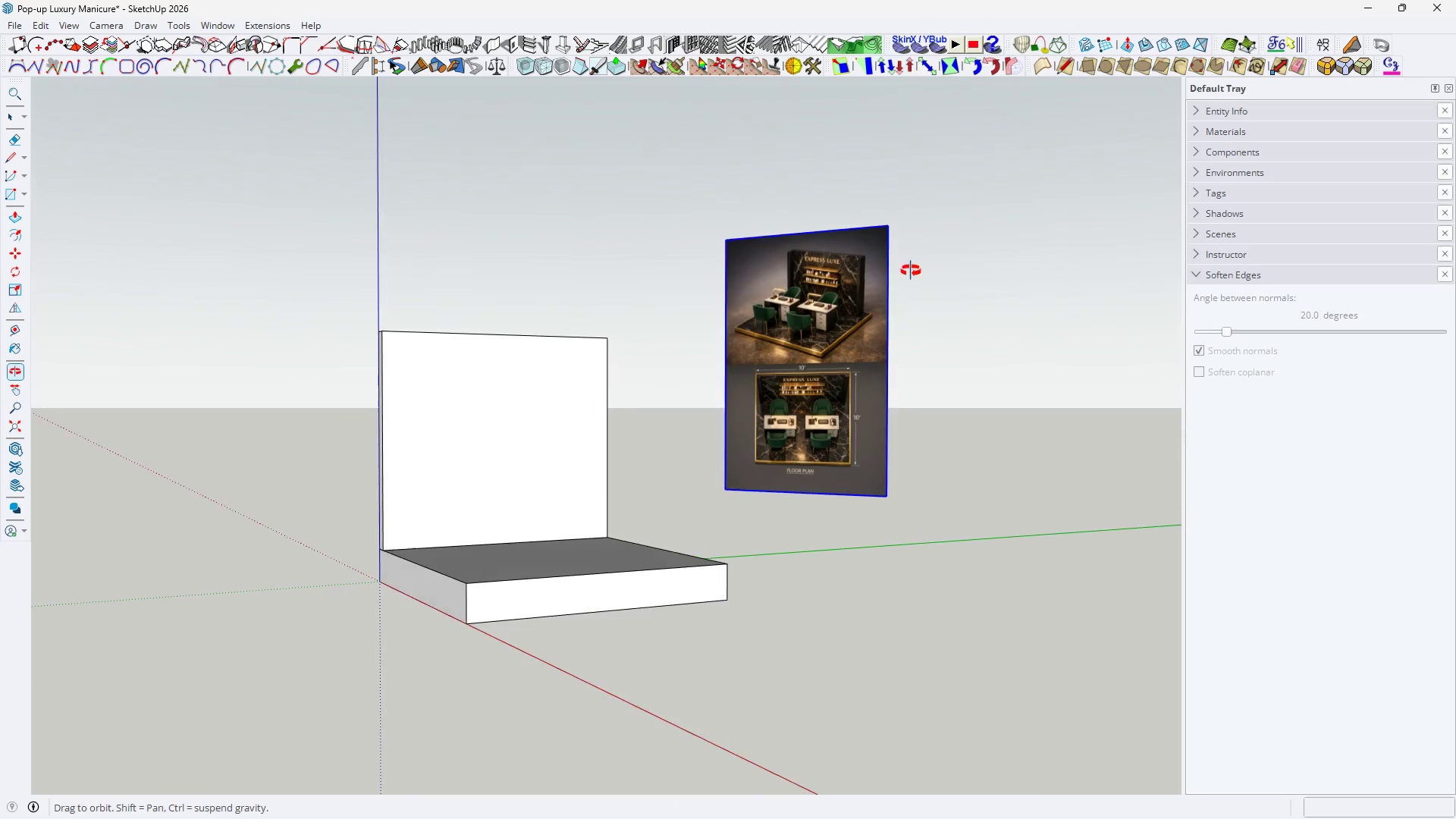 
key(Space)
 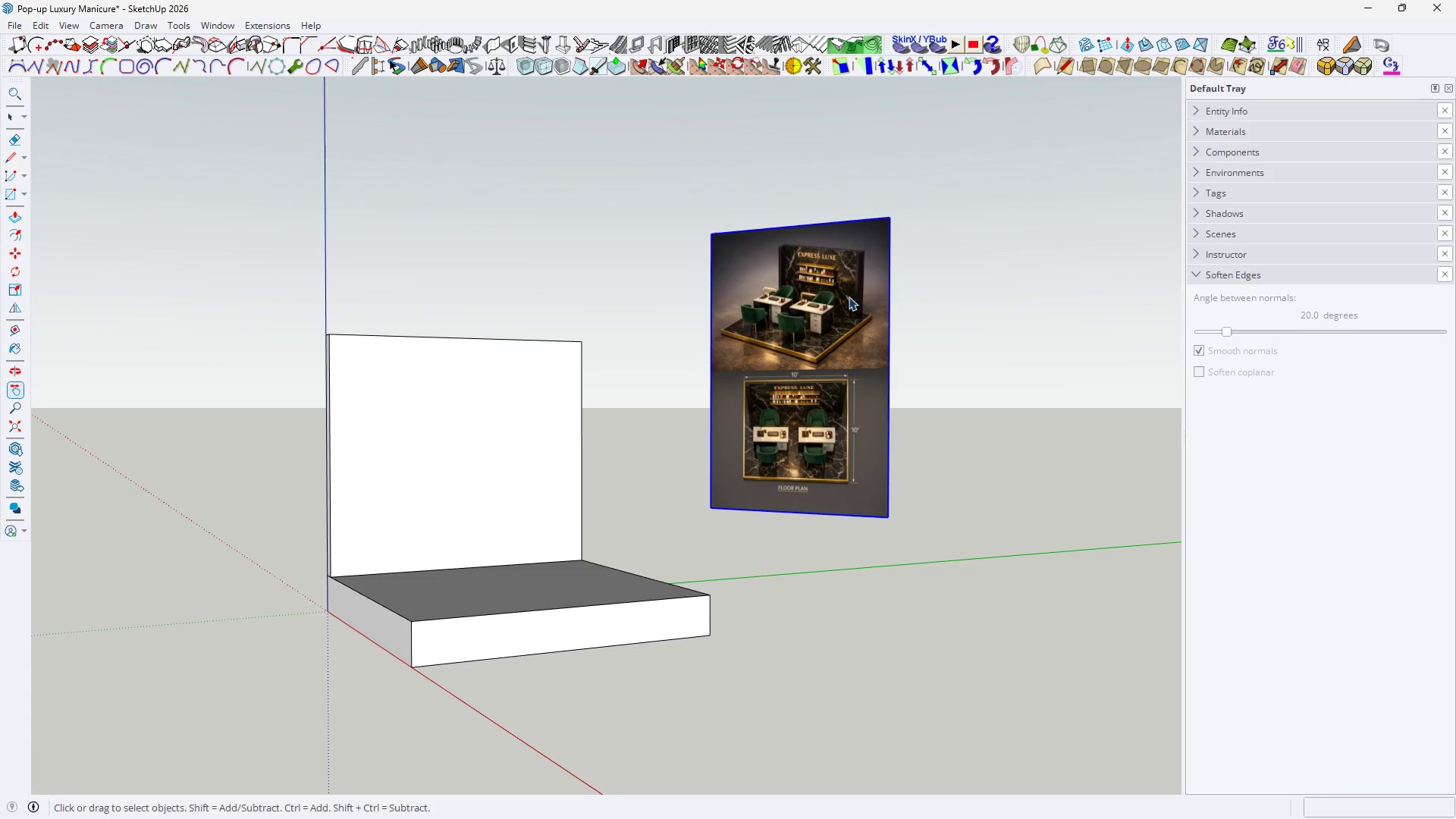 
key(M)
 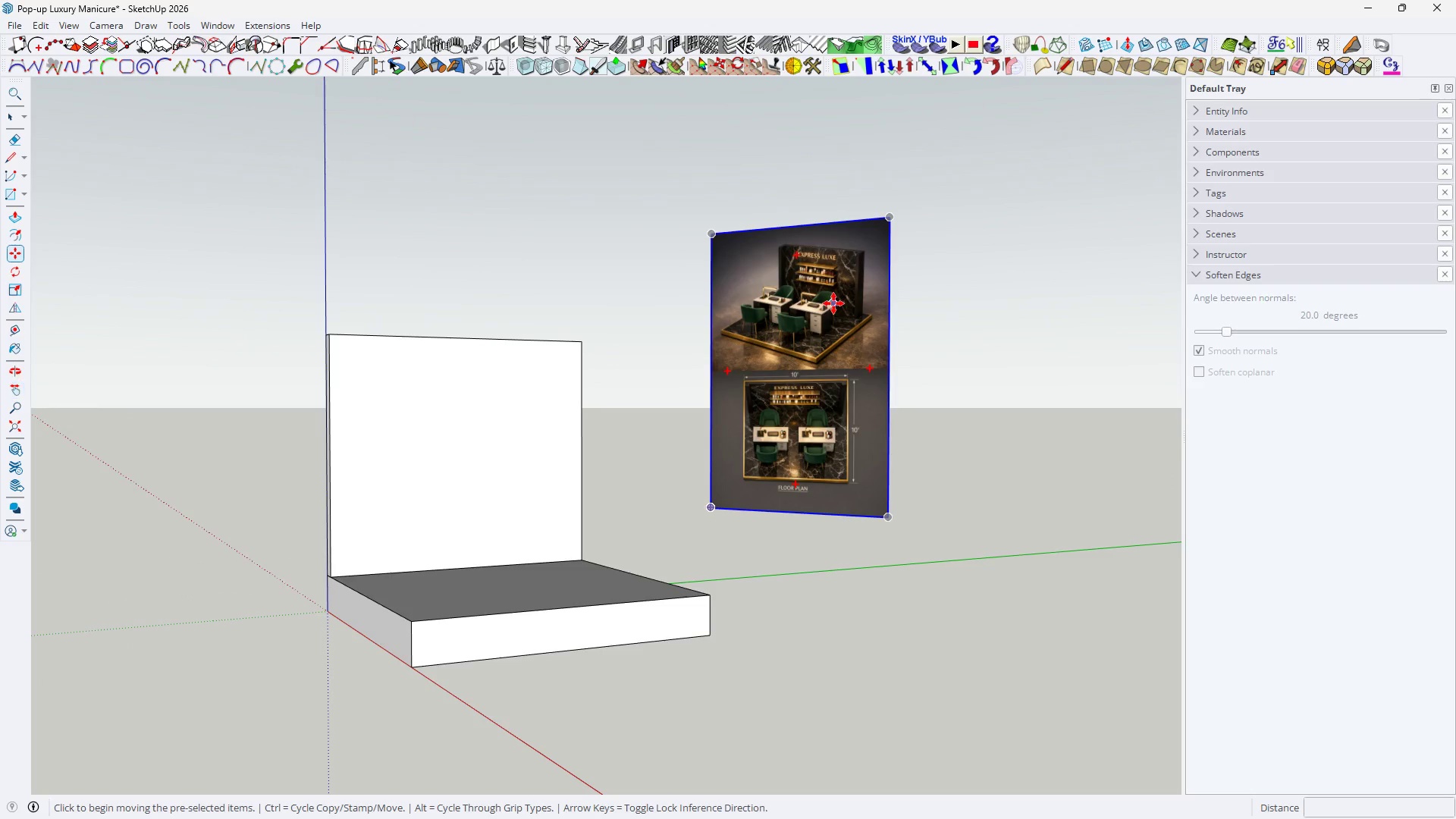 
left_click([833, 303])
 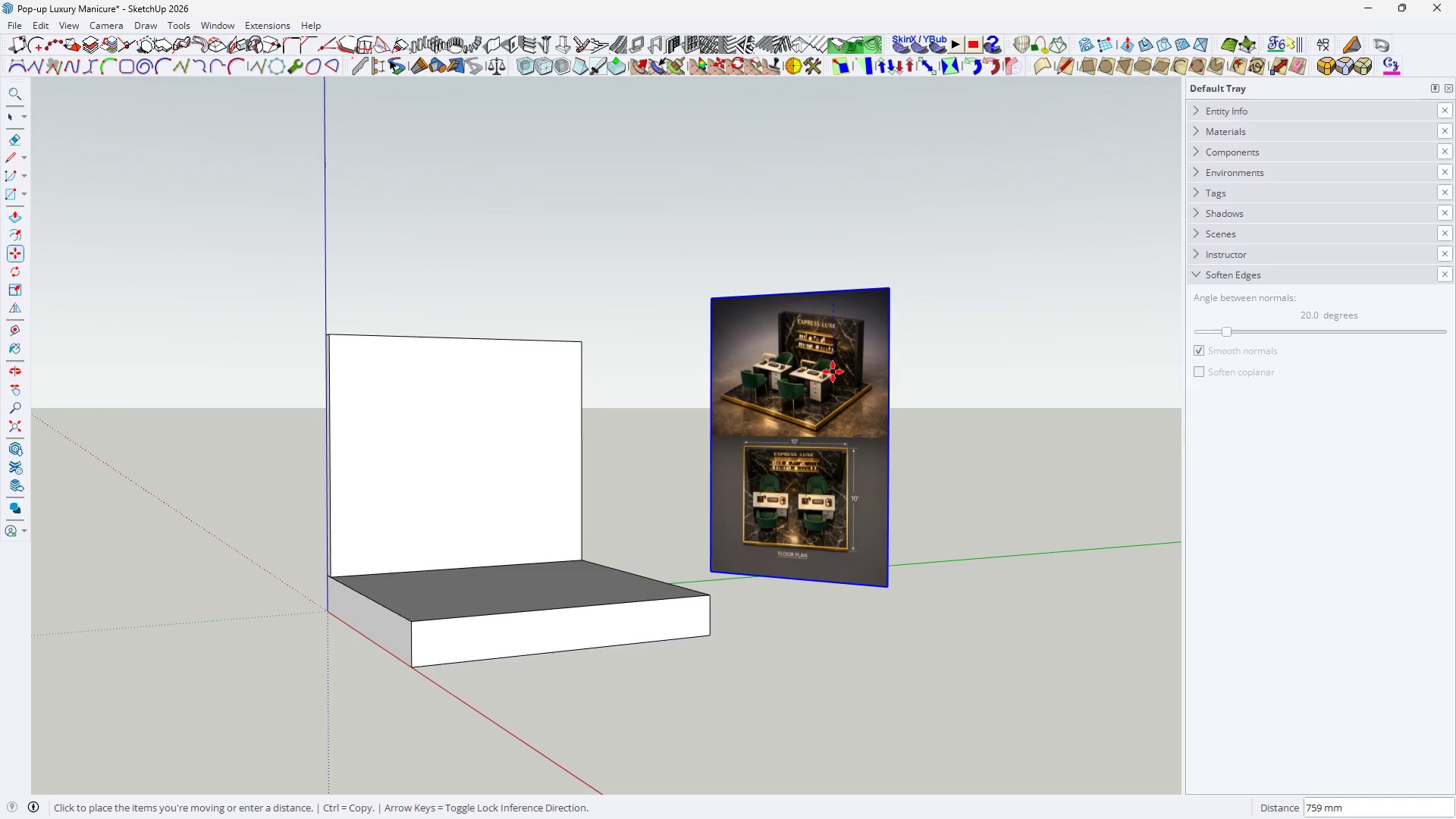 
scroll: coordinate [873, 301], scroll_direction: up, amount: 1.0
 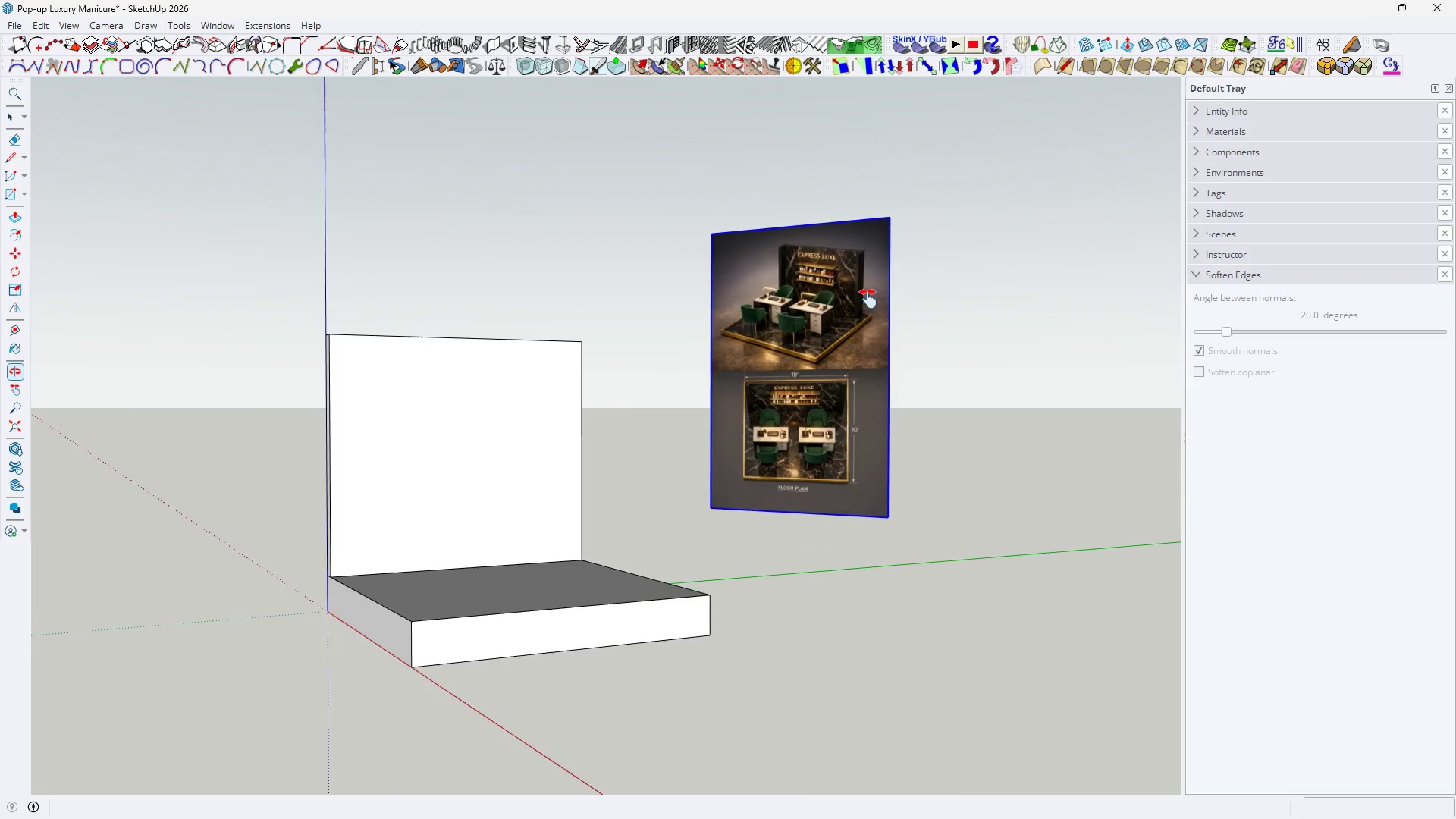 
left_click([833, 372])
 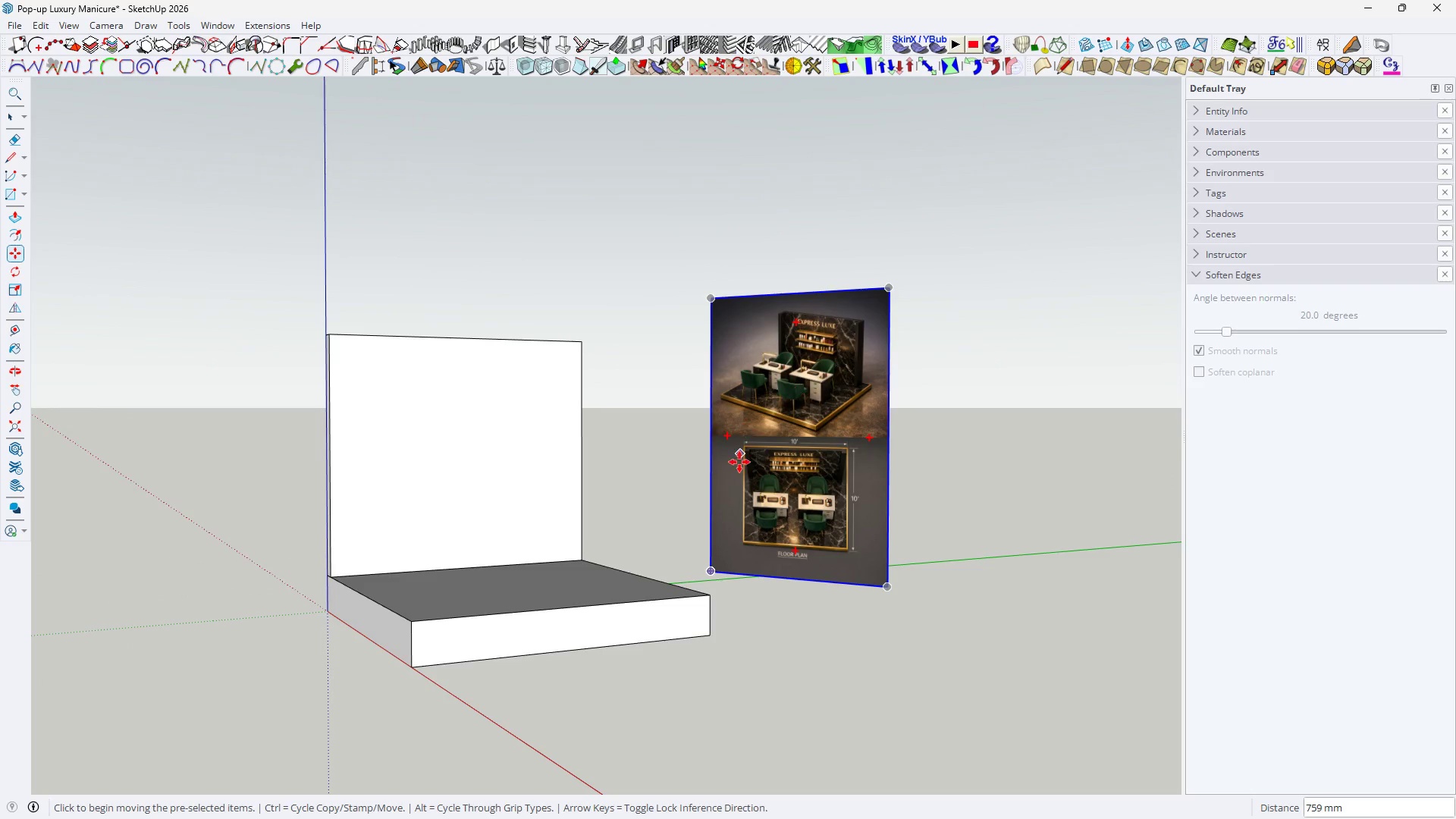 
scroll: coordinate [734, 476], scroll_direction: up, amount: 2.0
 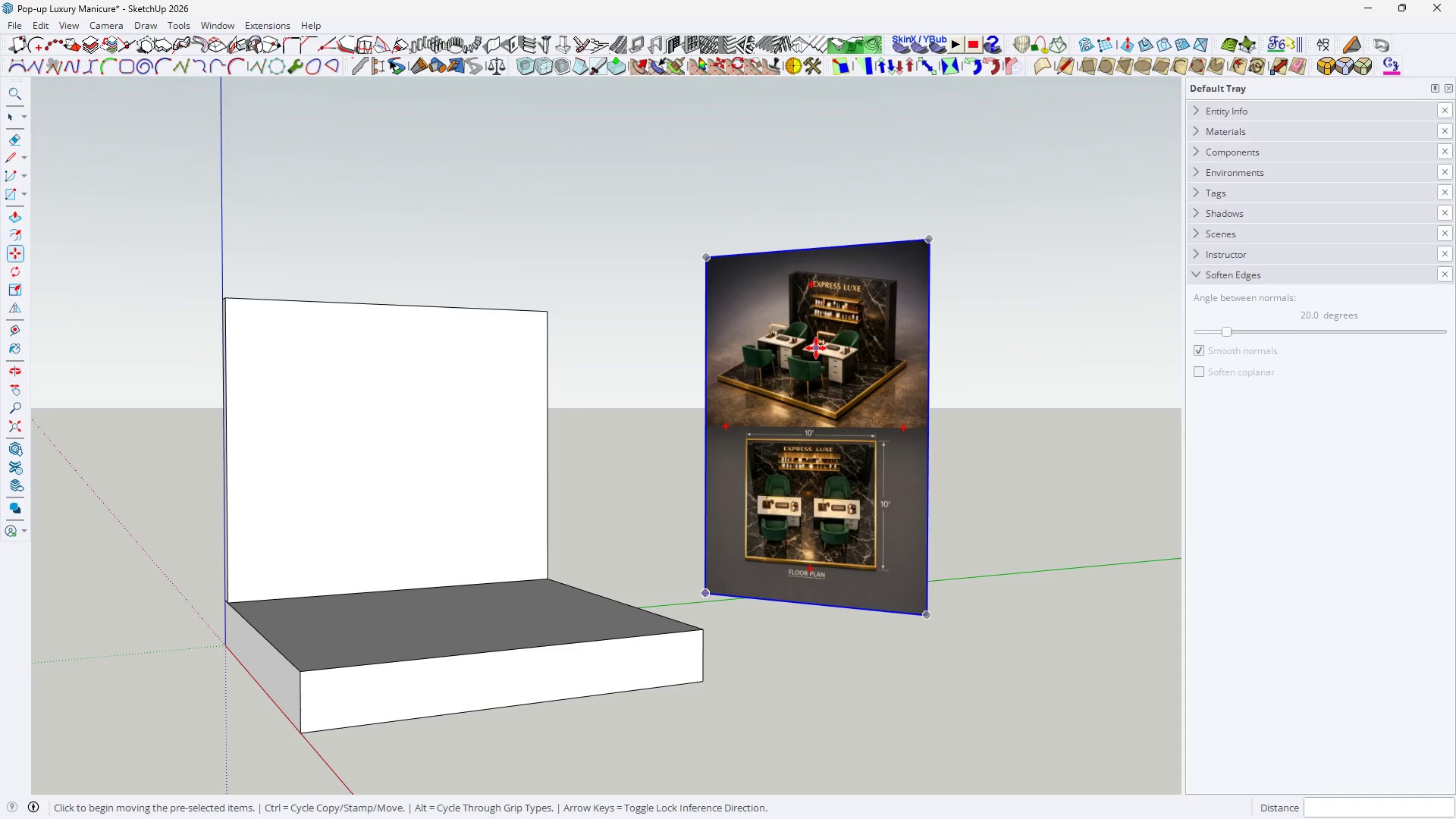 
wait(10.77)
 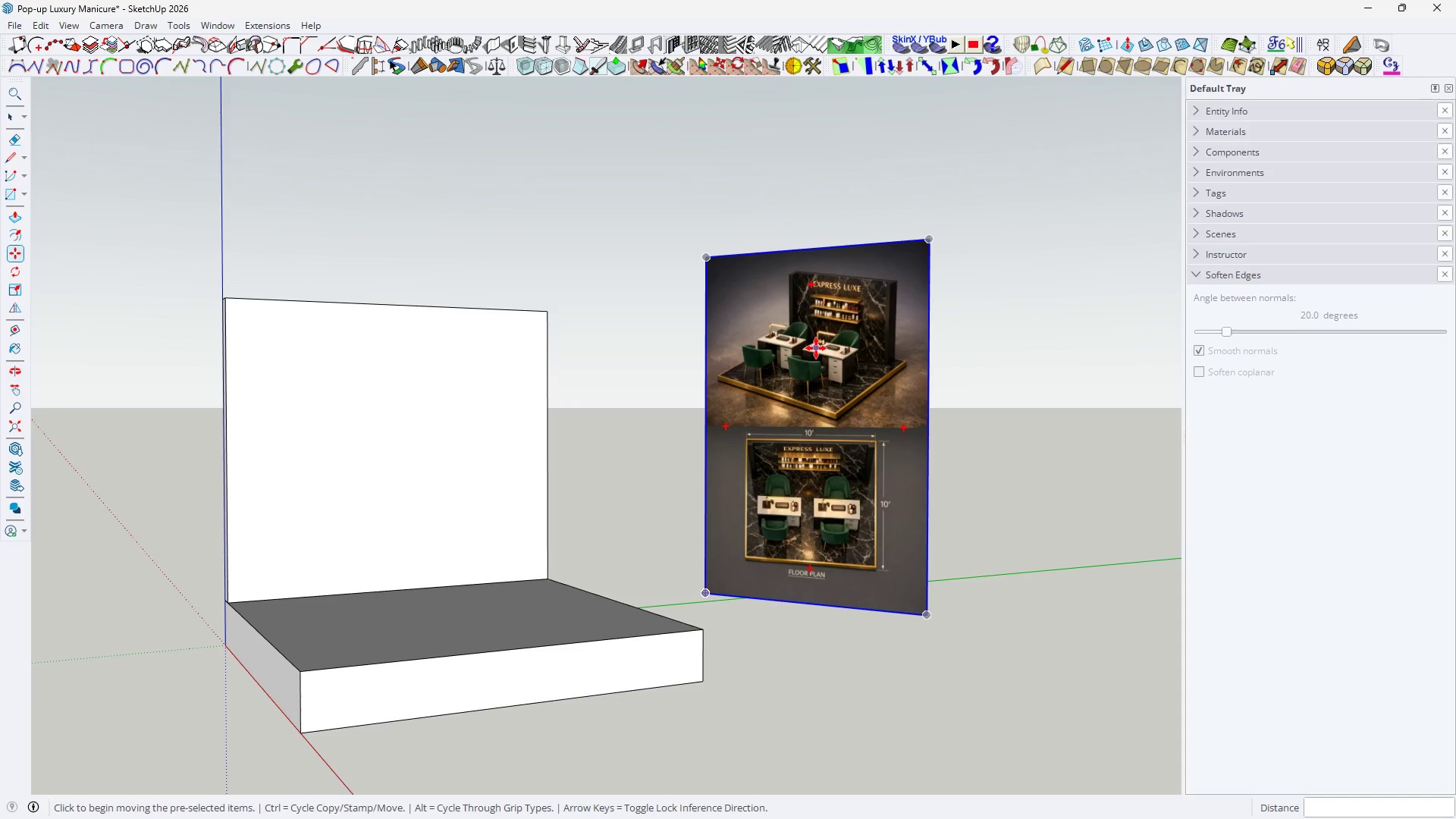 
key(Space)
 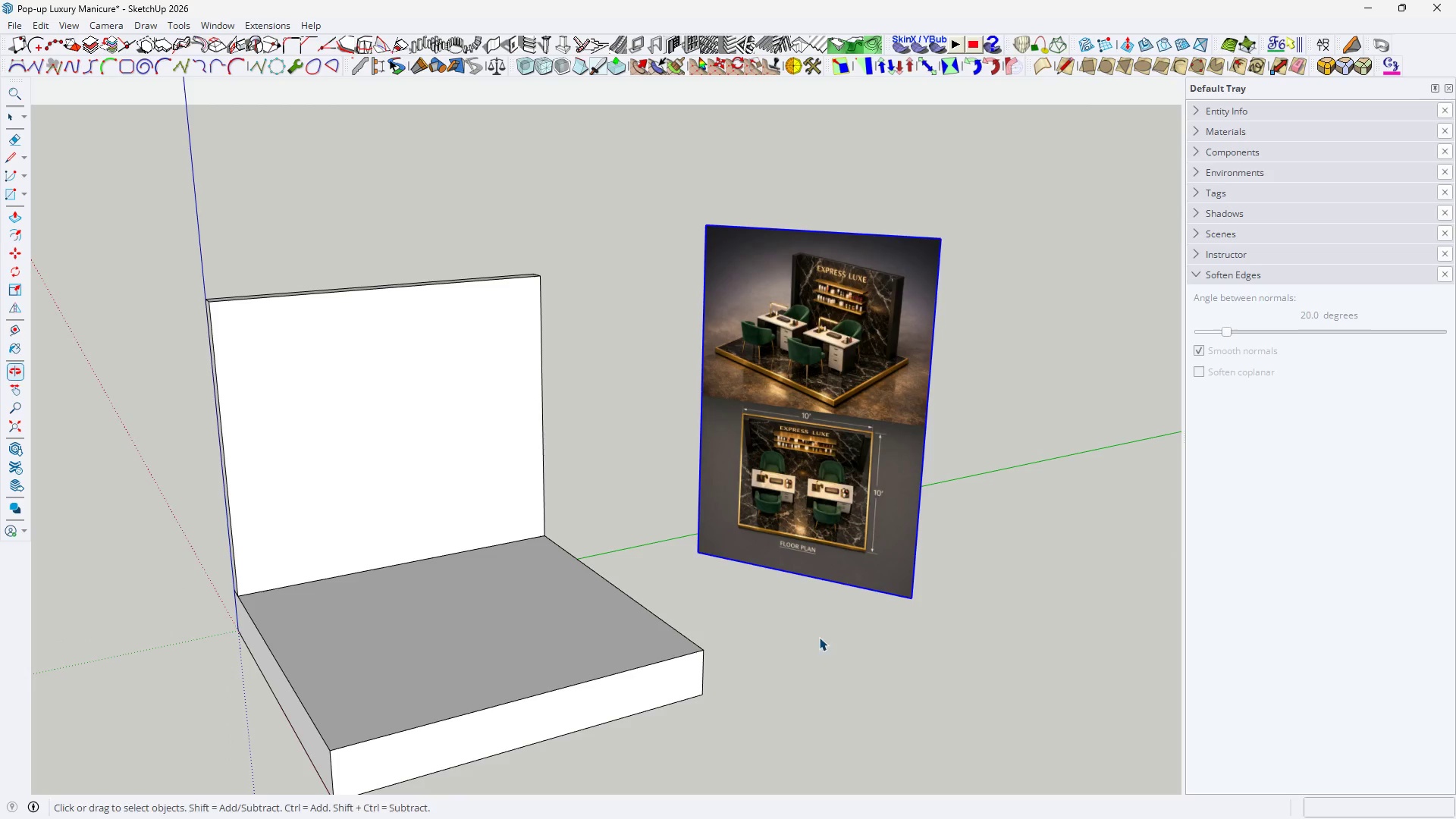 
key(M)
 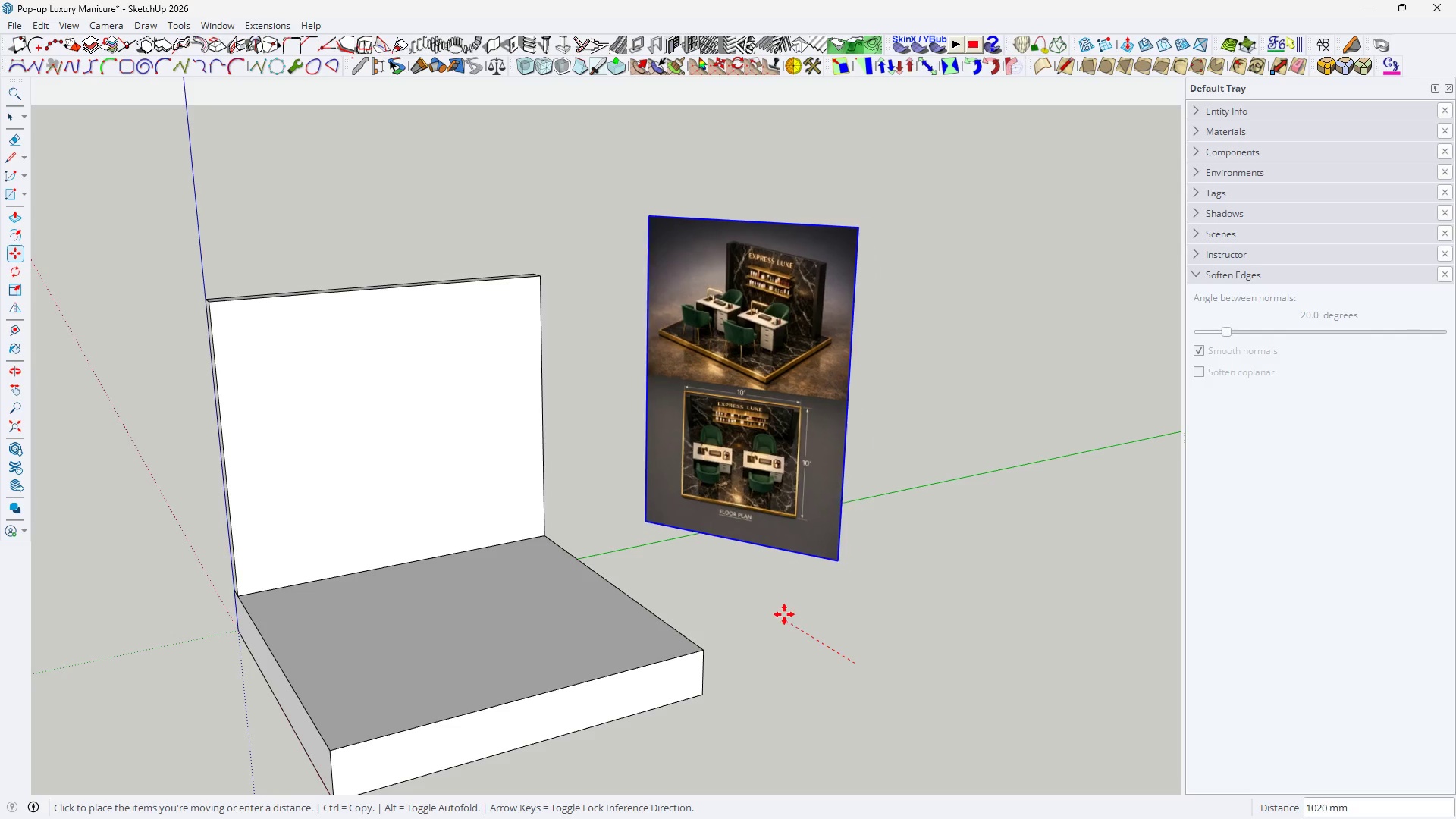 
left_click([784, 614])
 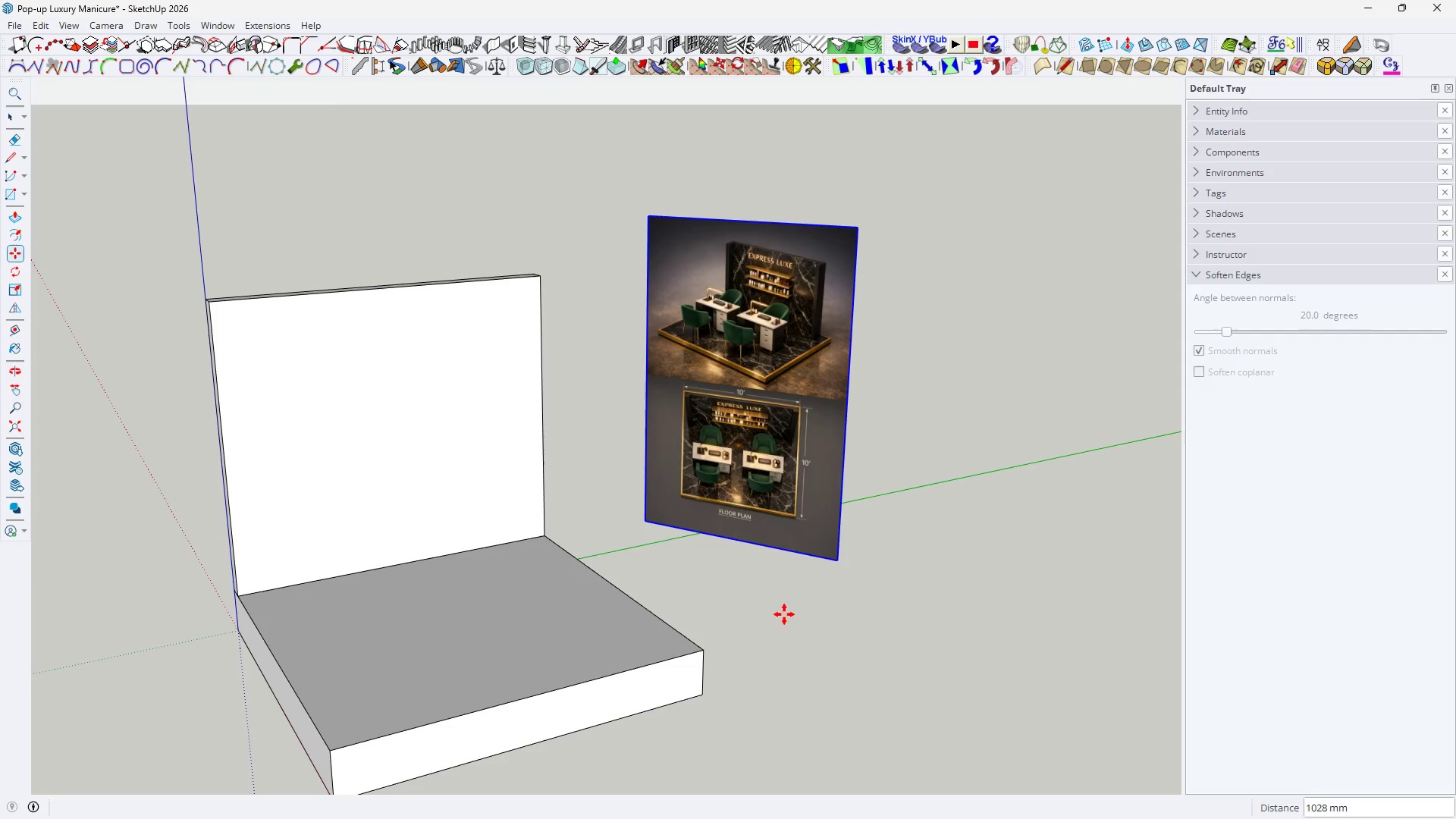 
key(H)
 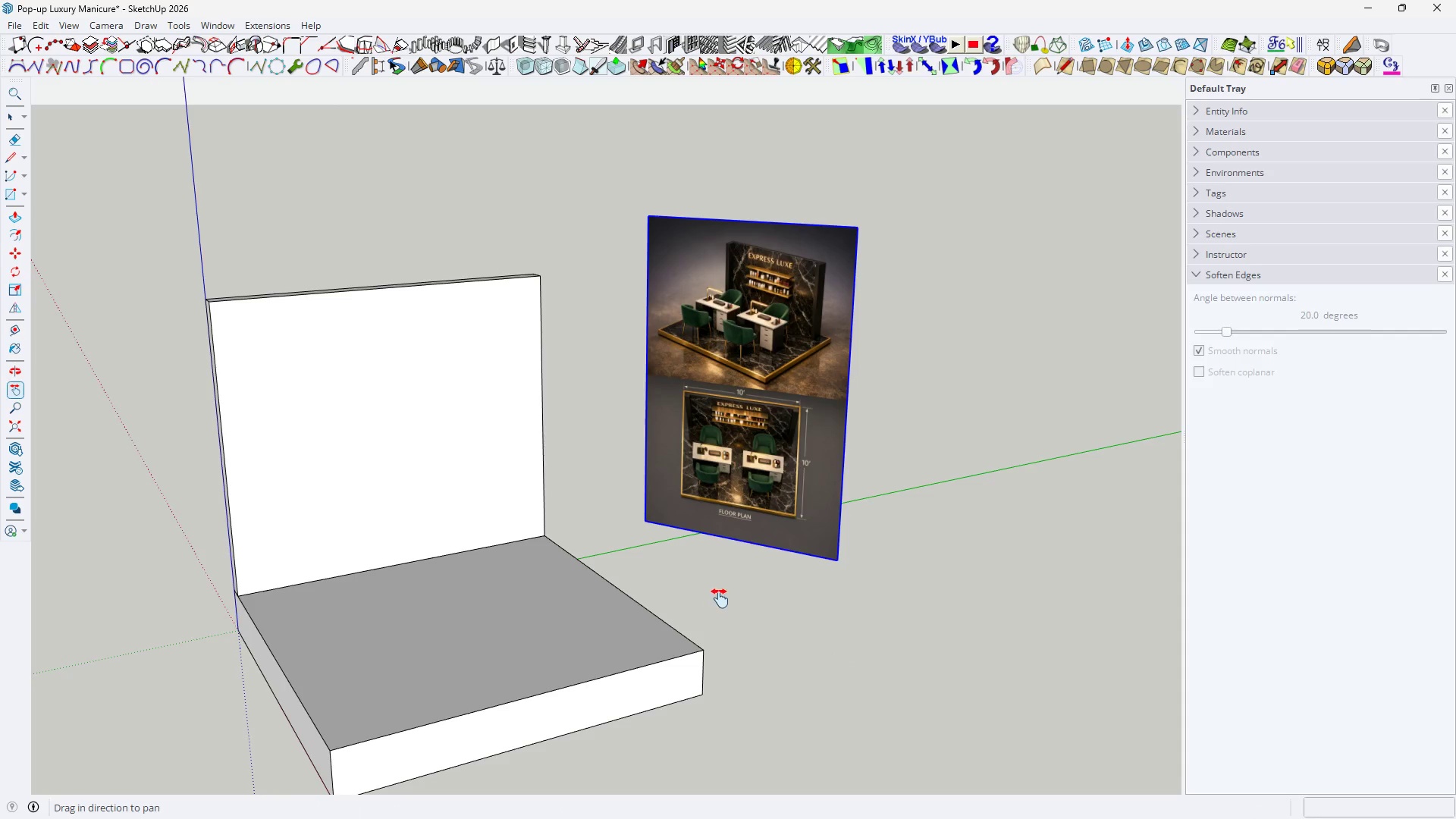 
left_click_drag(start_coordinate=[420, 575], to_coordinate=[416, 717])
 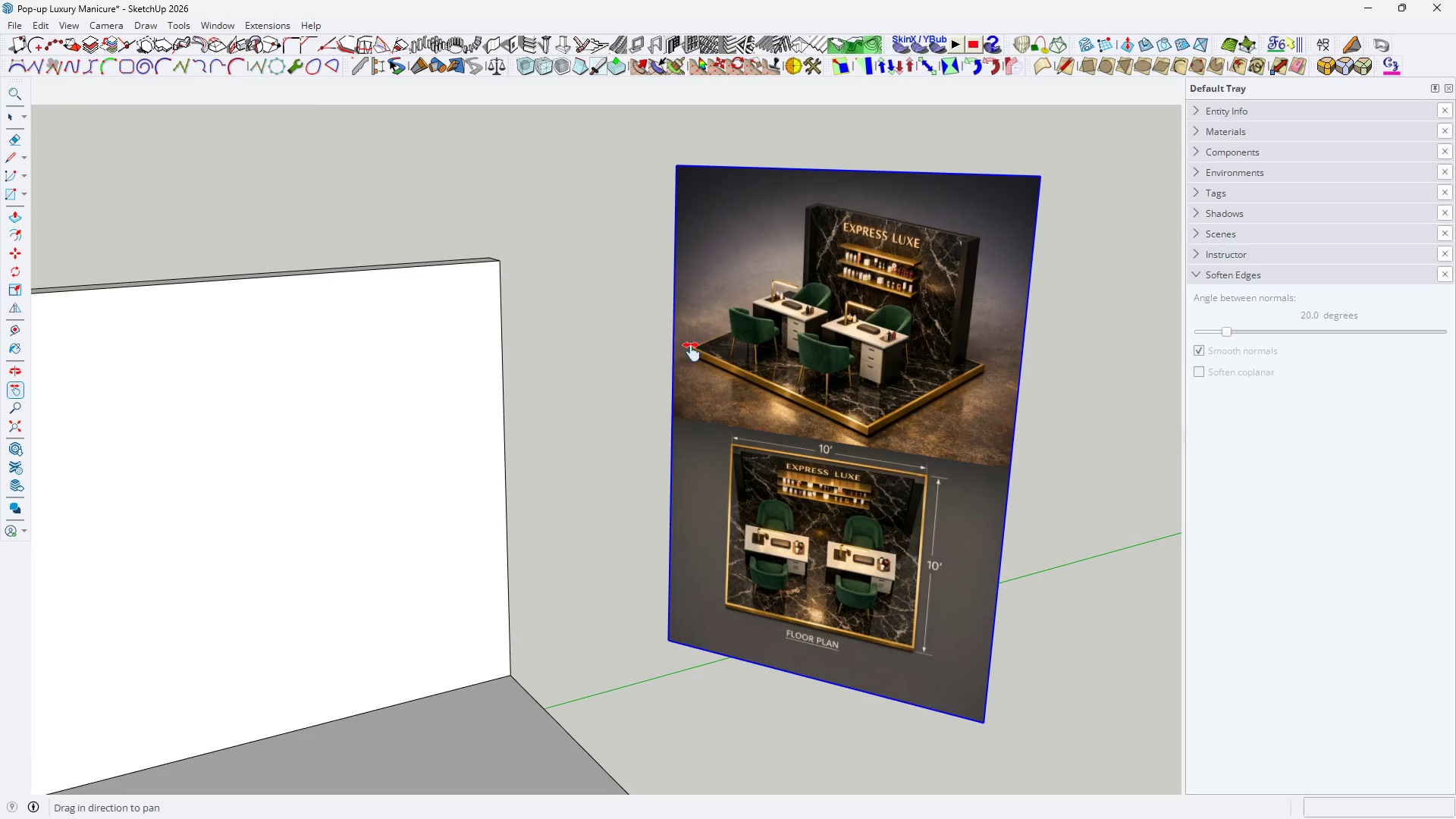 
scroll: coordinate [439, 573], scroll_direction: up, amount: 6.0
 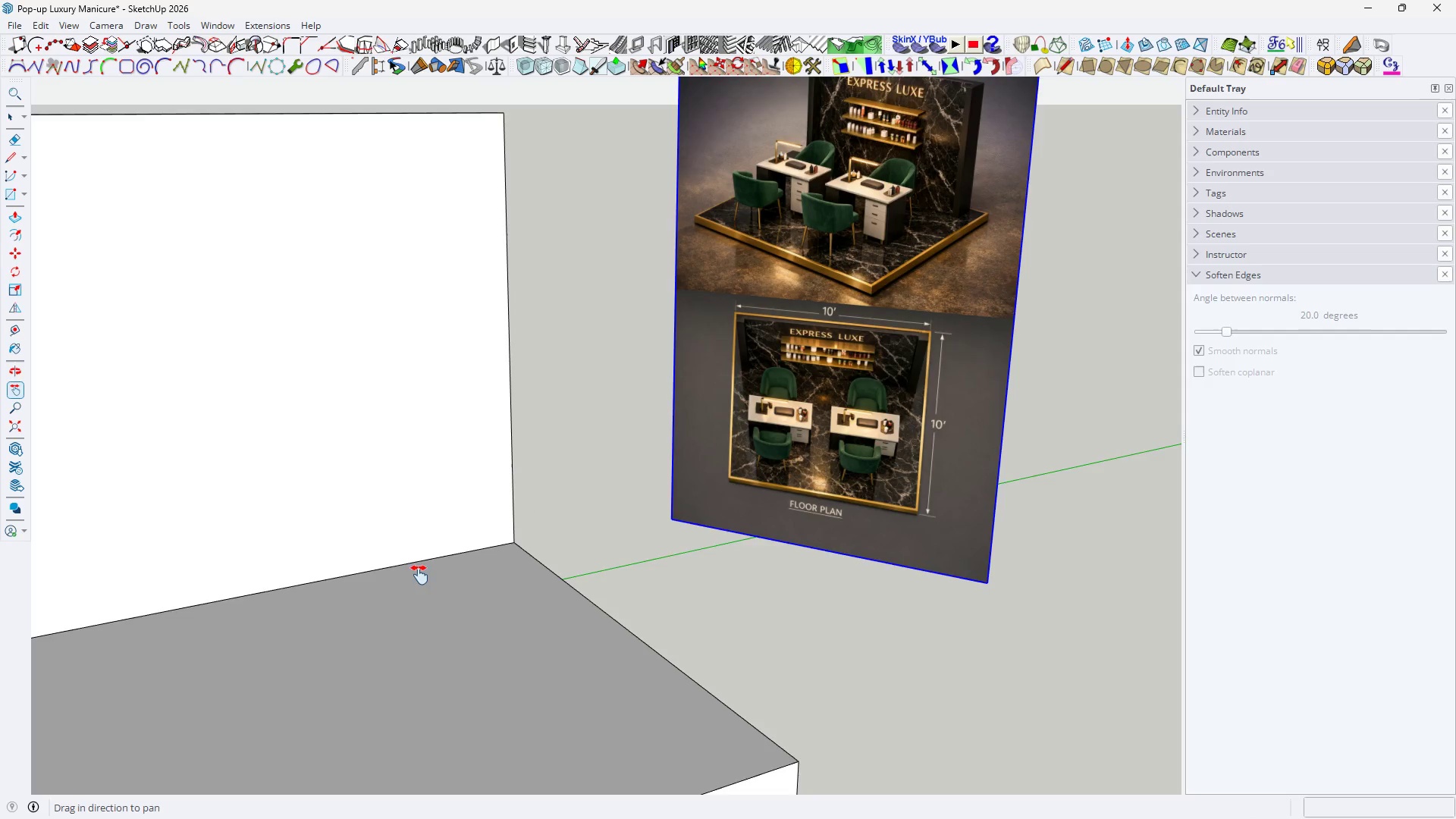 
key(H)
 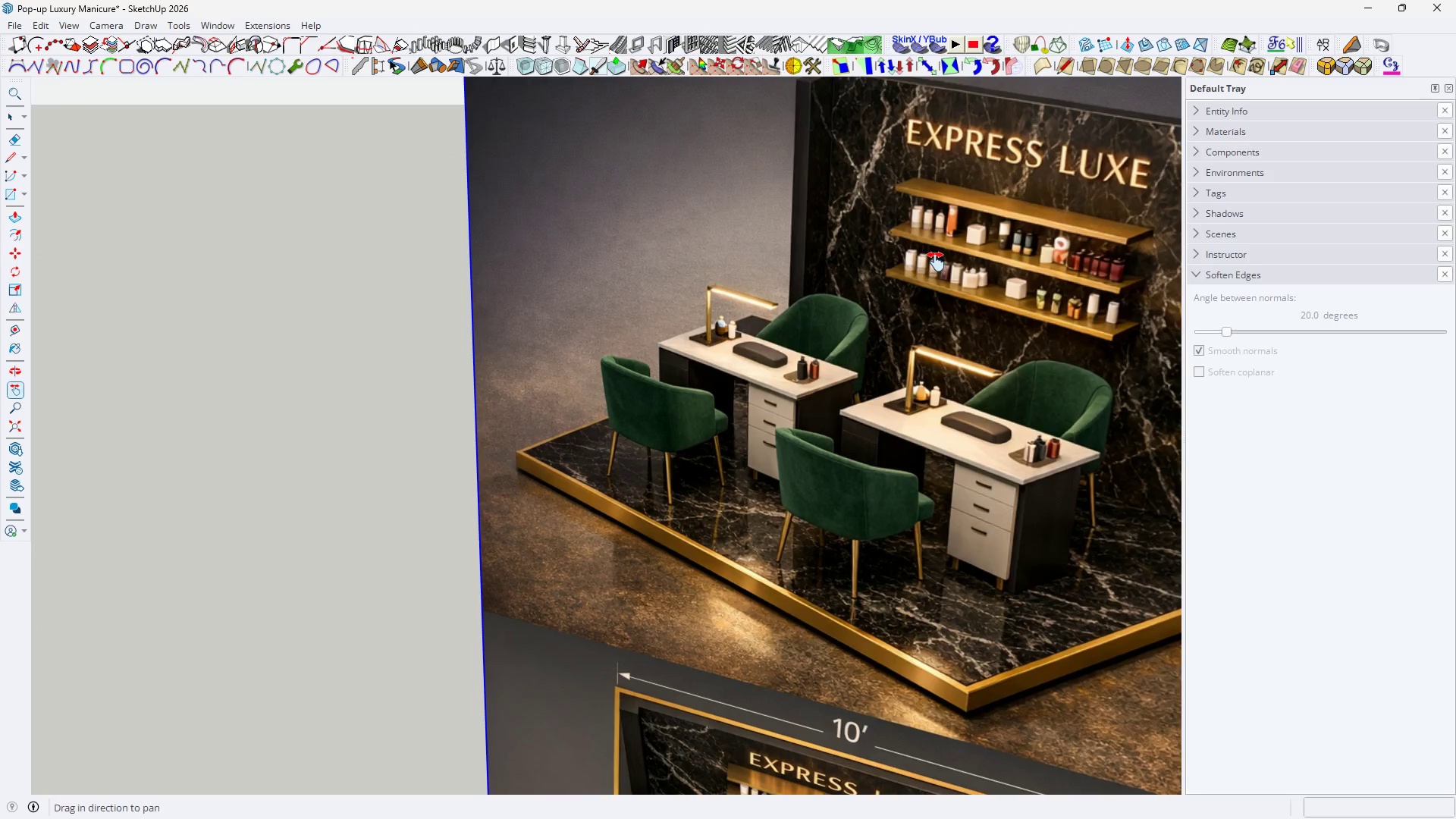 
left_click_drag(start_coordinate=[929, 268], to_coordinate=[607, 497])
 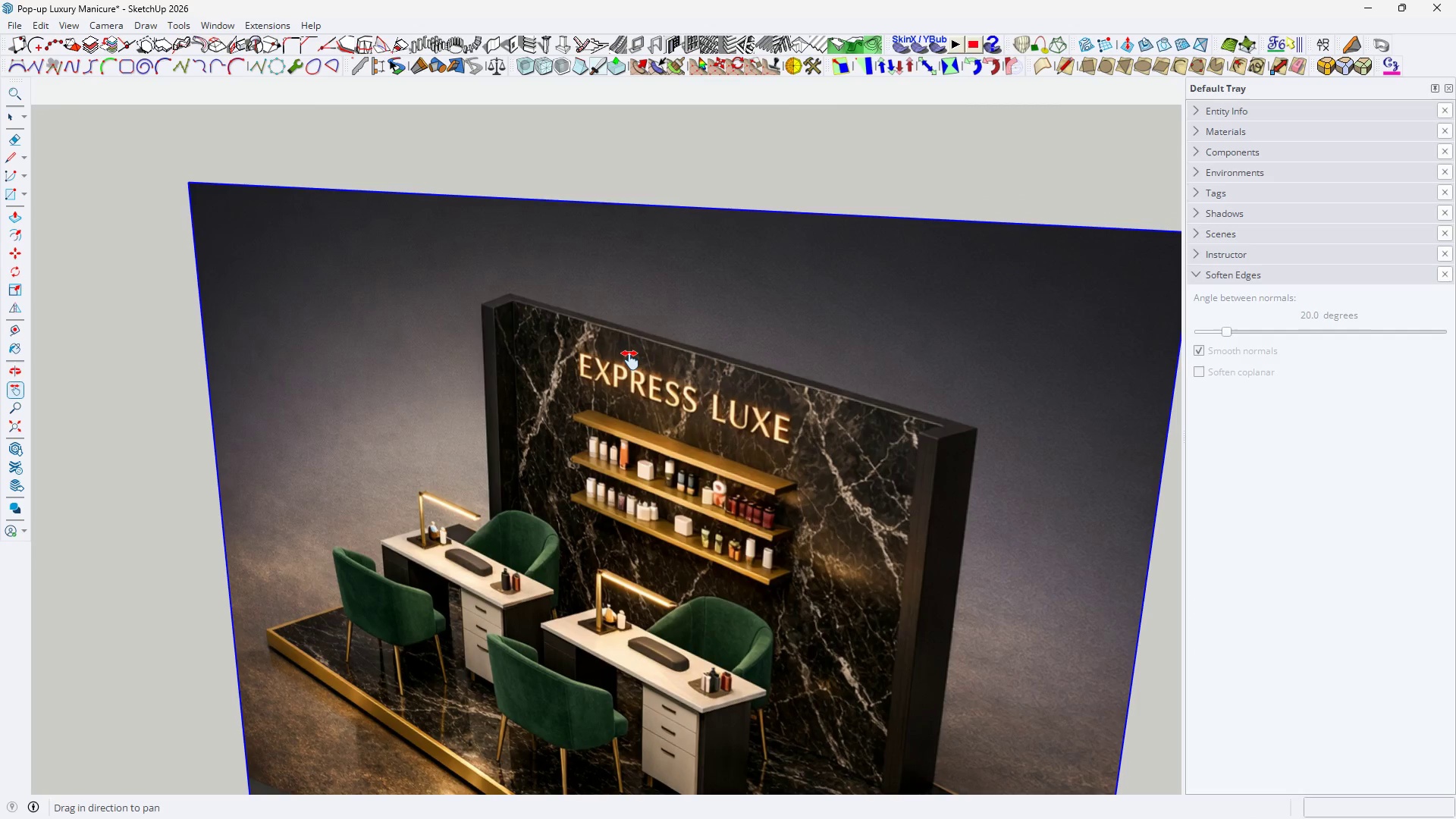 
scroll: coordinate [885, 265], scroll_direction: up, amount: 10.0
 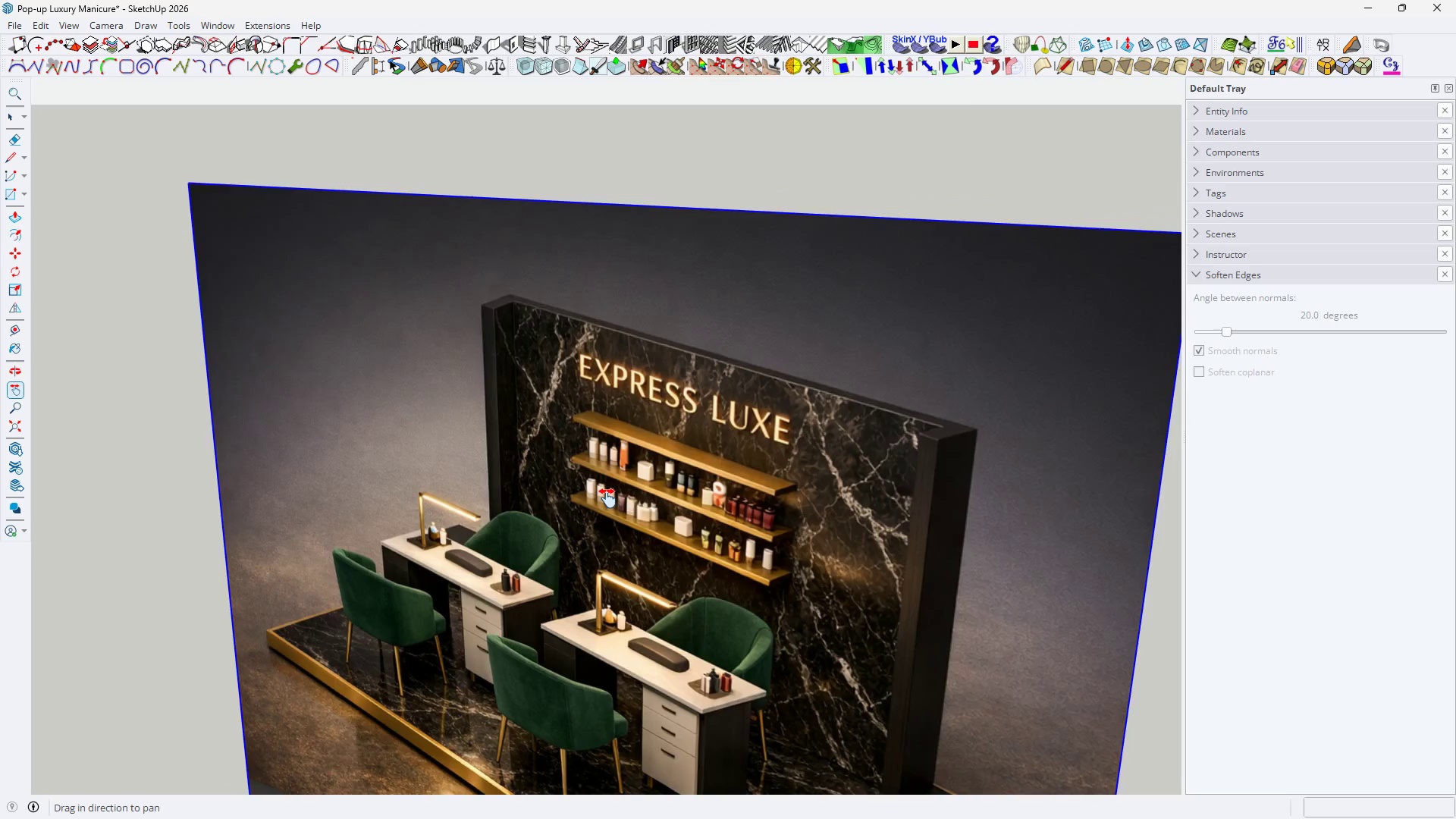 
scroll: coordinate [635, 467], scroll_direction: down, amount: 3.0
 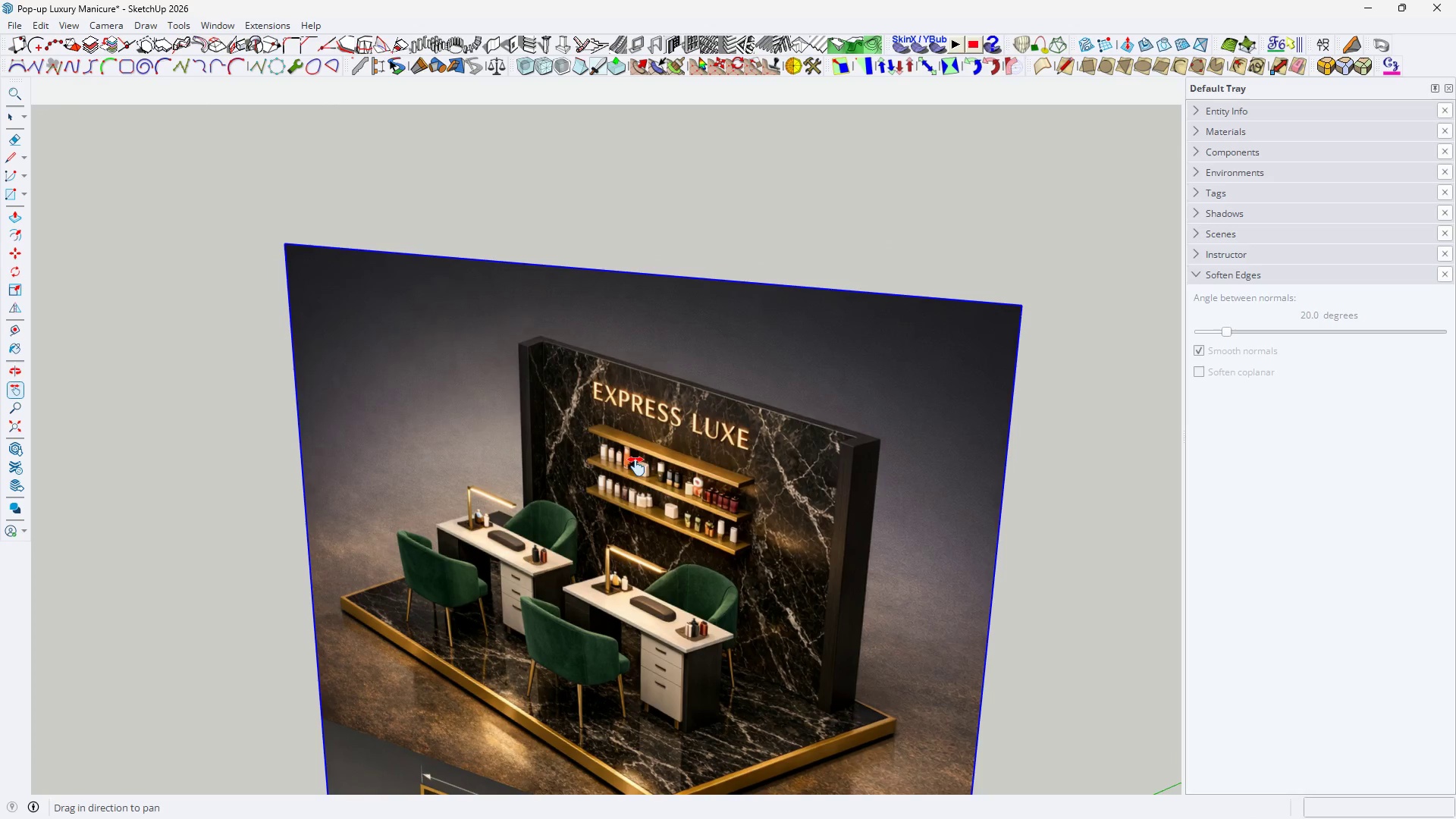 
key(H)
 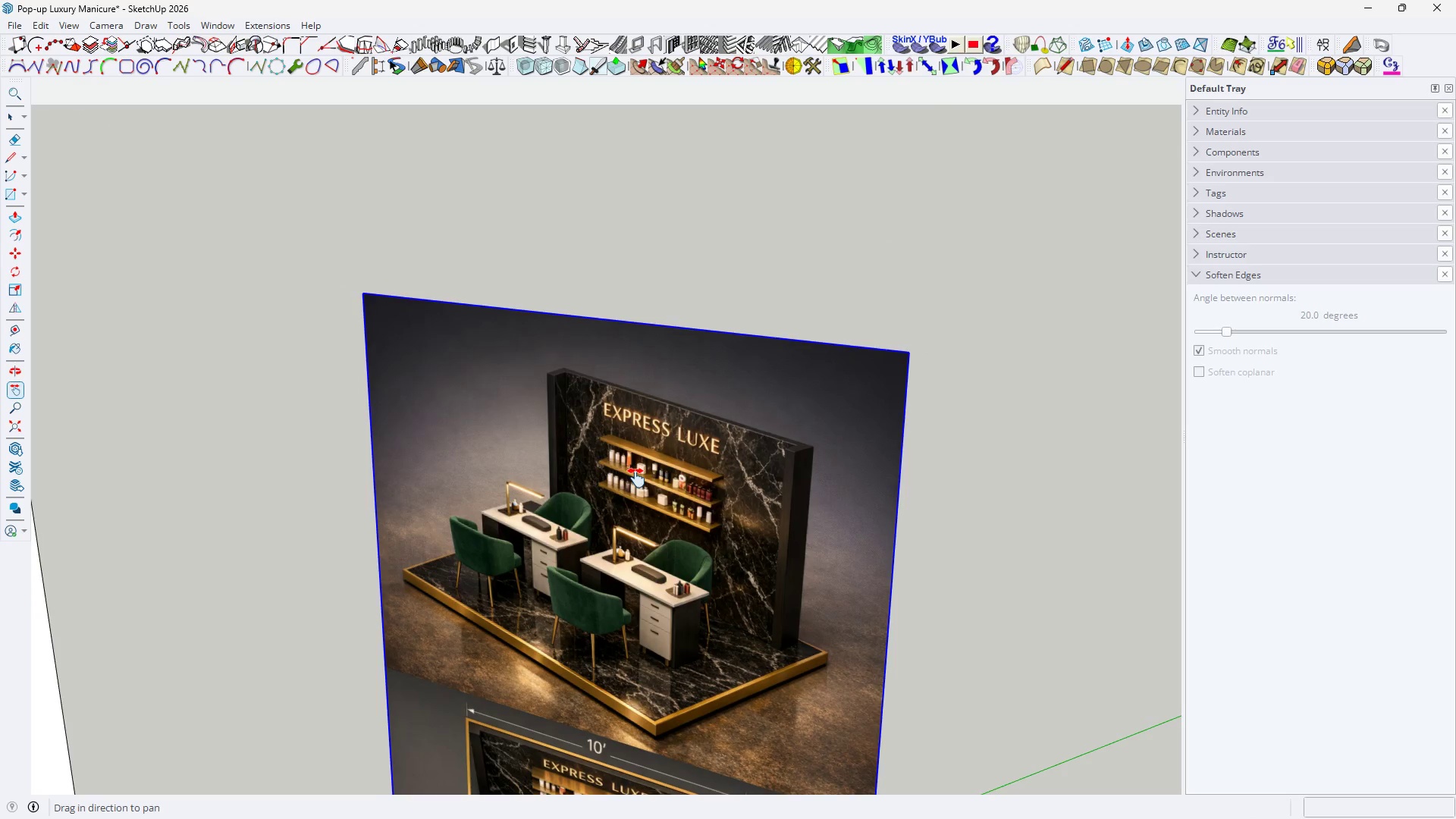 
scroll: coordinate [636, 466], scroll_direction: down, amount: 3.0
 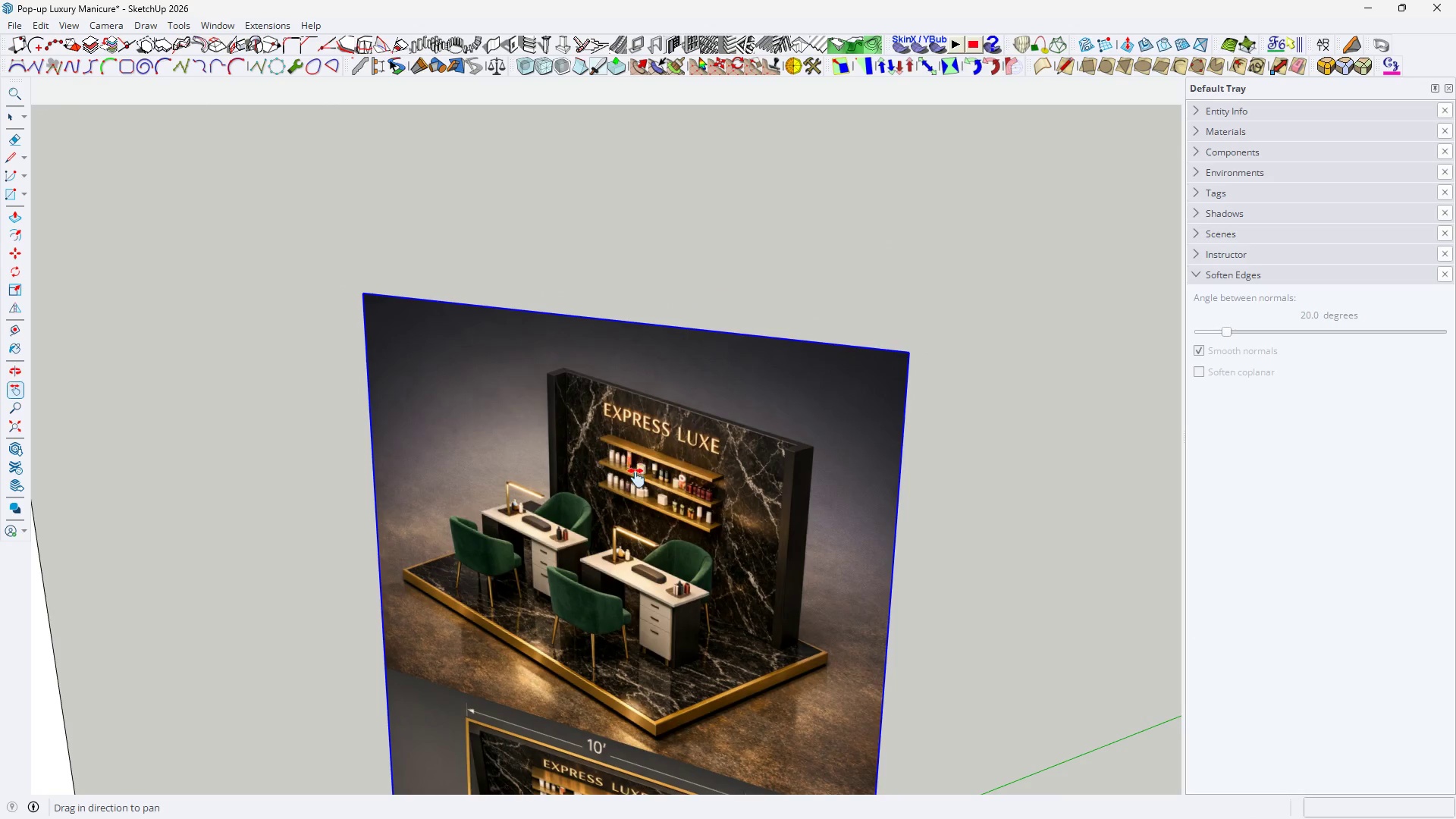 
left_click_drag(start_coordinate=[636, 478], to_coordinate=[839, 281])
 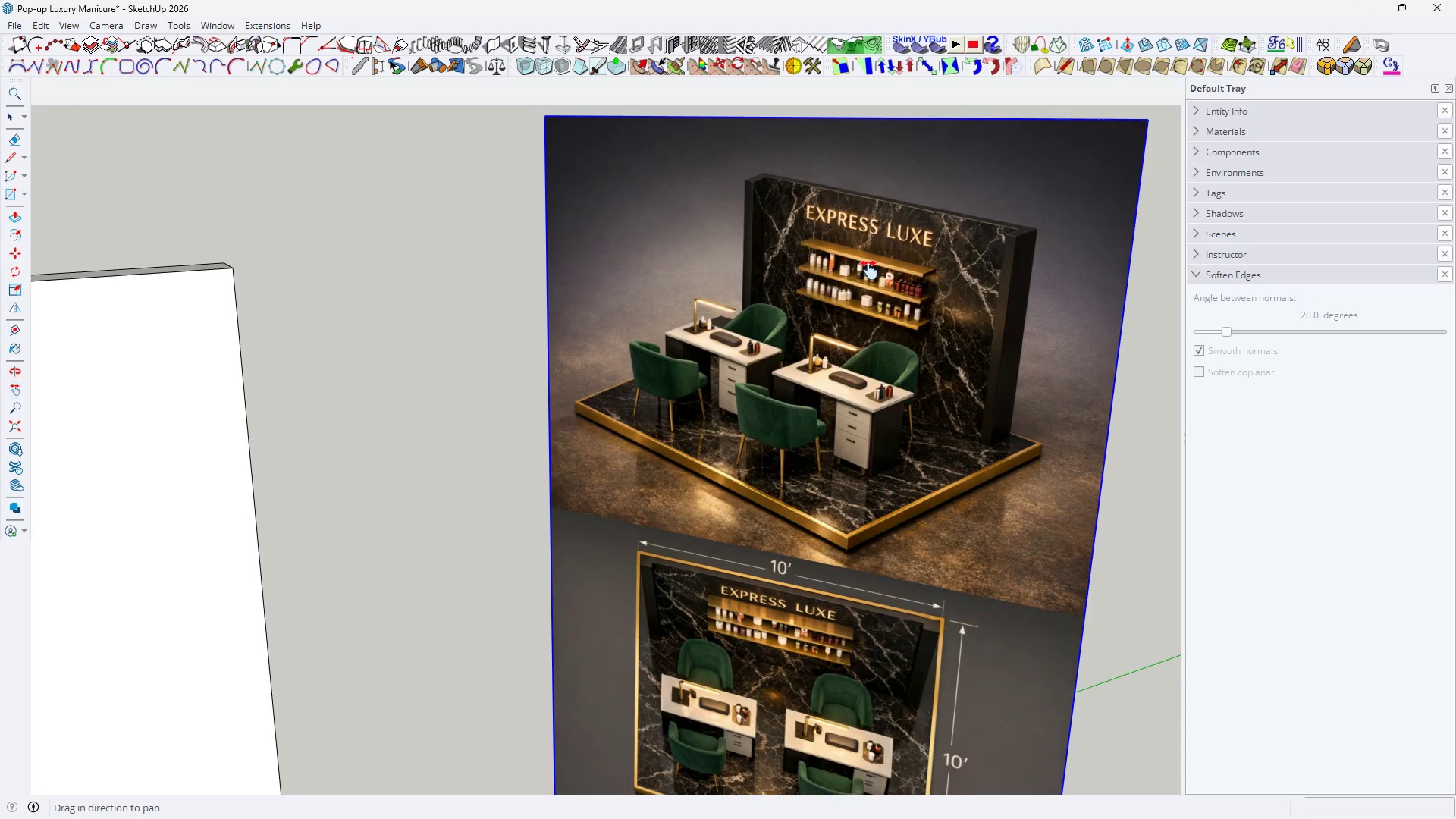 
type(hhh )
 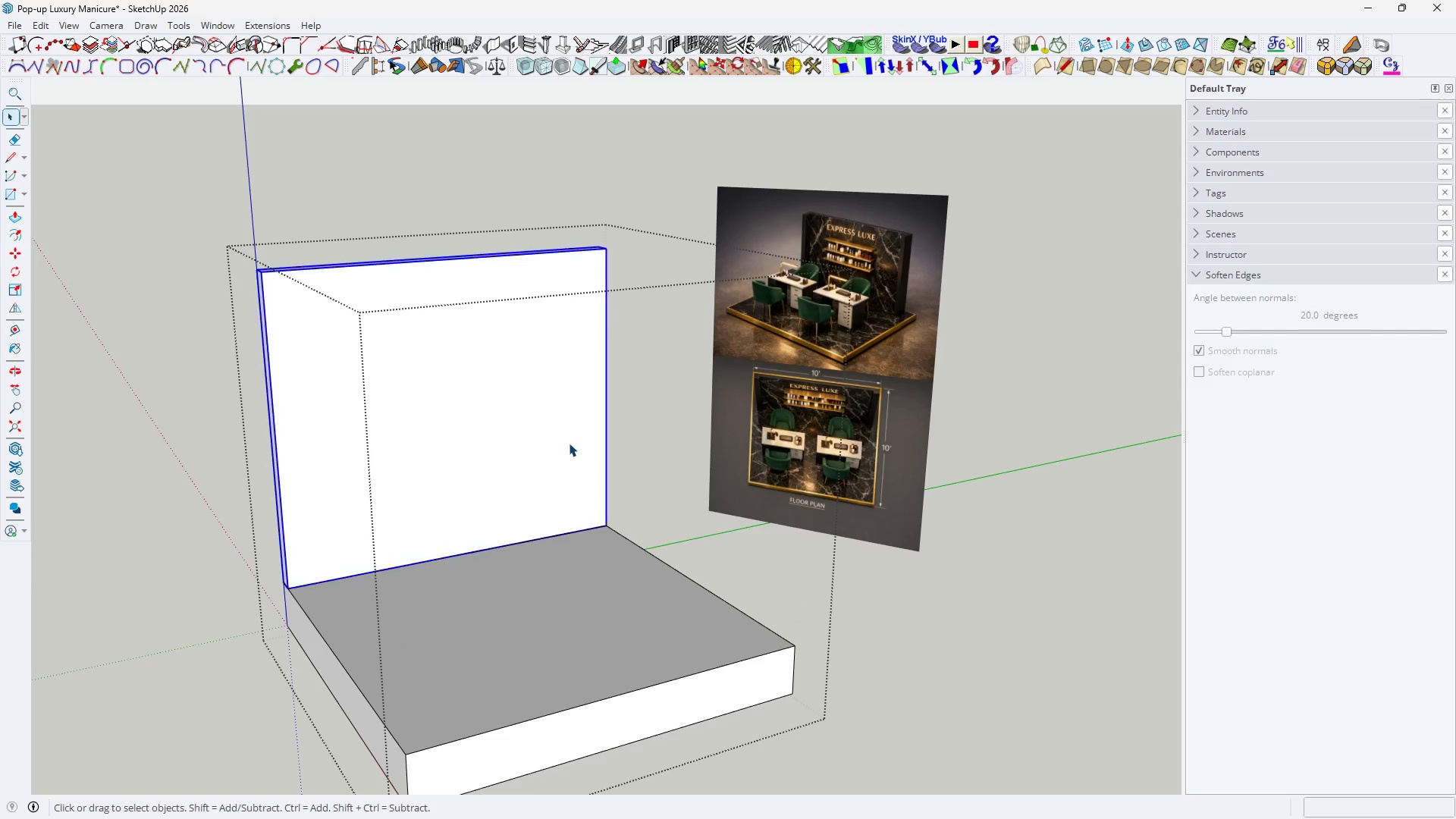 
left_click_drag(start_coordinate=[554, 486], to_coordinate=[569, 443])
 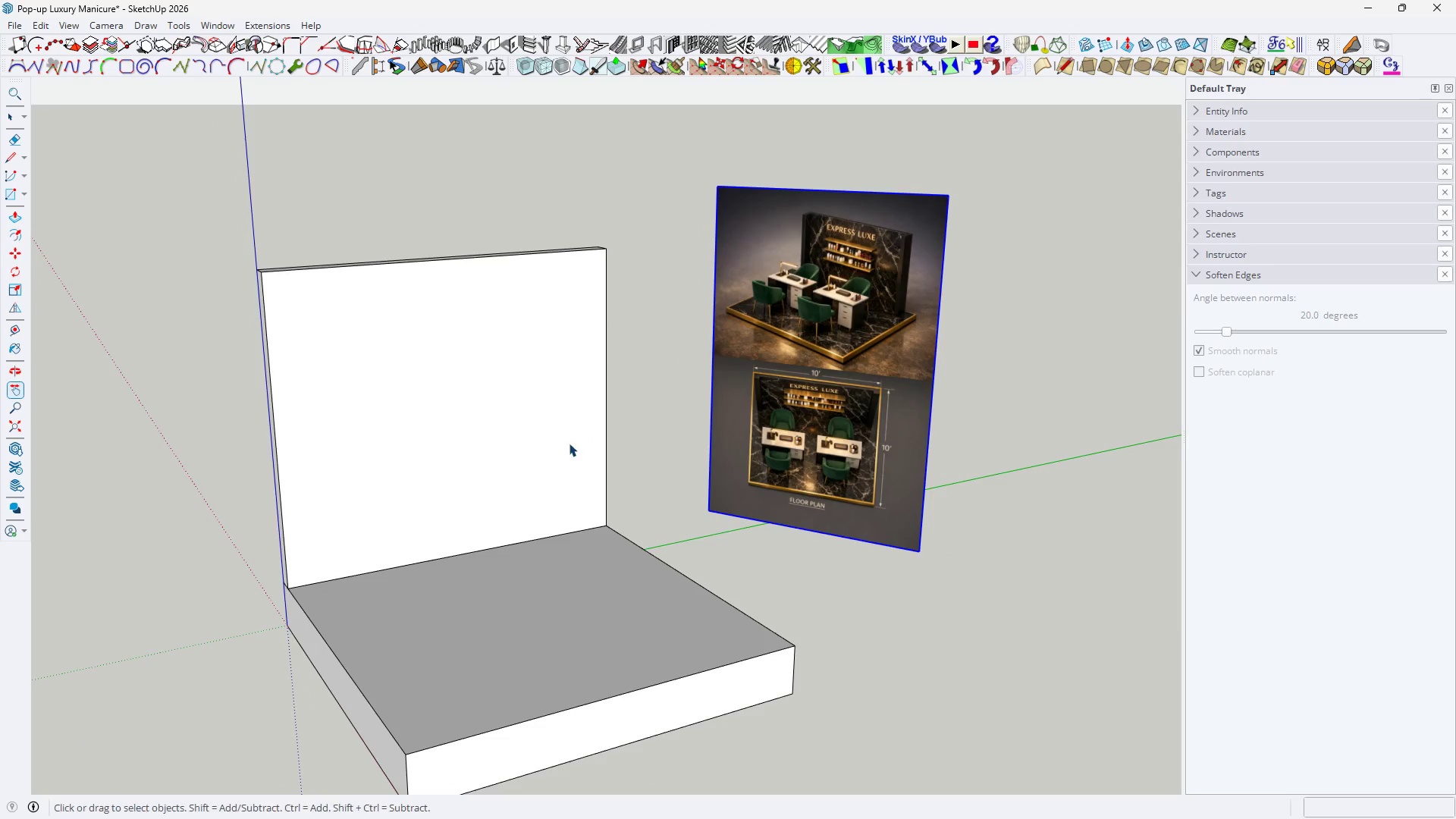 
scroll: coordinate [736, 355], scroll_direction: down, amount: 10.0
 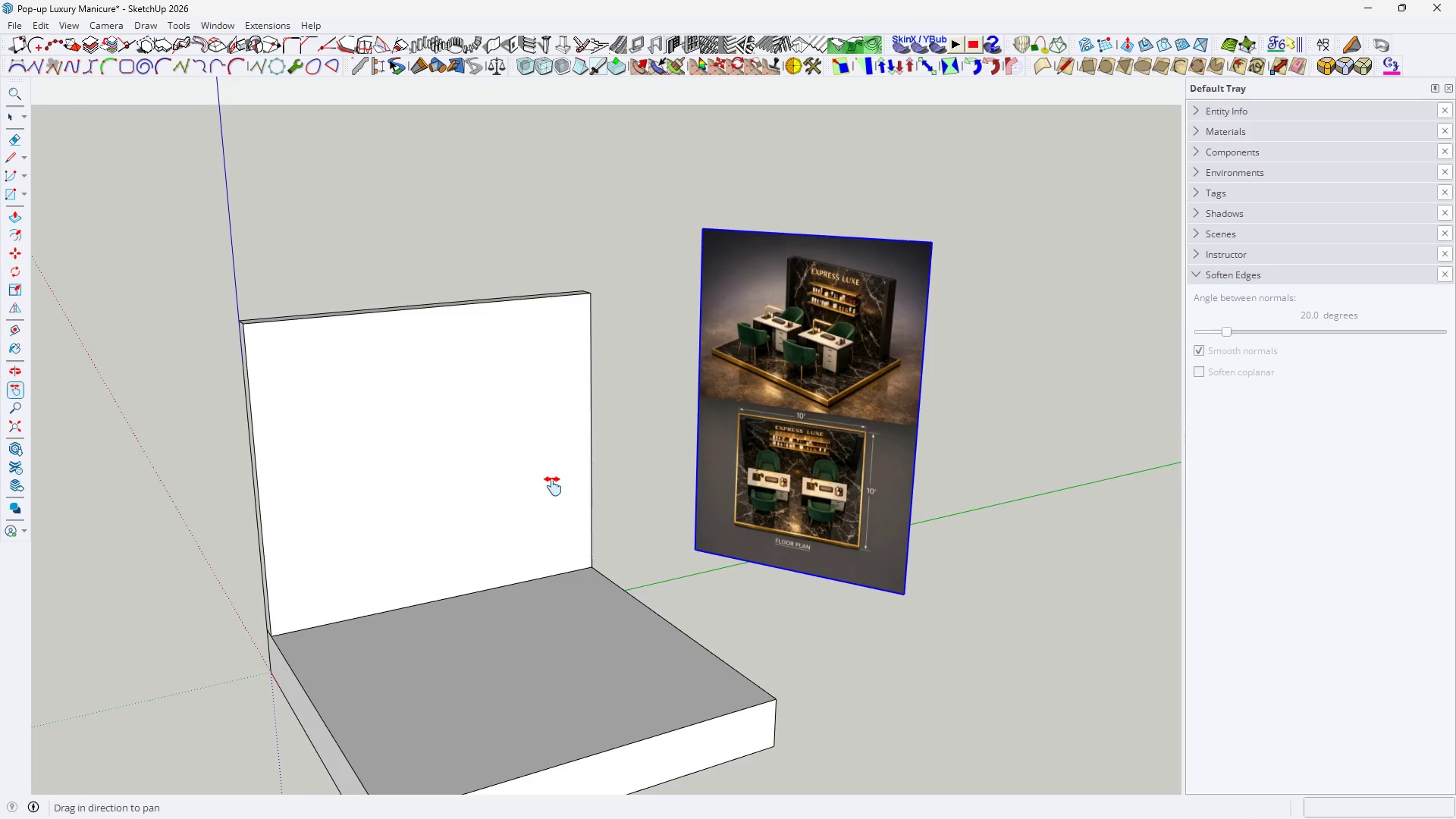 
double_click([569, 443])
 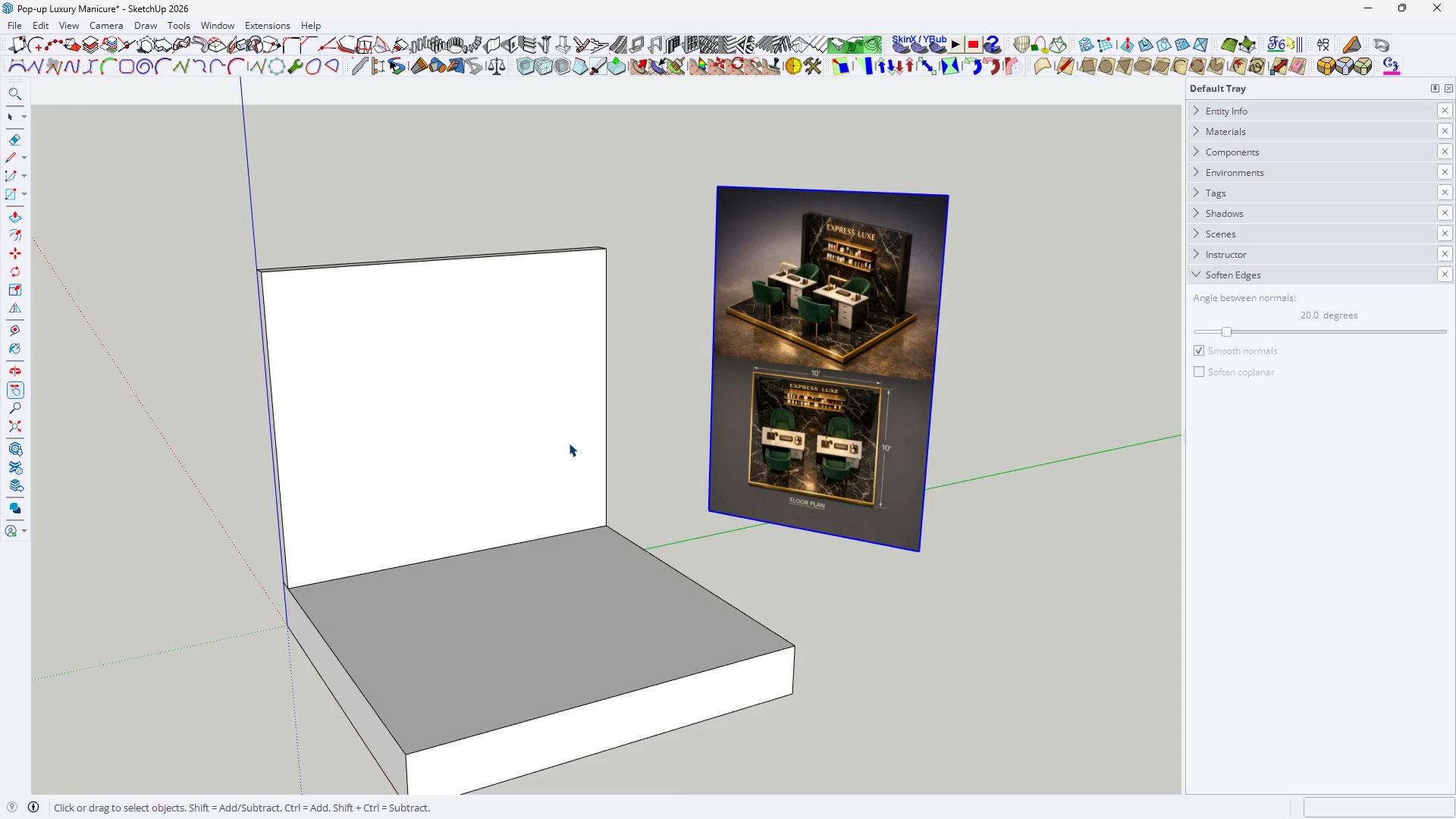 
triple_click([569, 443])
 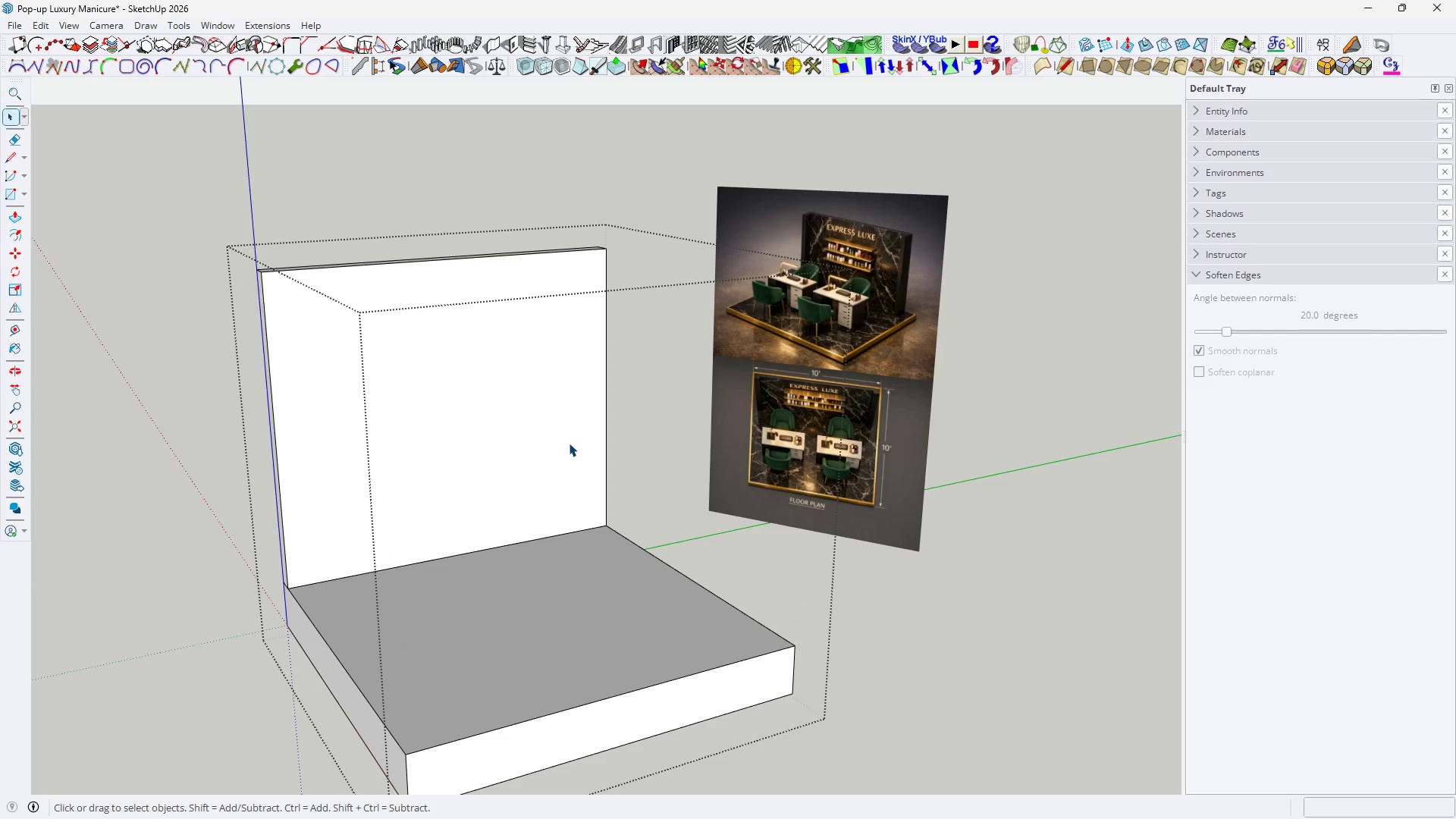 
triple_click([569, 443])
 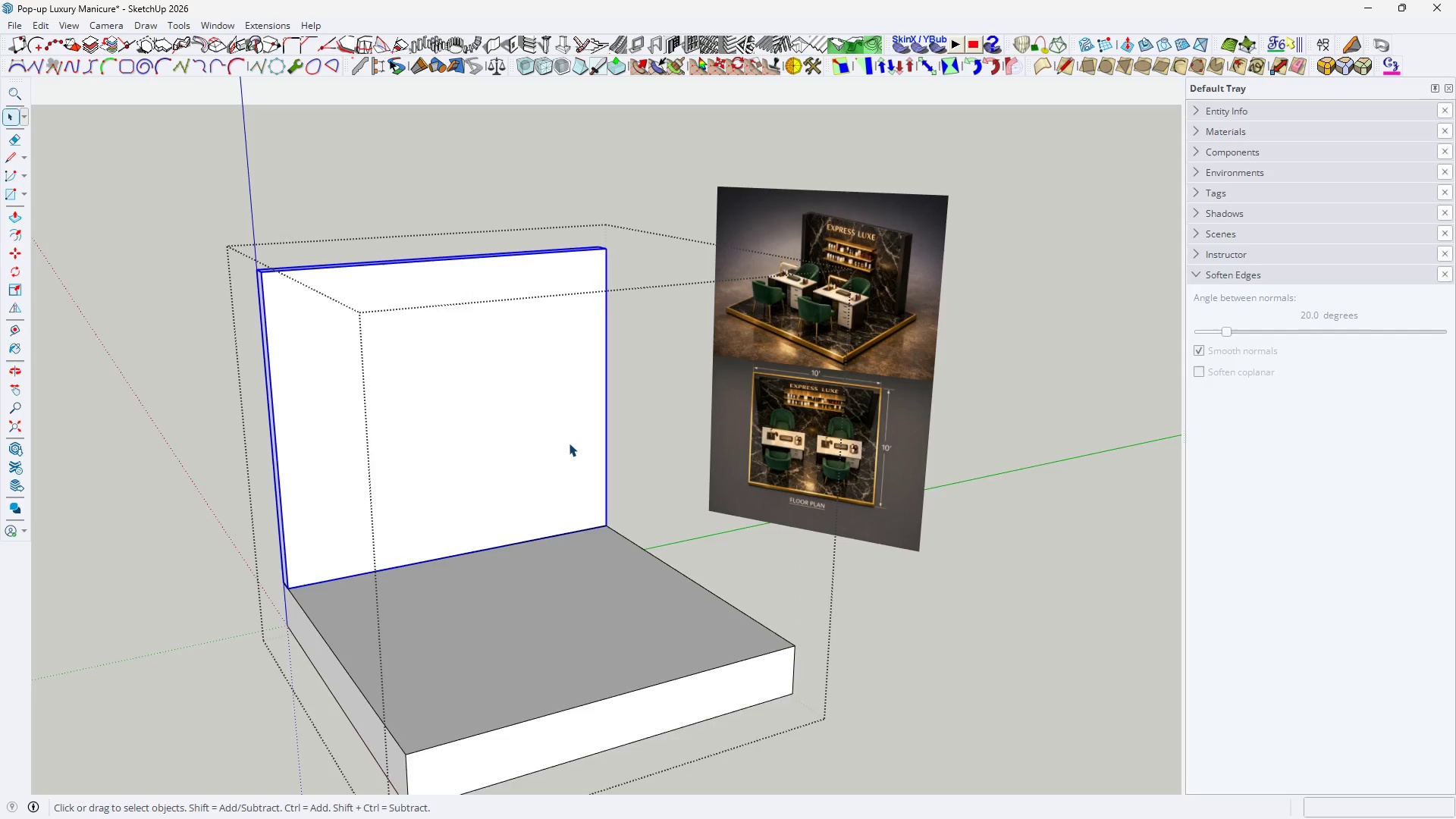 
triple_click([569, 443])
 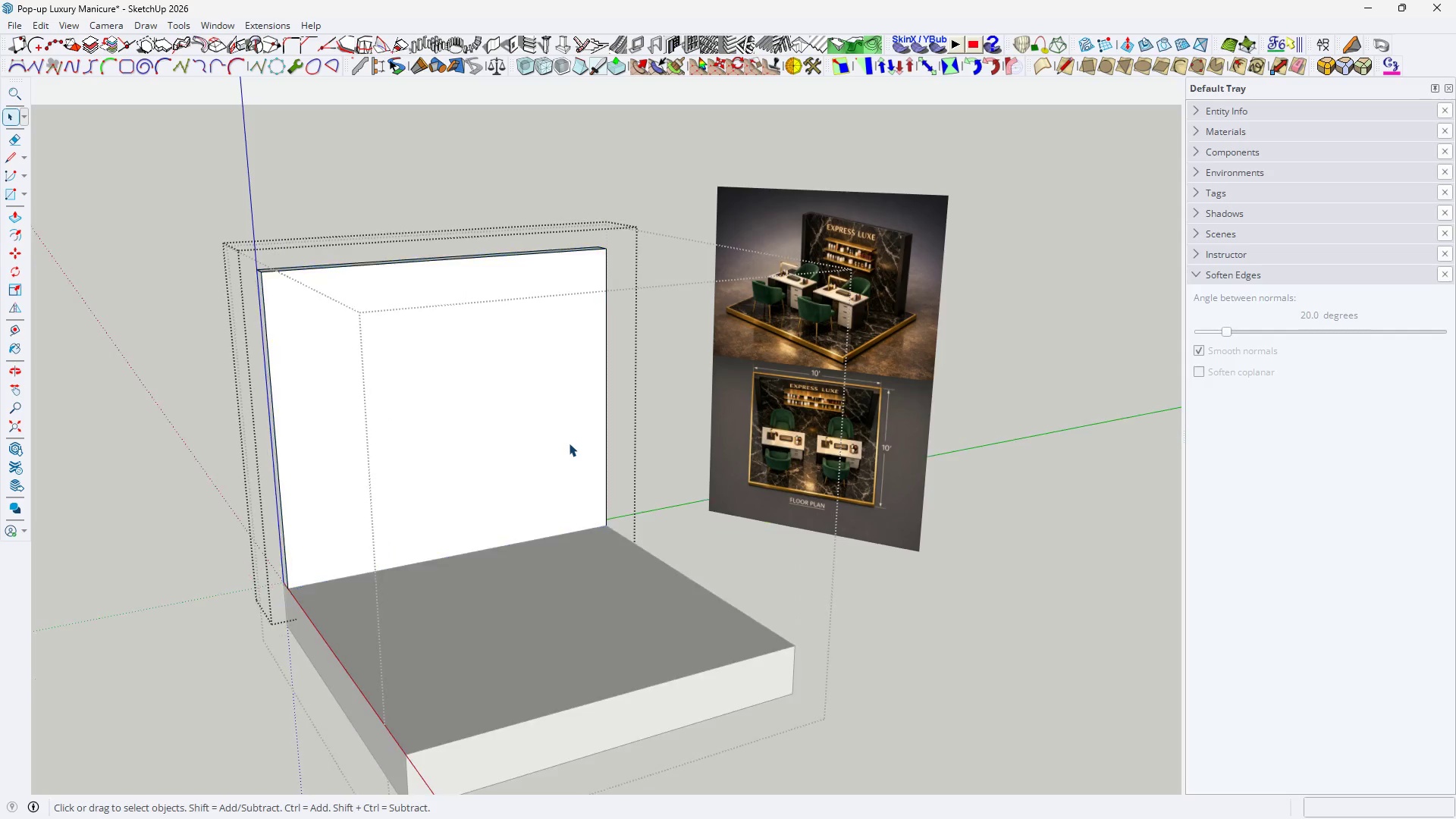 
triple_click([569, 443])
 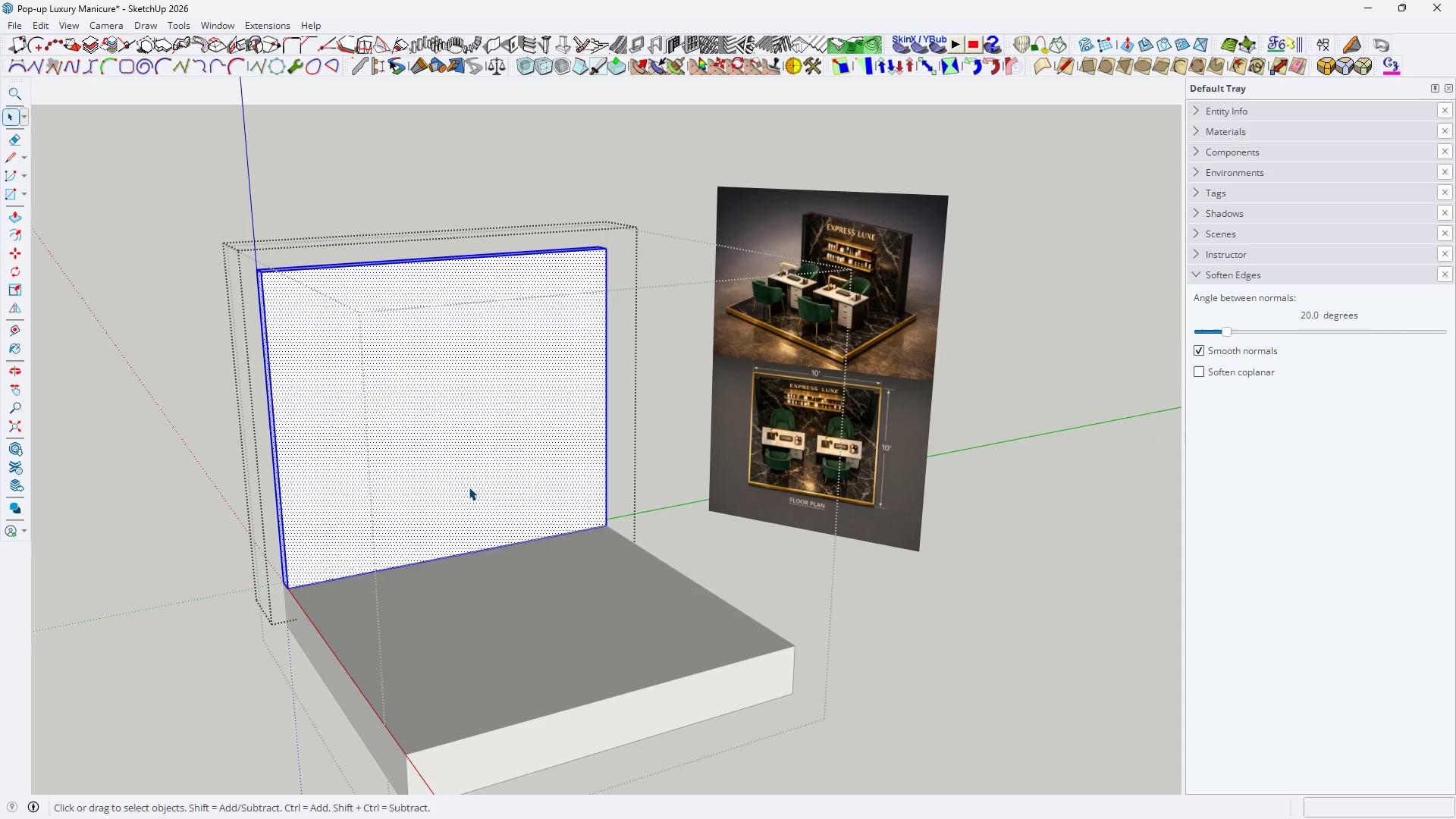 
key(Space)
 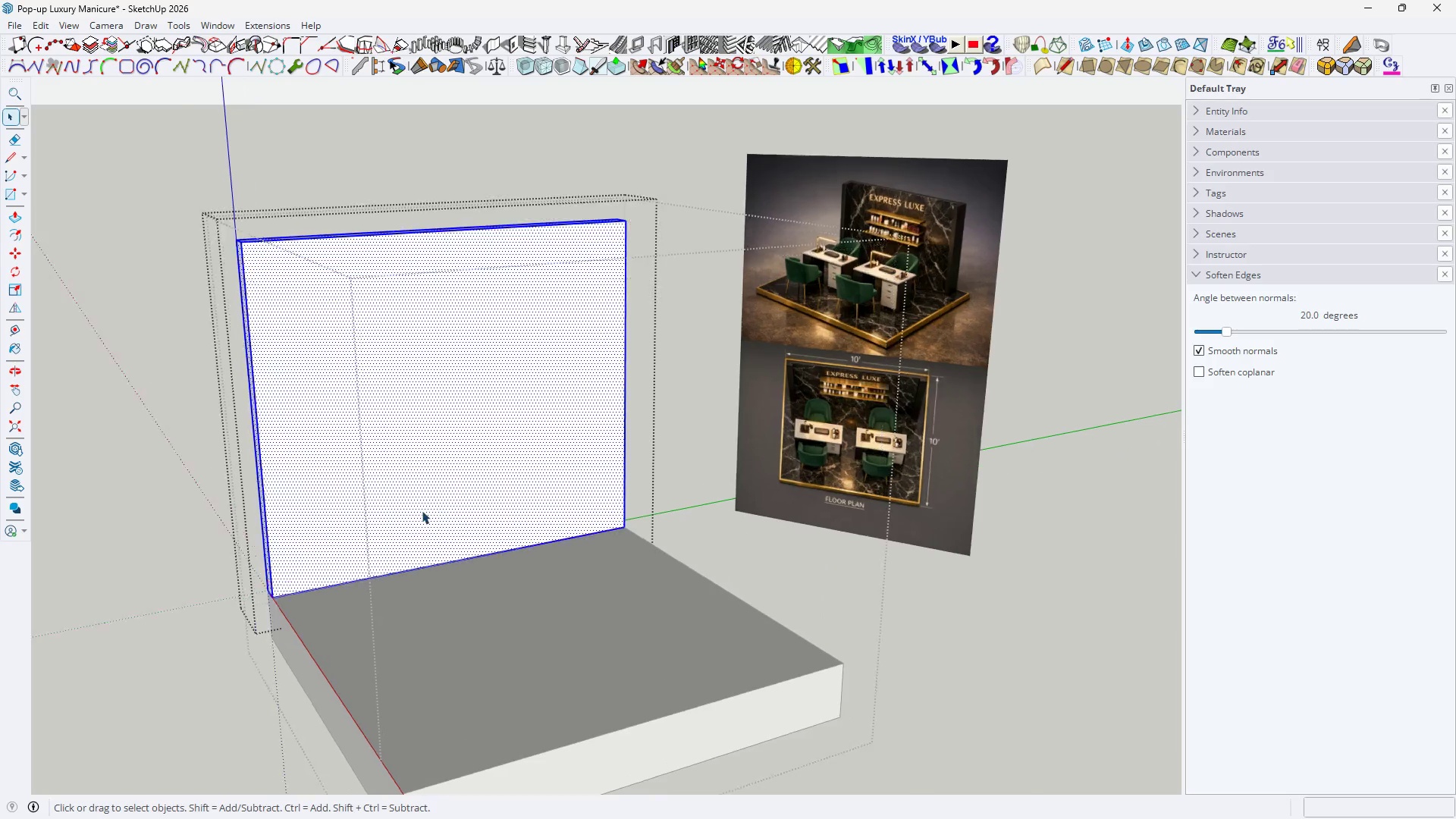 
scroll: coordinate [422, 510], scroll_direction: up, amount: 5.0
 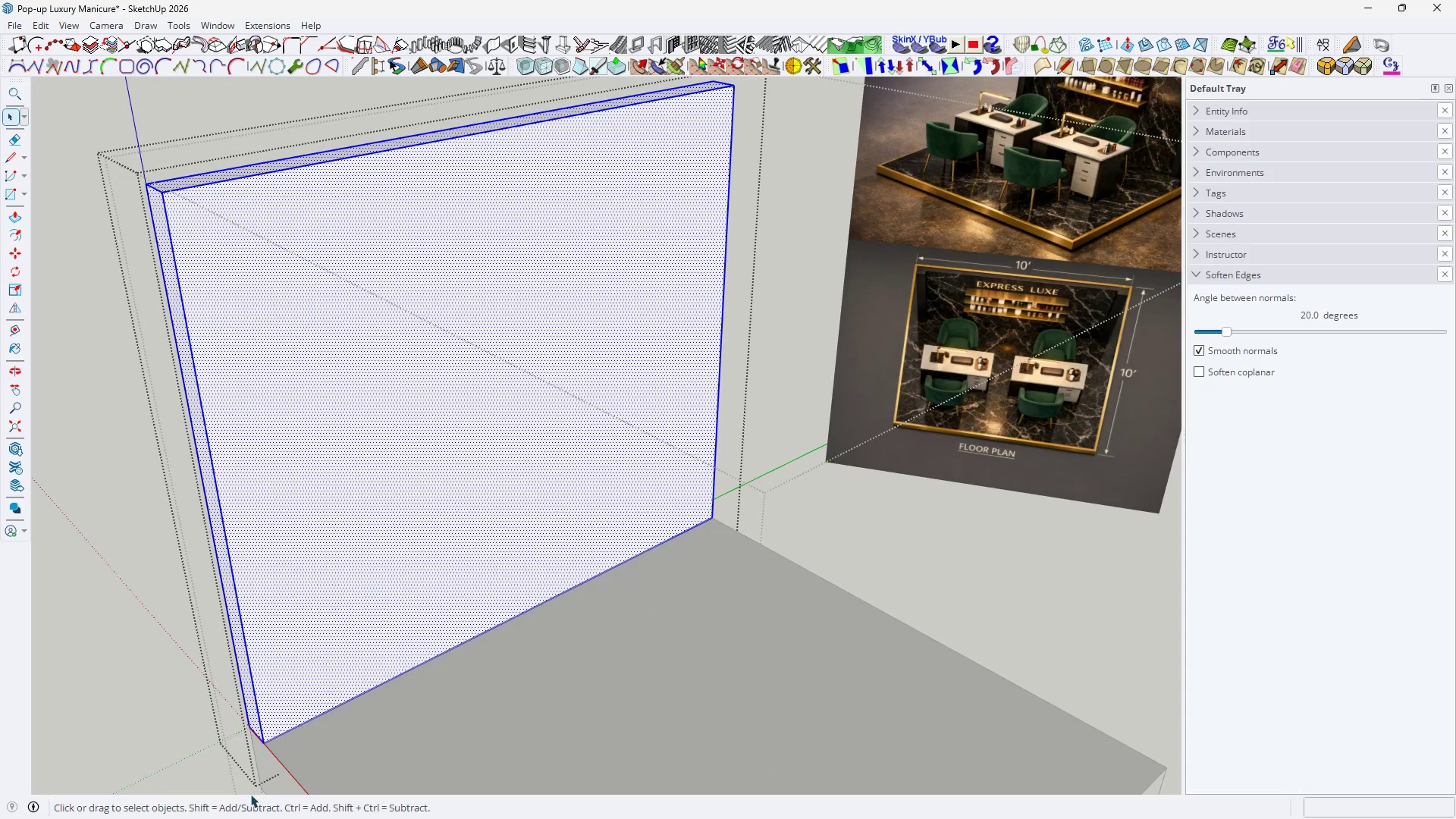 
key(P)
 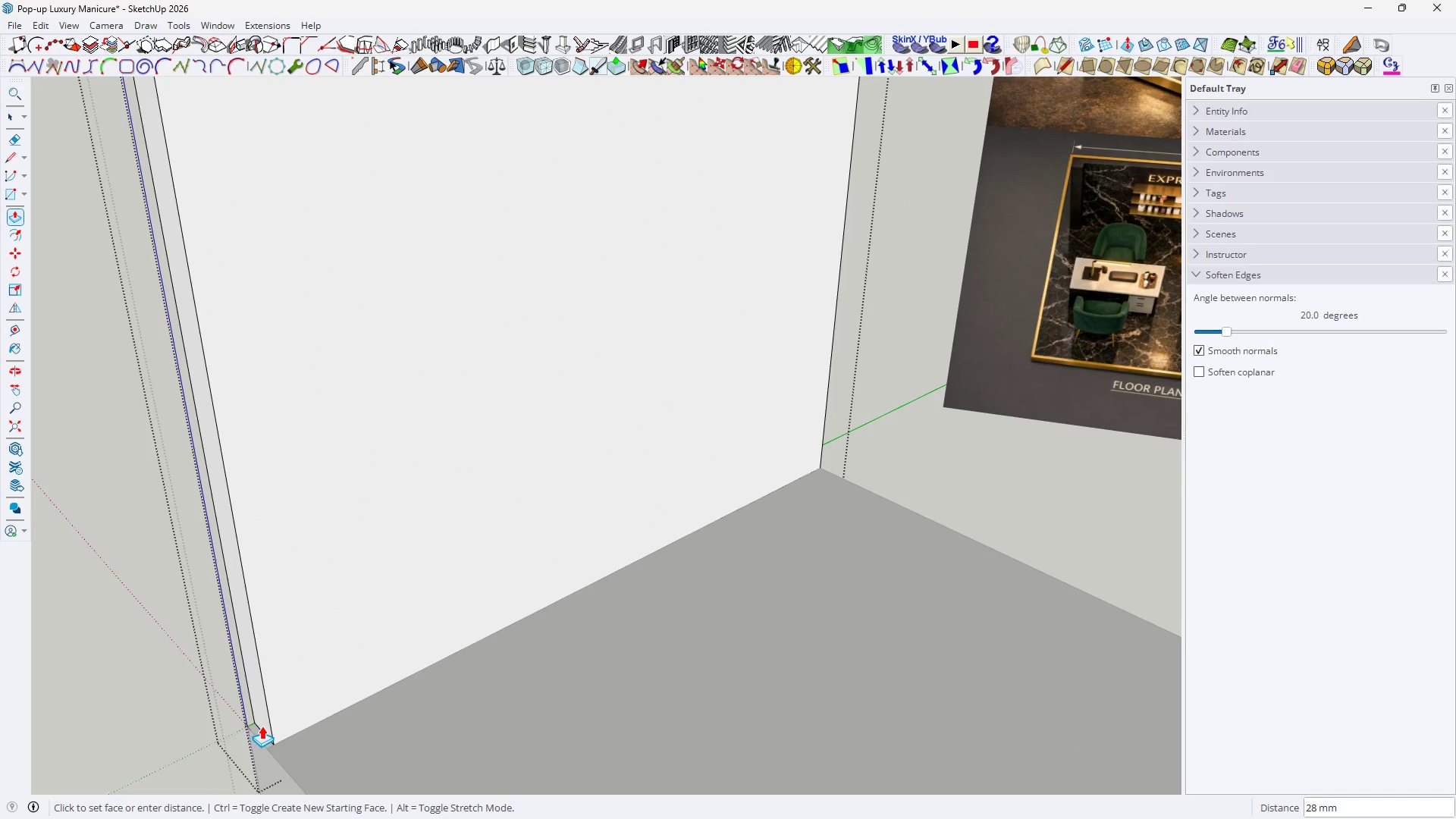 
scroll: coordinate [256, 728], scroll_direction: up, amount: 3.0
 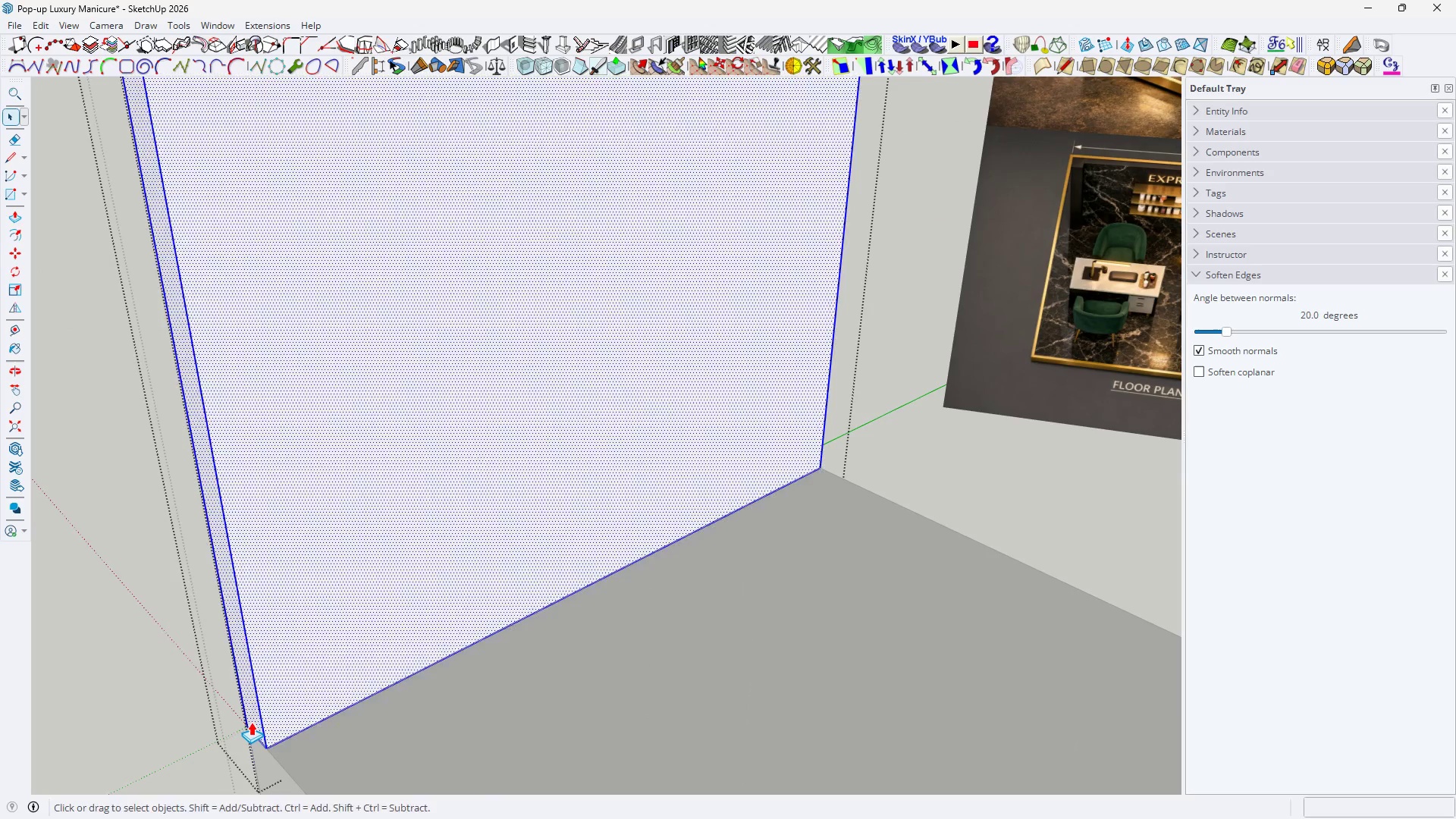 
scroll: coordinate [262, 726], scroll_direction: down, amount: 3.0
 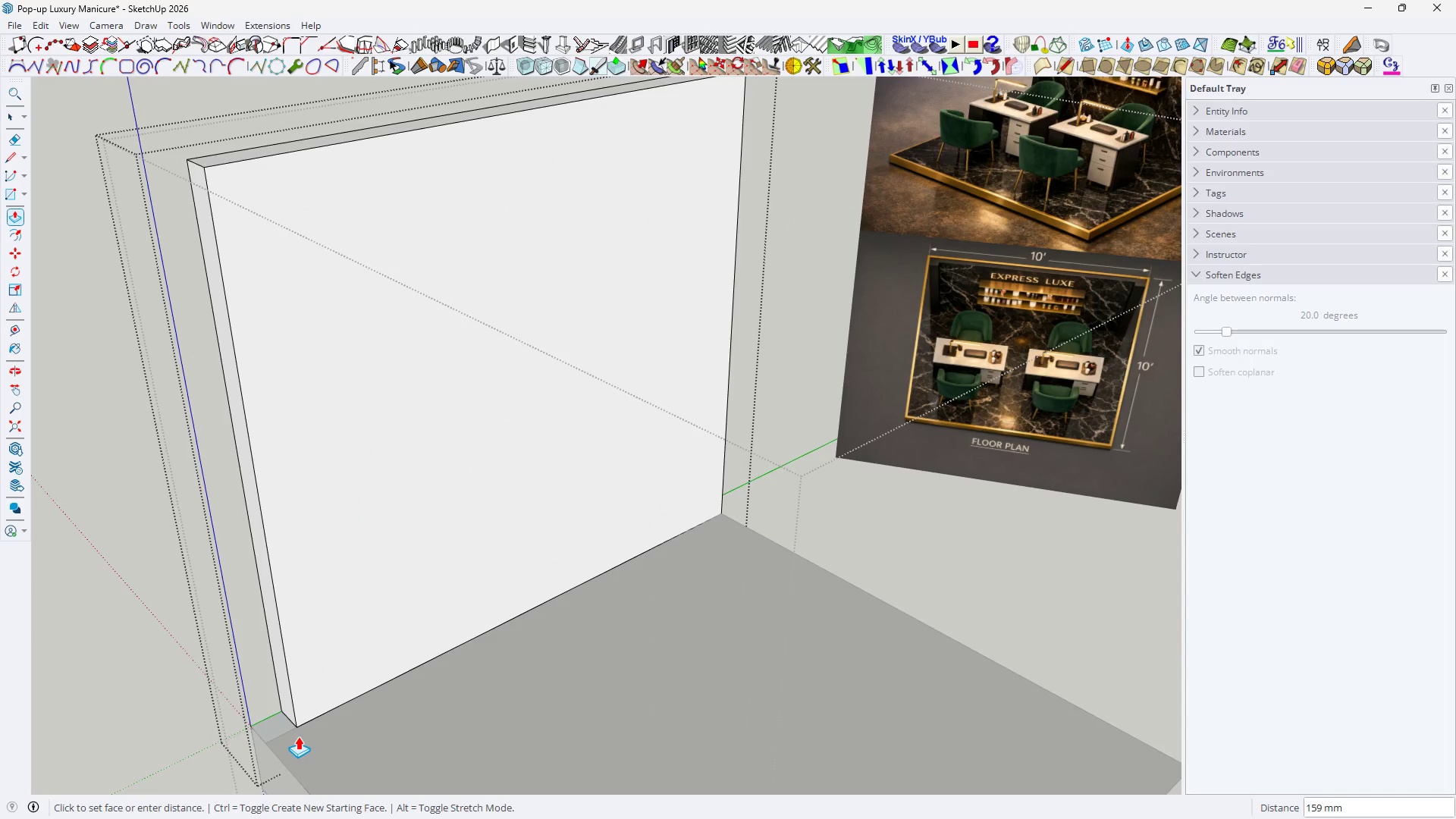 
type(300)
 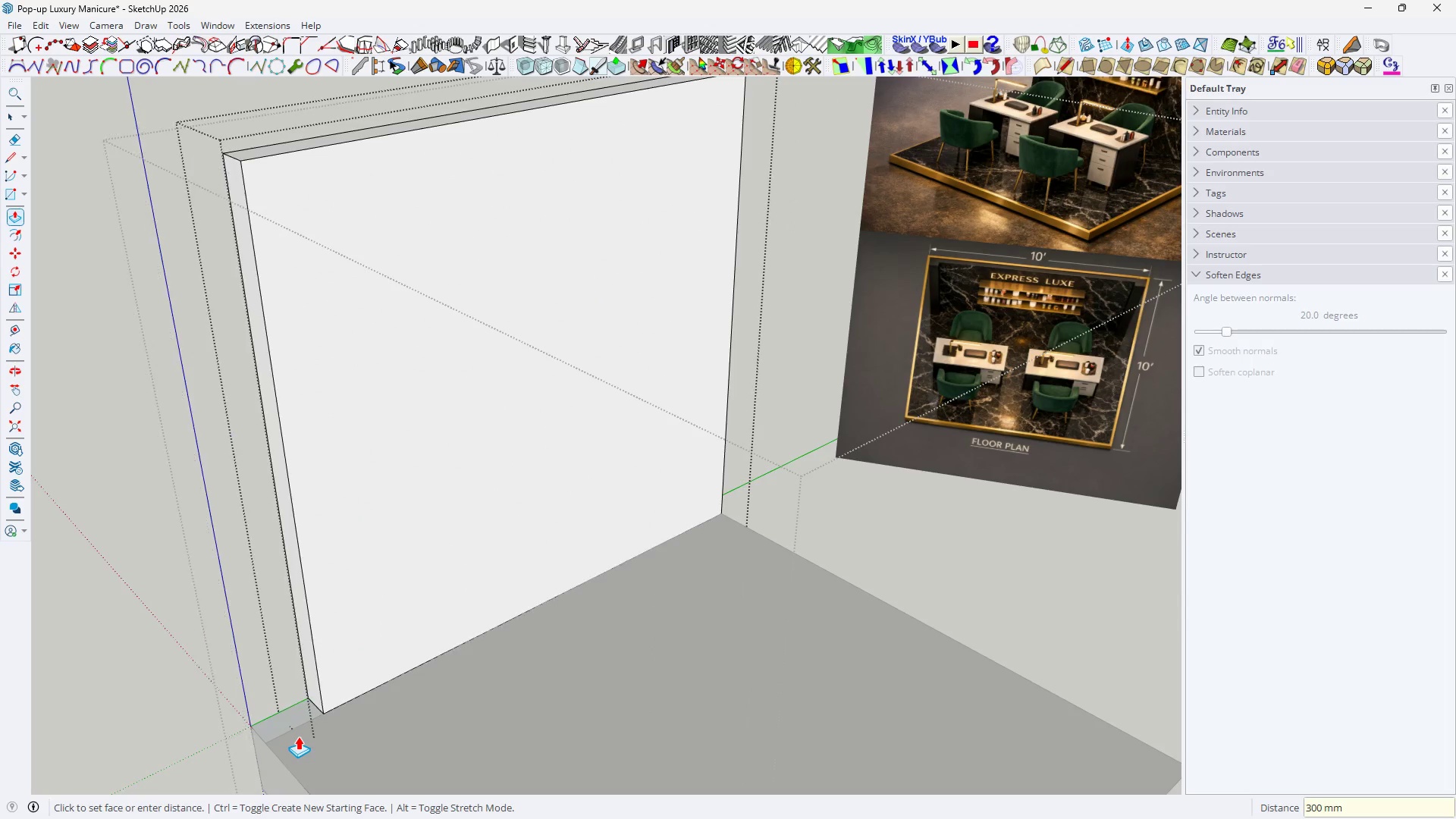 
key(Enter)
 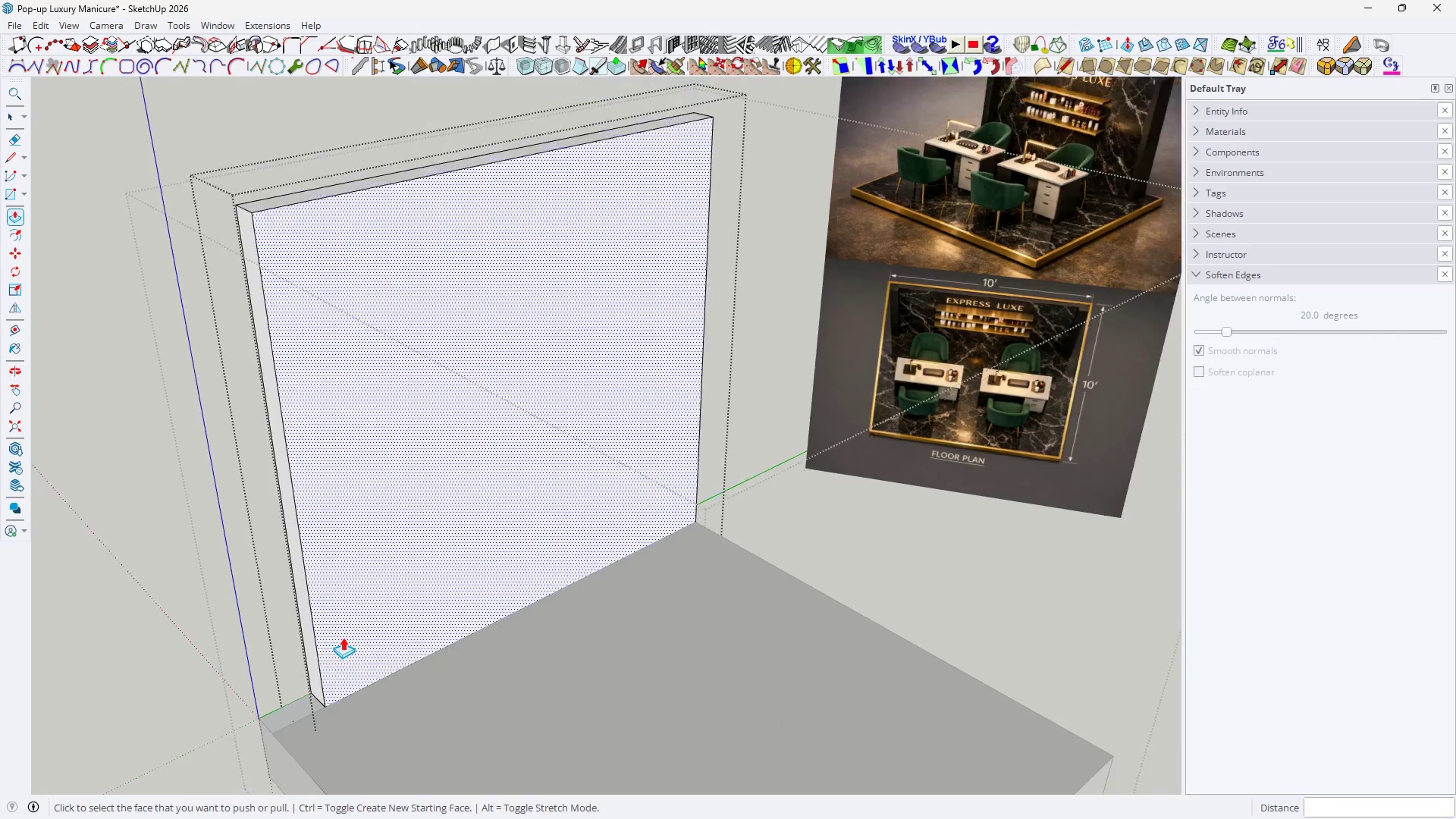 
scroll: coordinate [344, 634], scroll_direction: down, amount: 6.0
 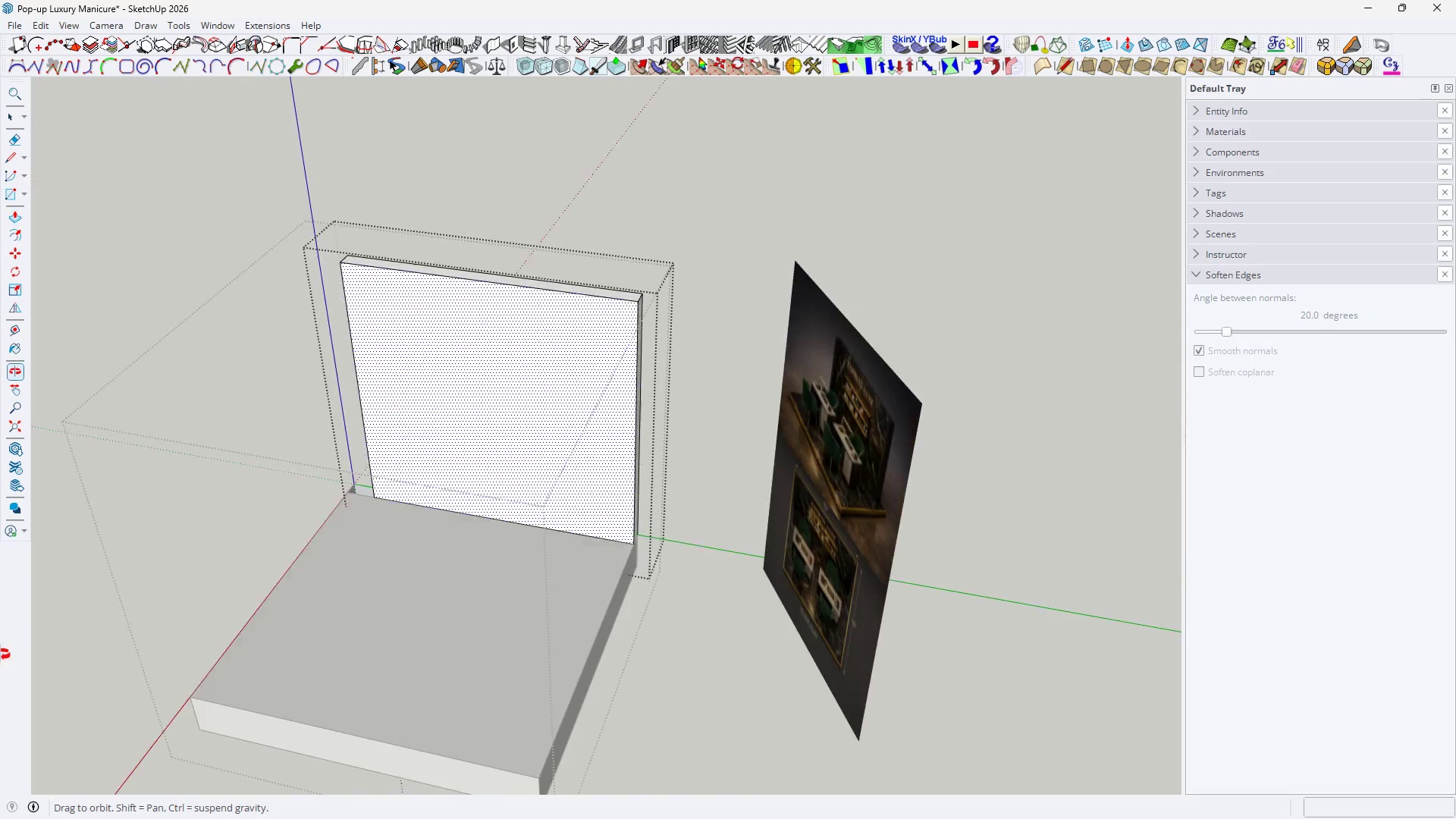 
scroll: coordinate [600, 527], scroll_direction: up, amount: 5.0
 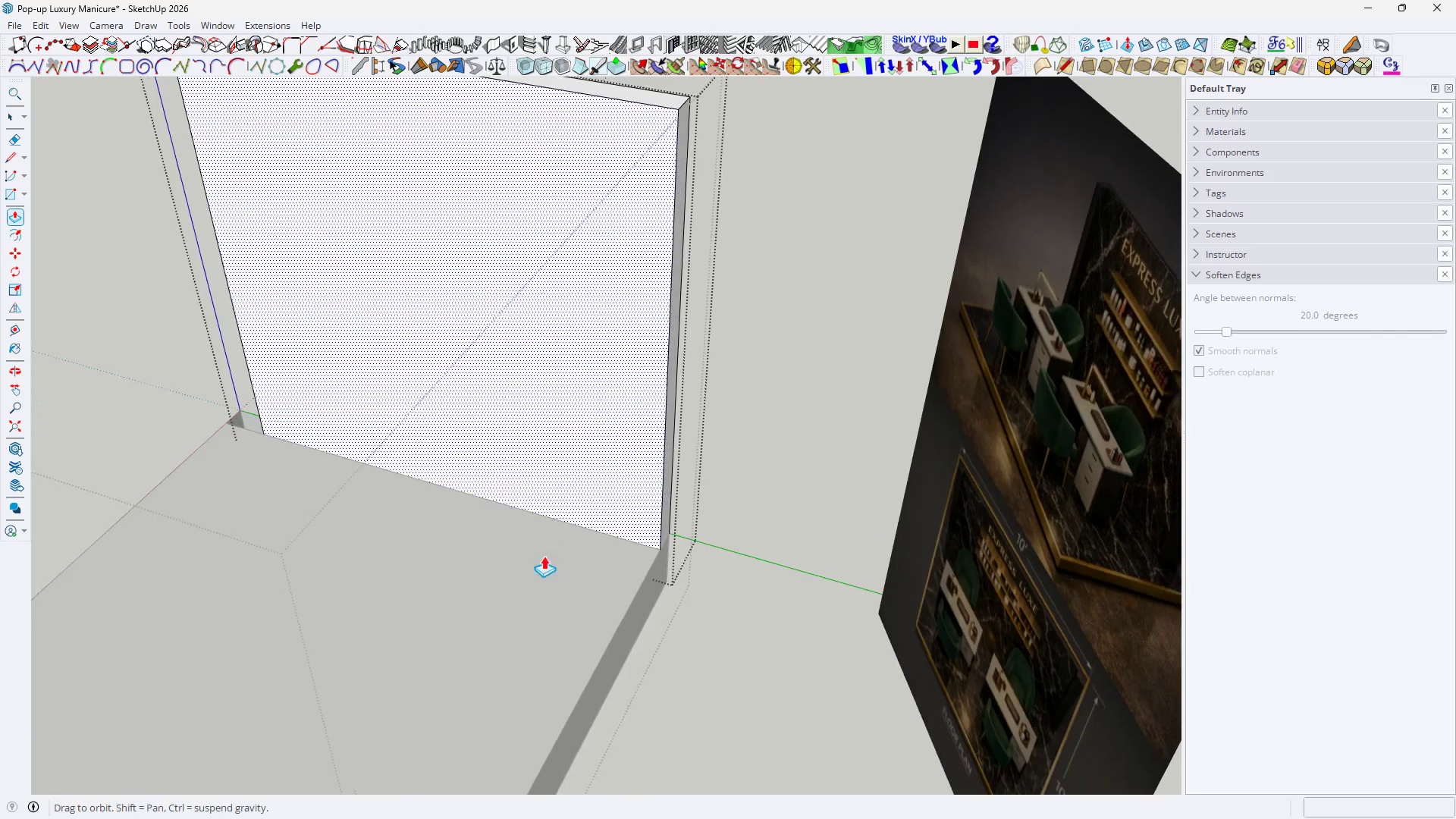 
left_click([666, 521])
 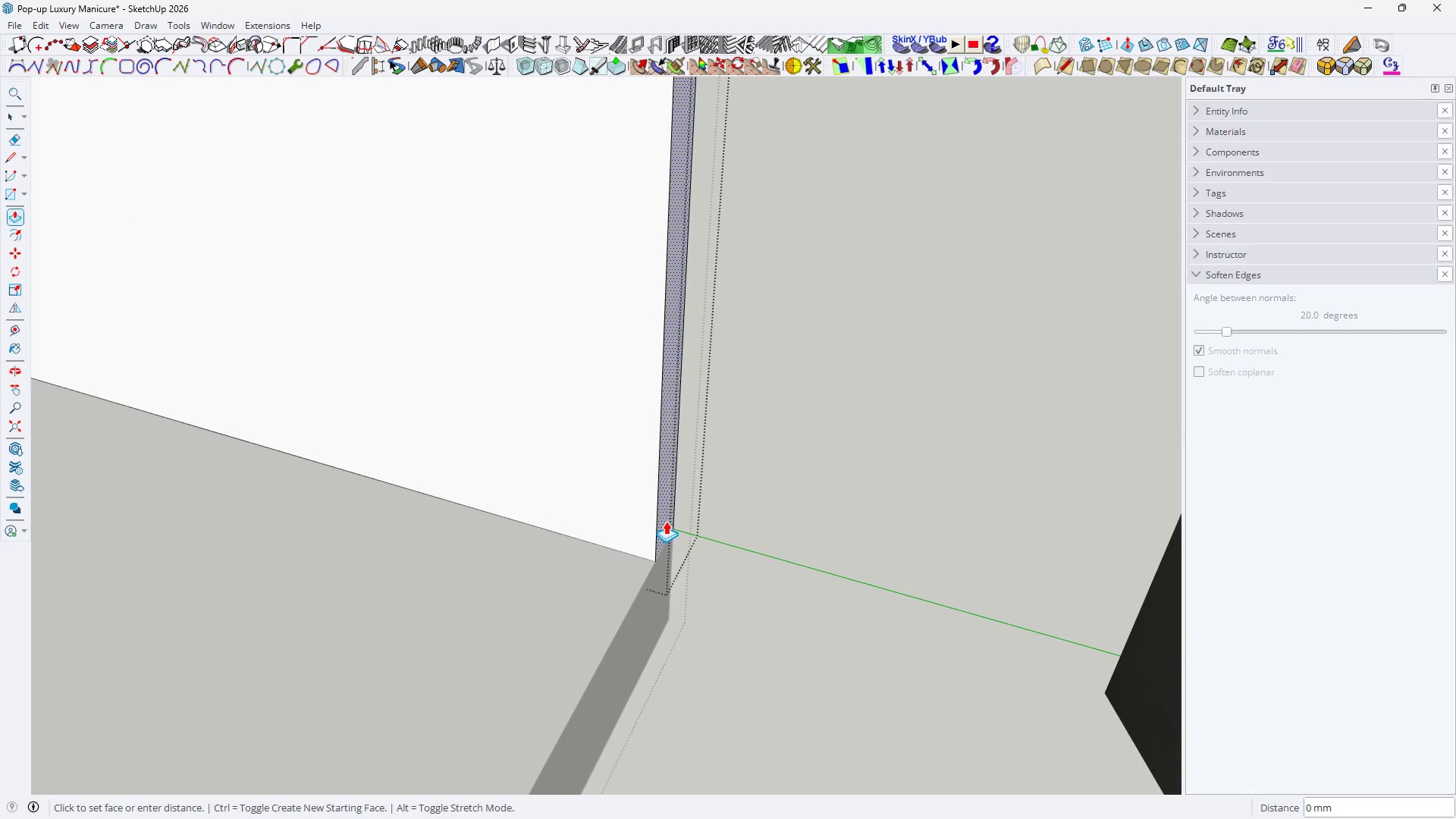 
scroll: coordinate [676, 526], scroll_direction: up, amount: 7.0
 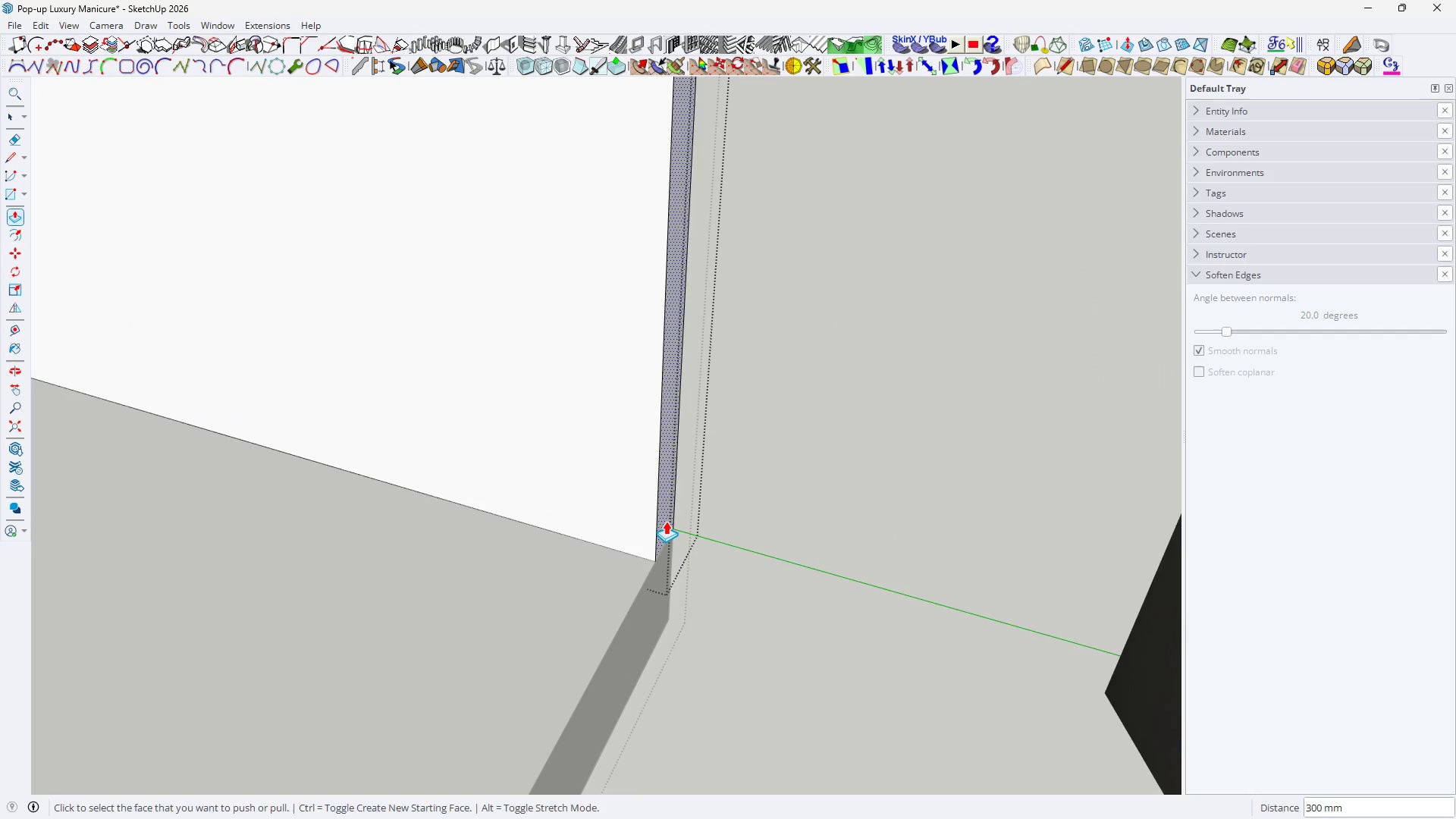 
double_click([666, 521])
 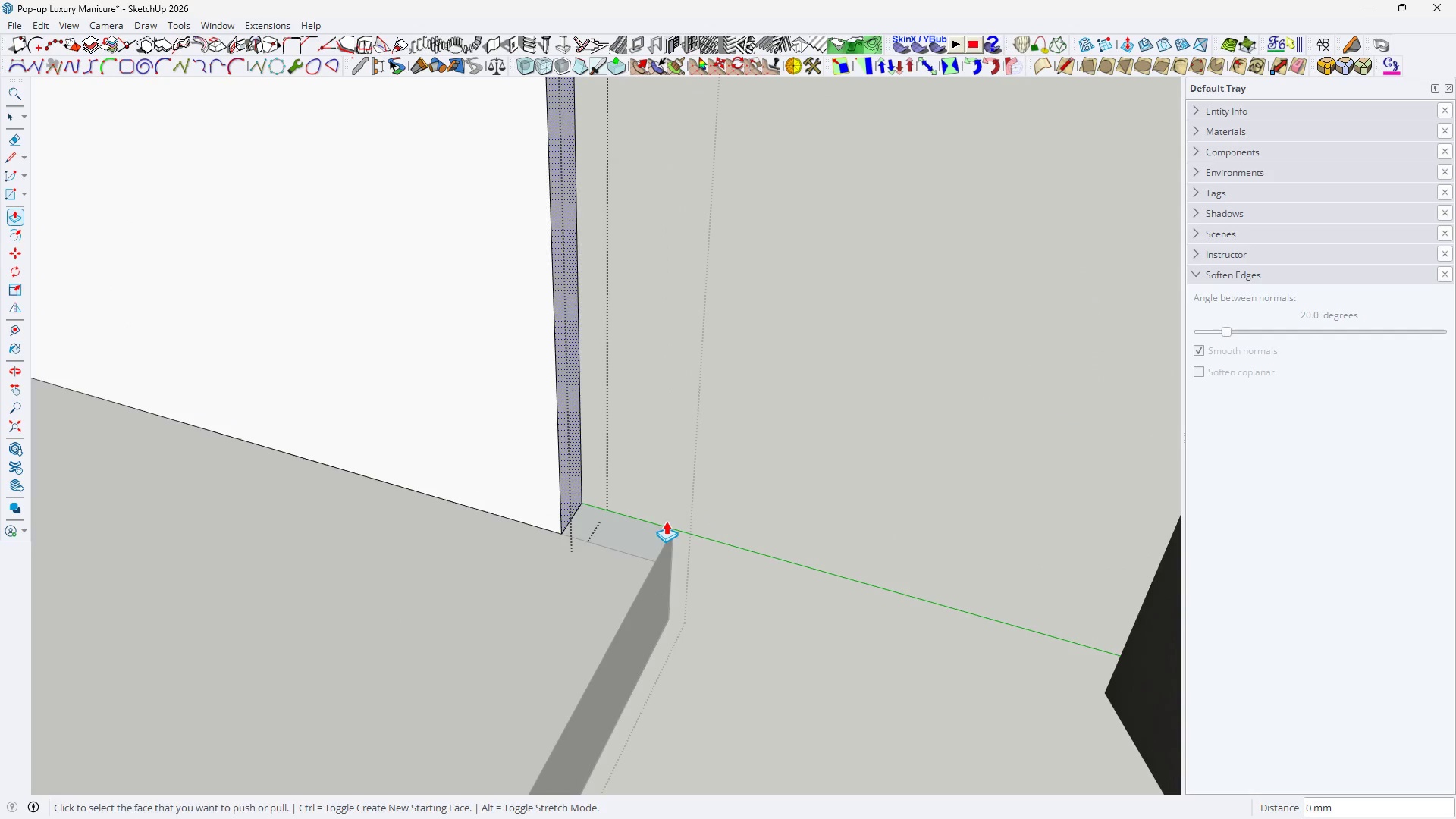 
key(Space)
 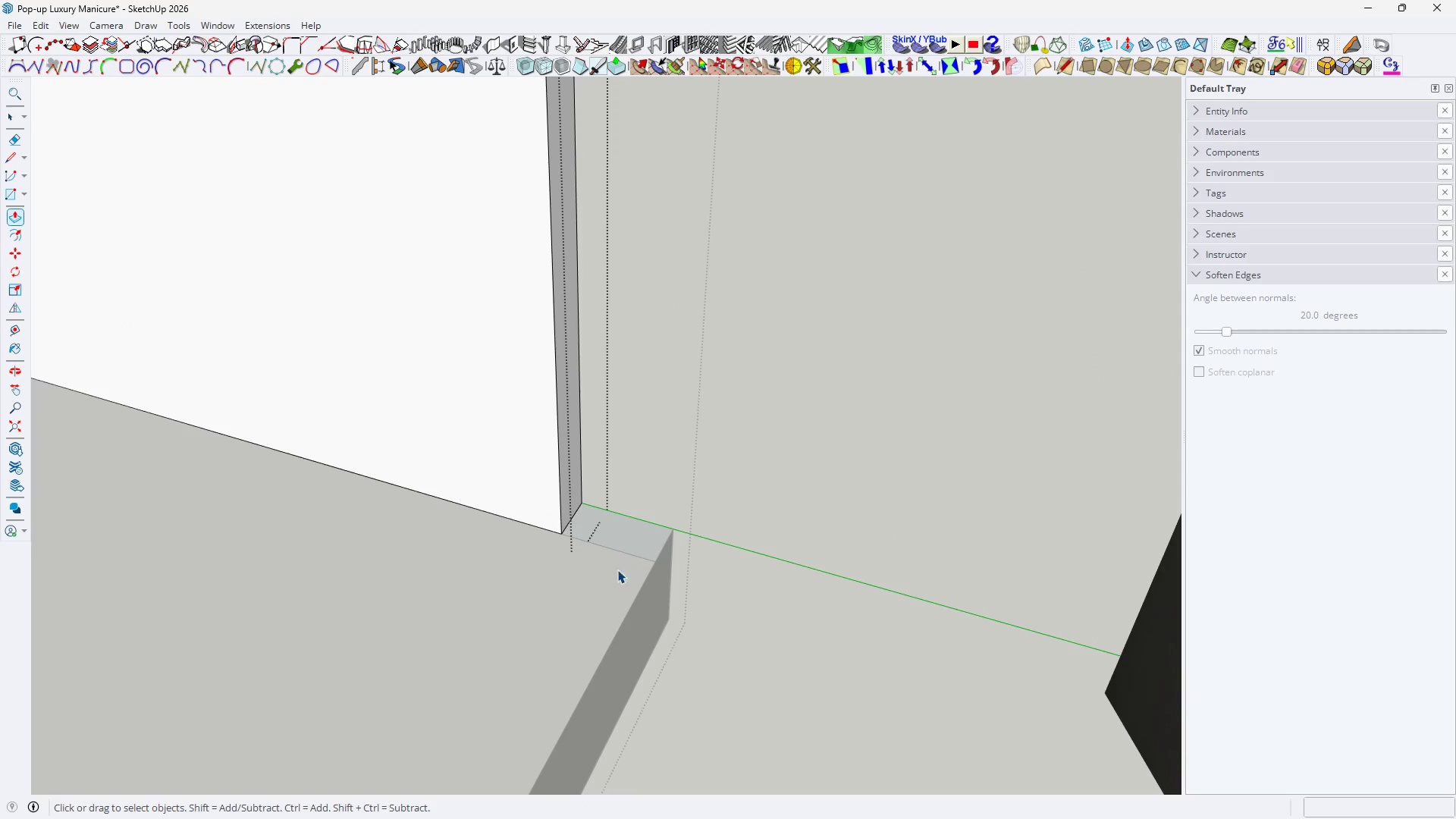 
key(Escape)
 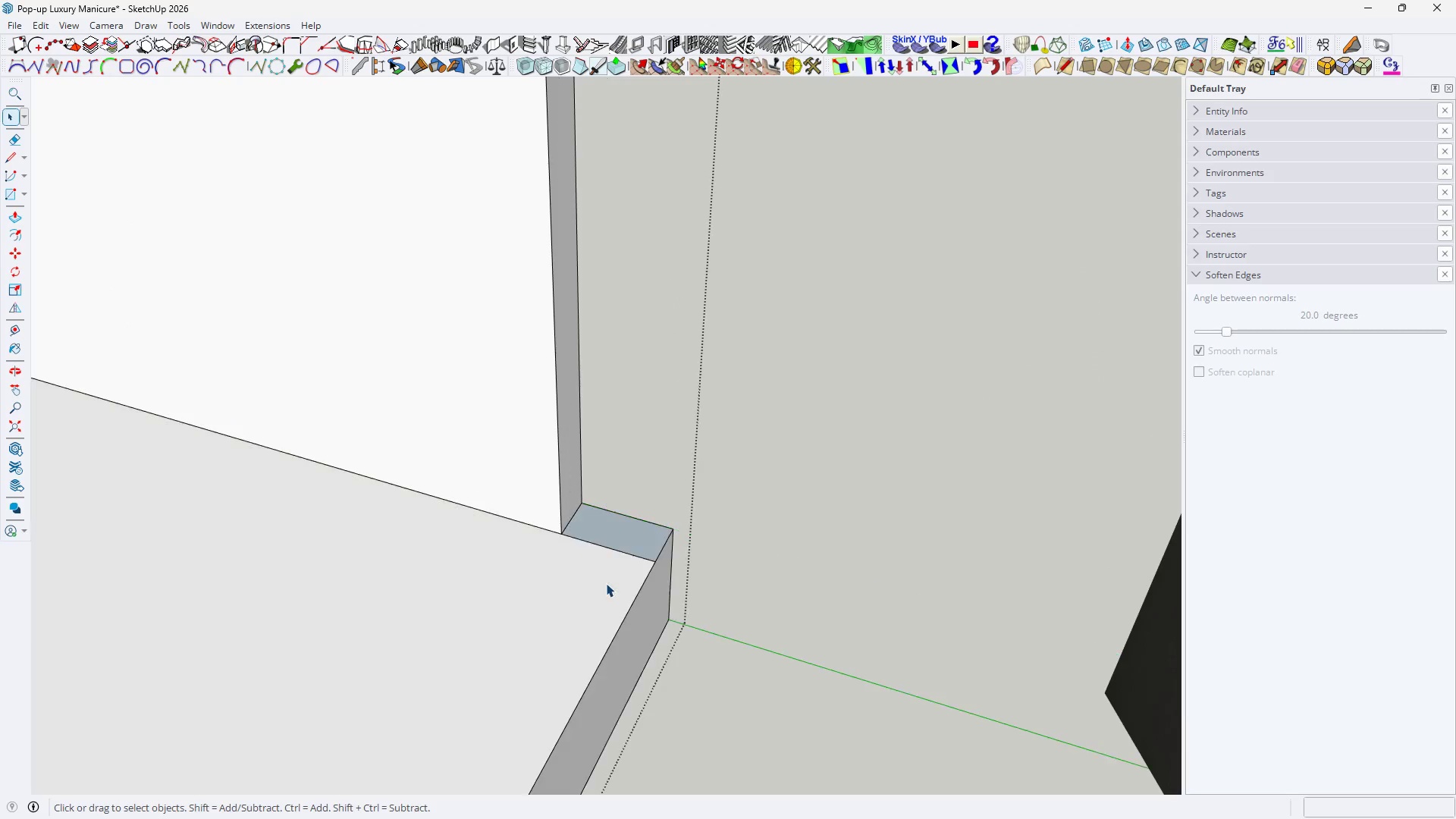 
left_click([606, 583])
 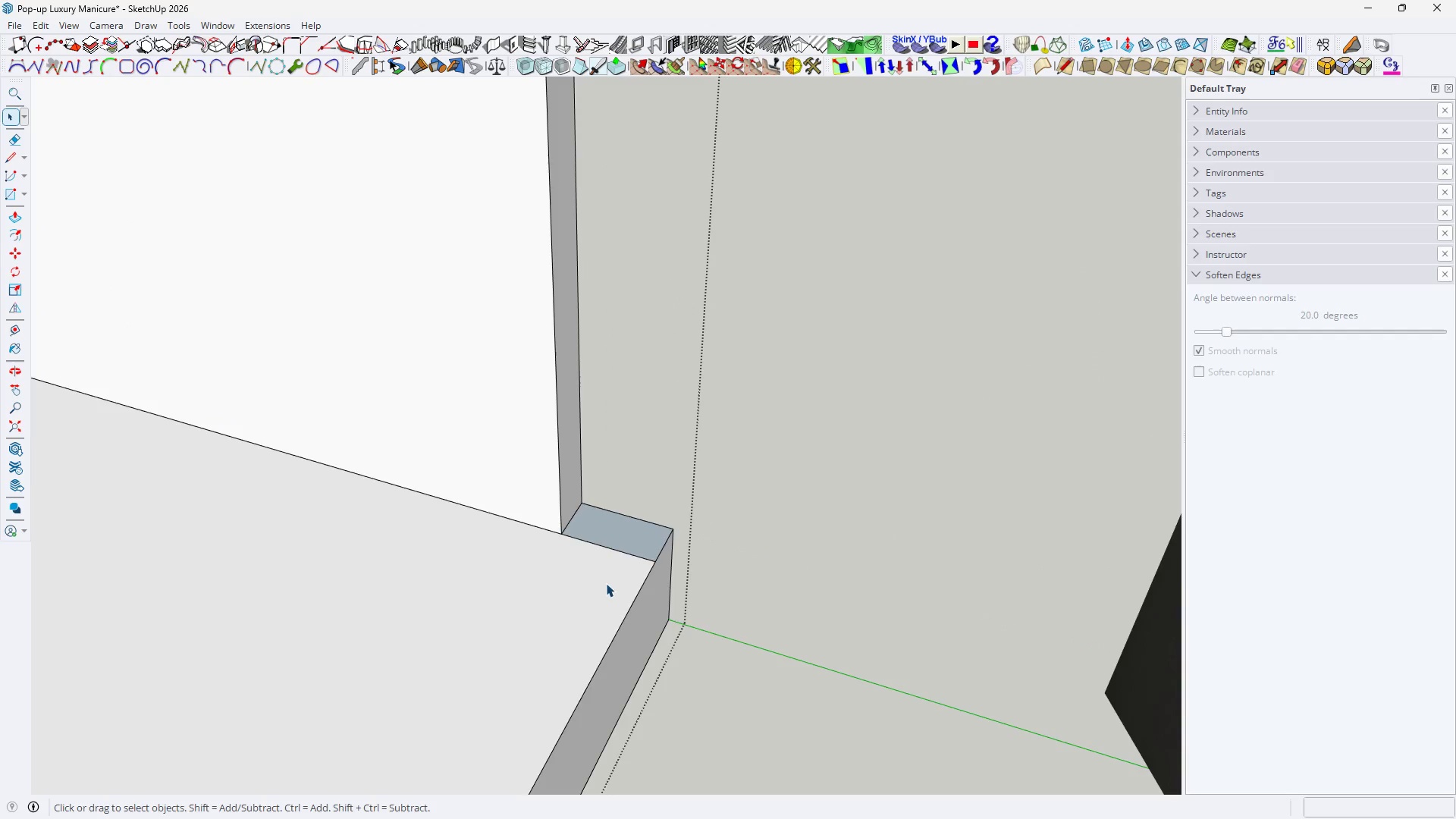 
double_click([606, 583])
 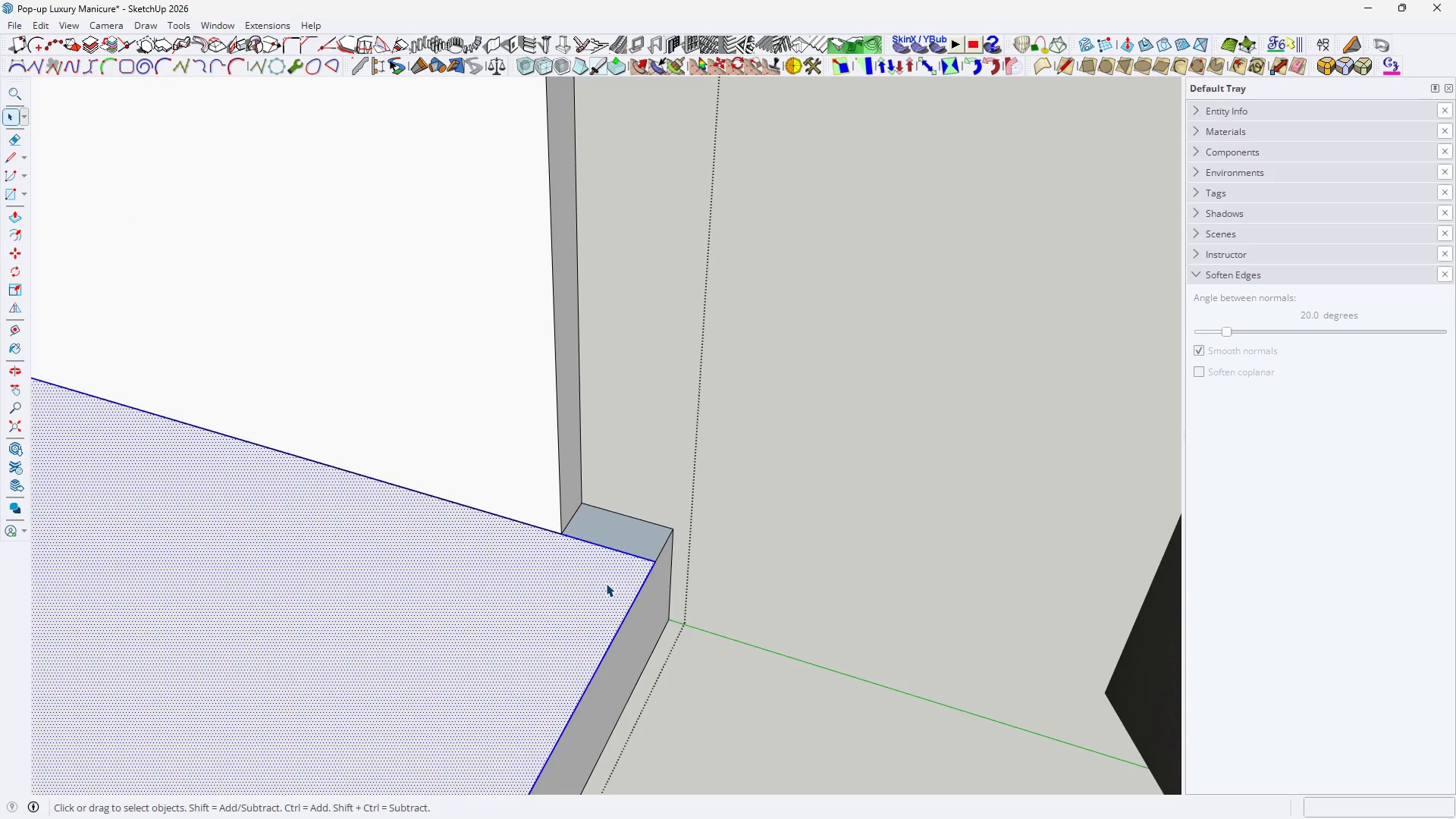 
triple_click([606, 583])
 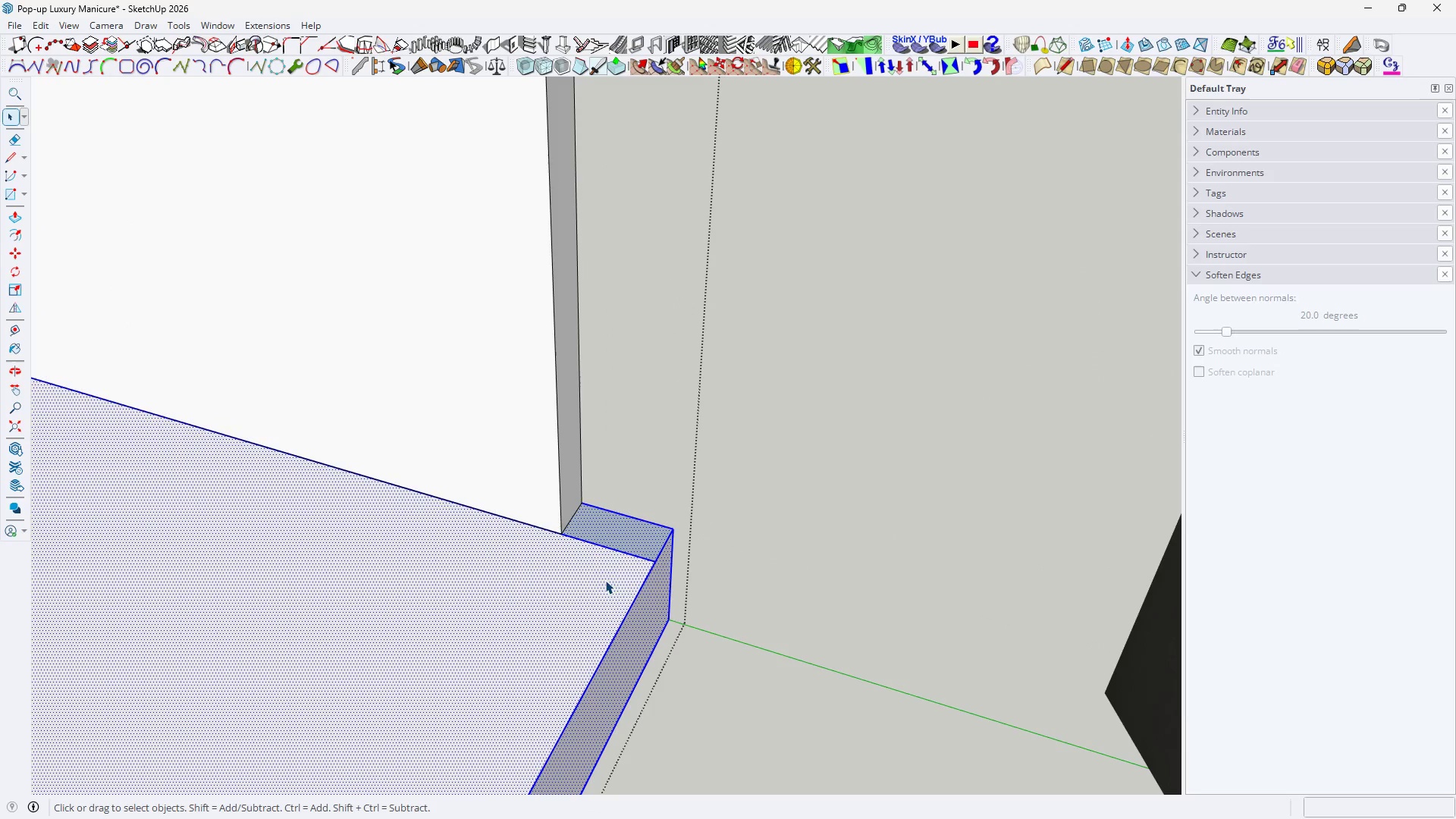 
key(Space)
 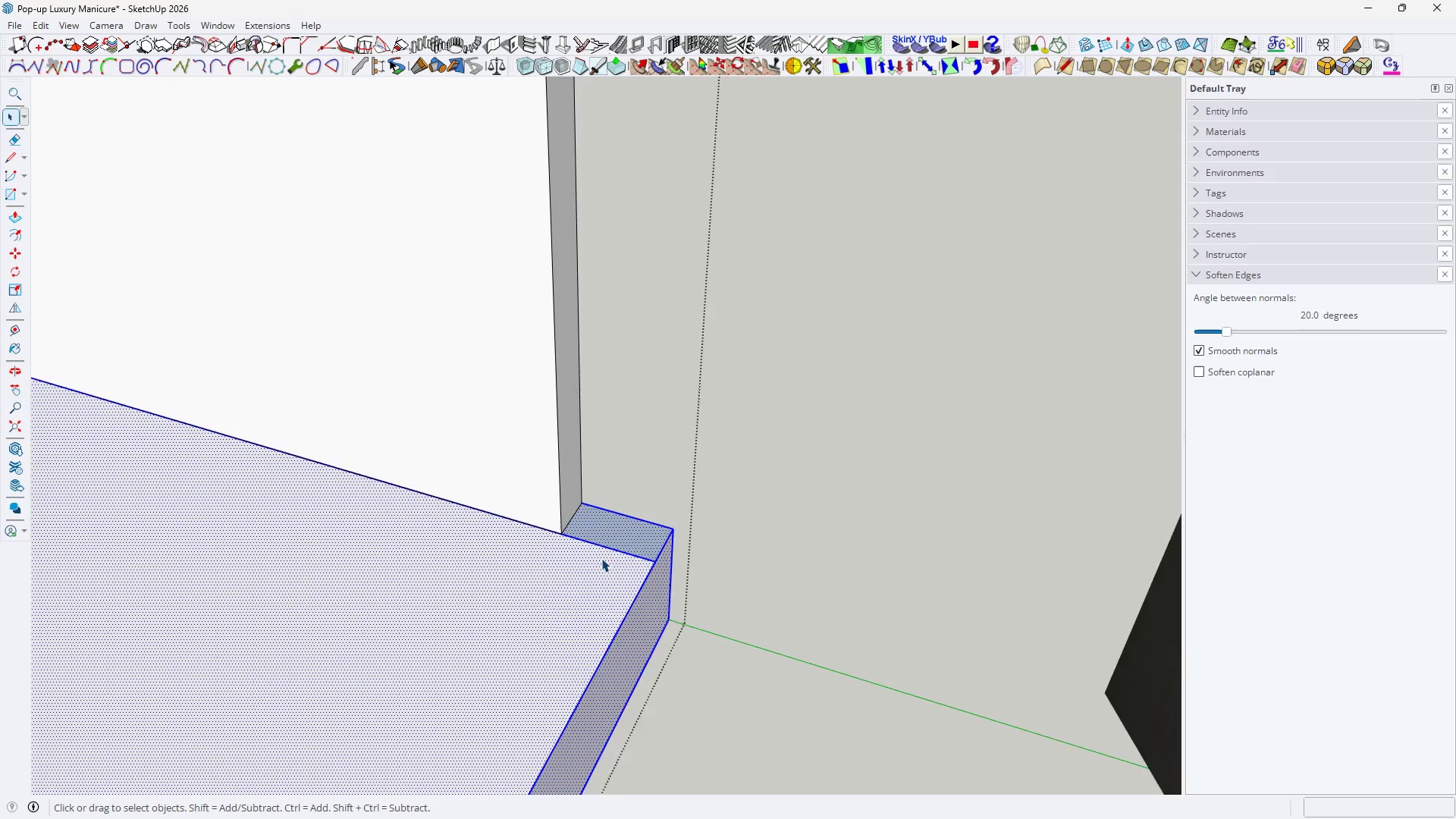 
key(R)
 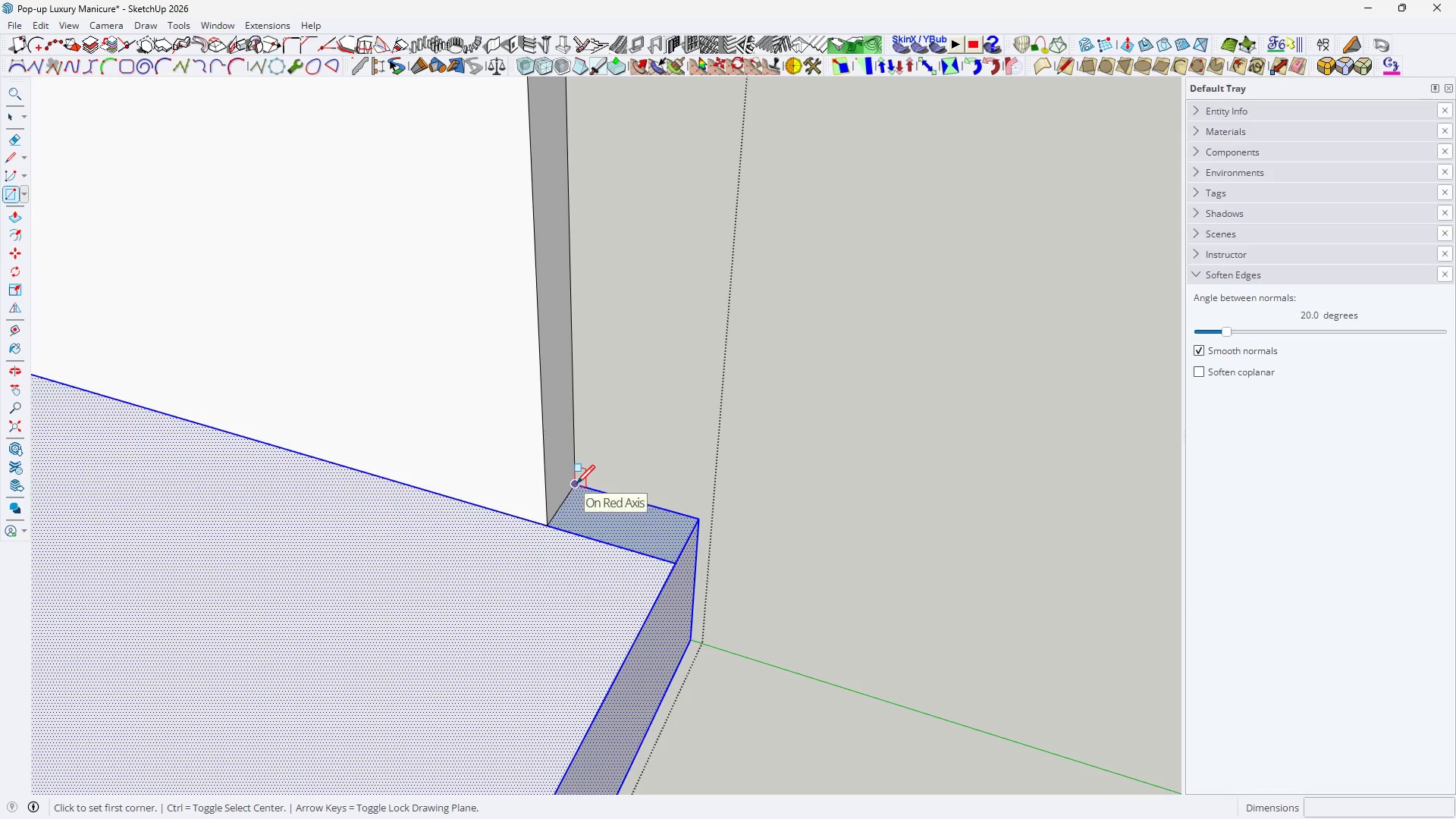 
scroll: coordinate [601, 555], scroll_direction: up, amount: 3.0
 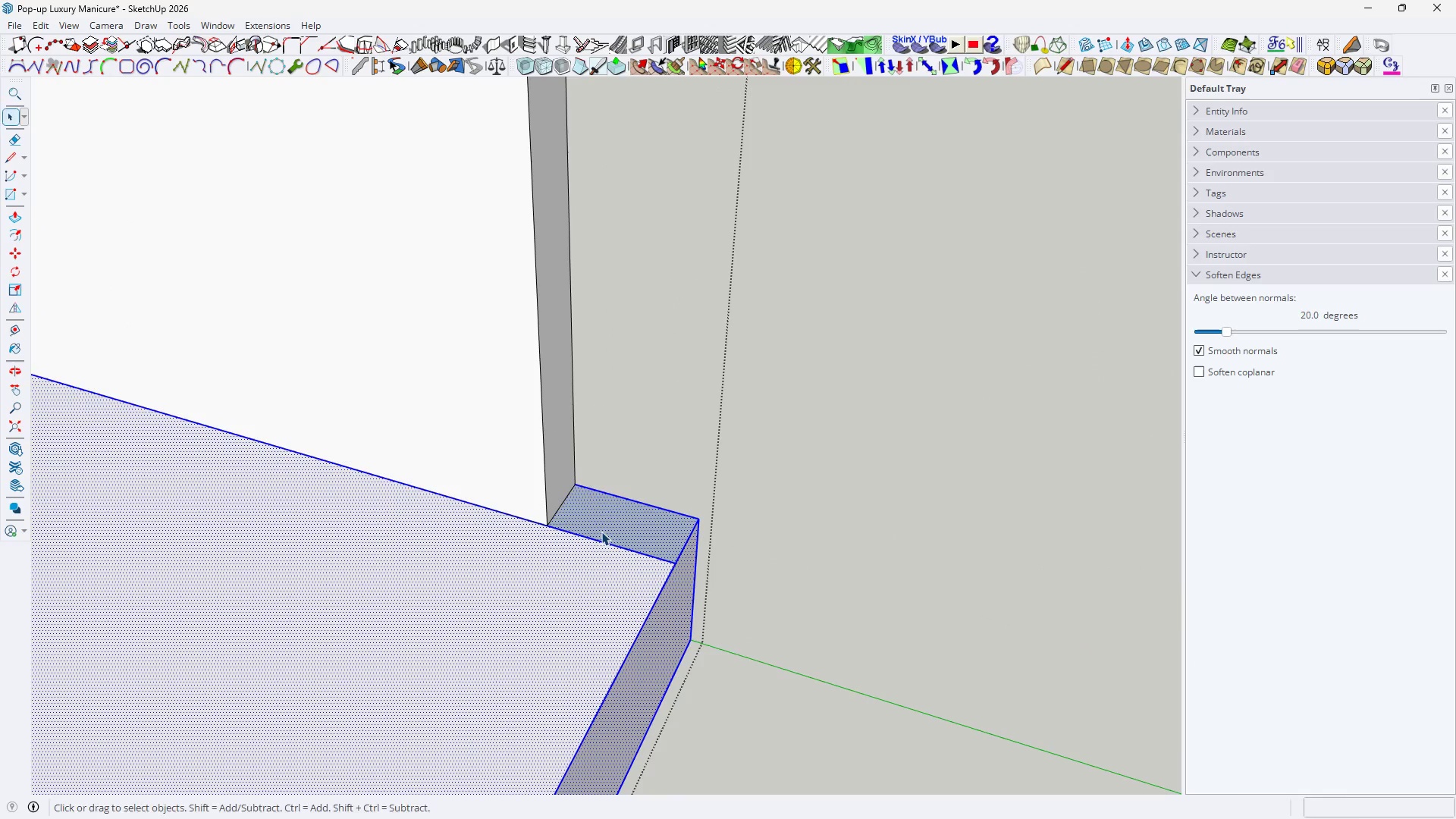 
left_click([576, 485])
 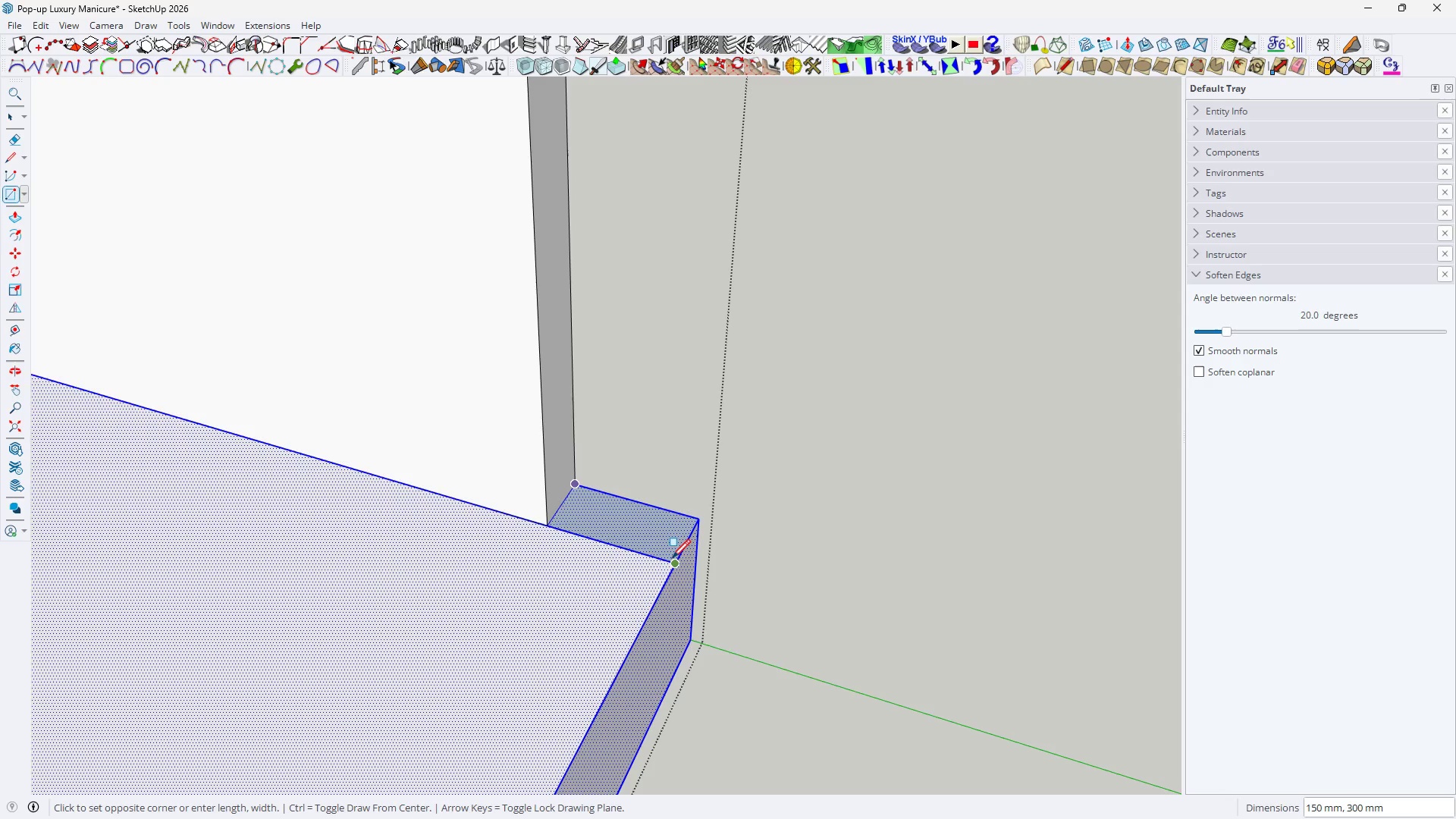 
left_click([673, 560])
 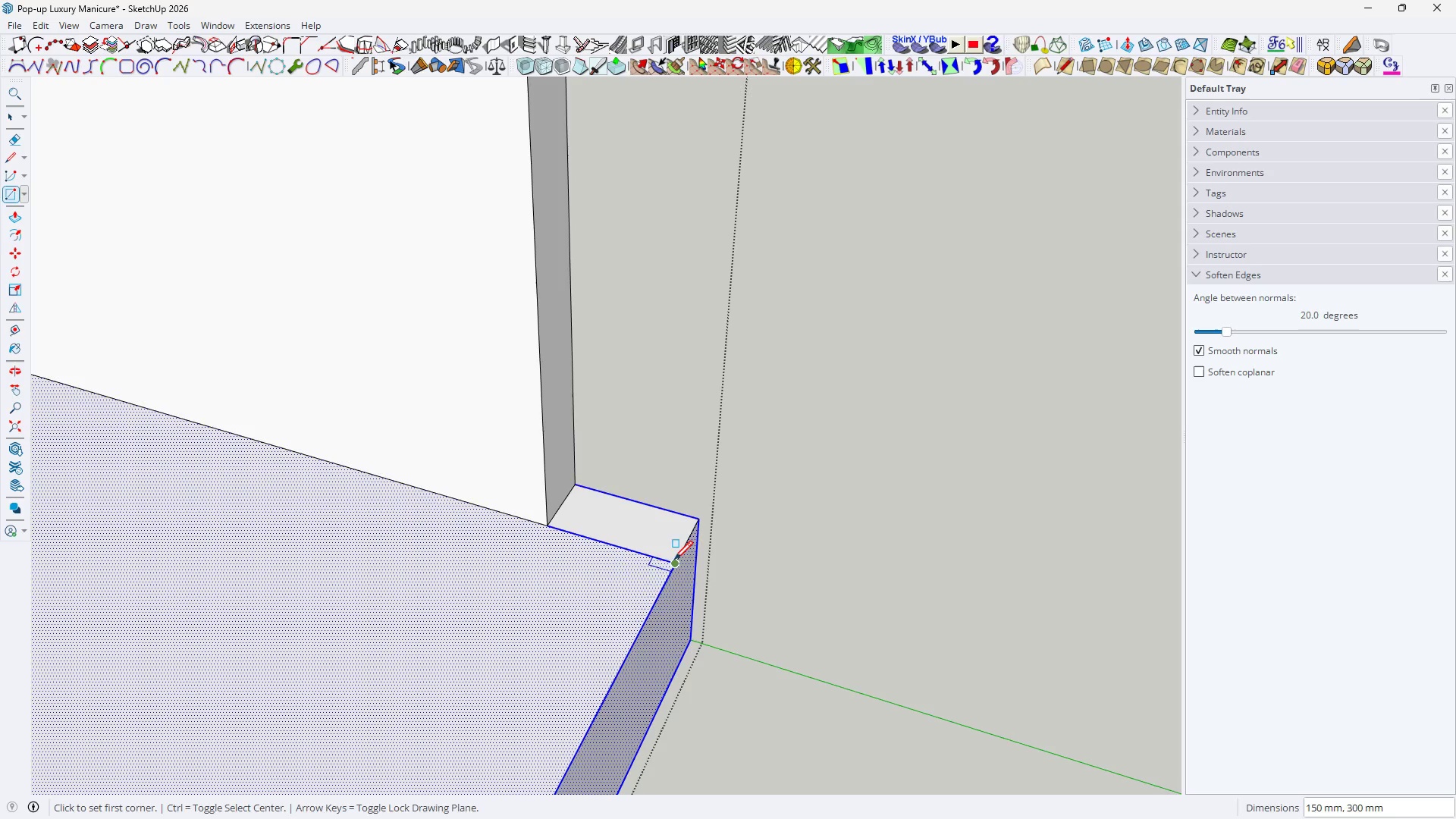 
key(Space)
 